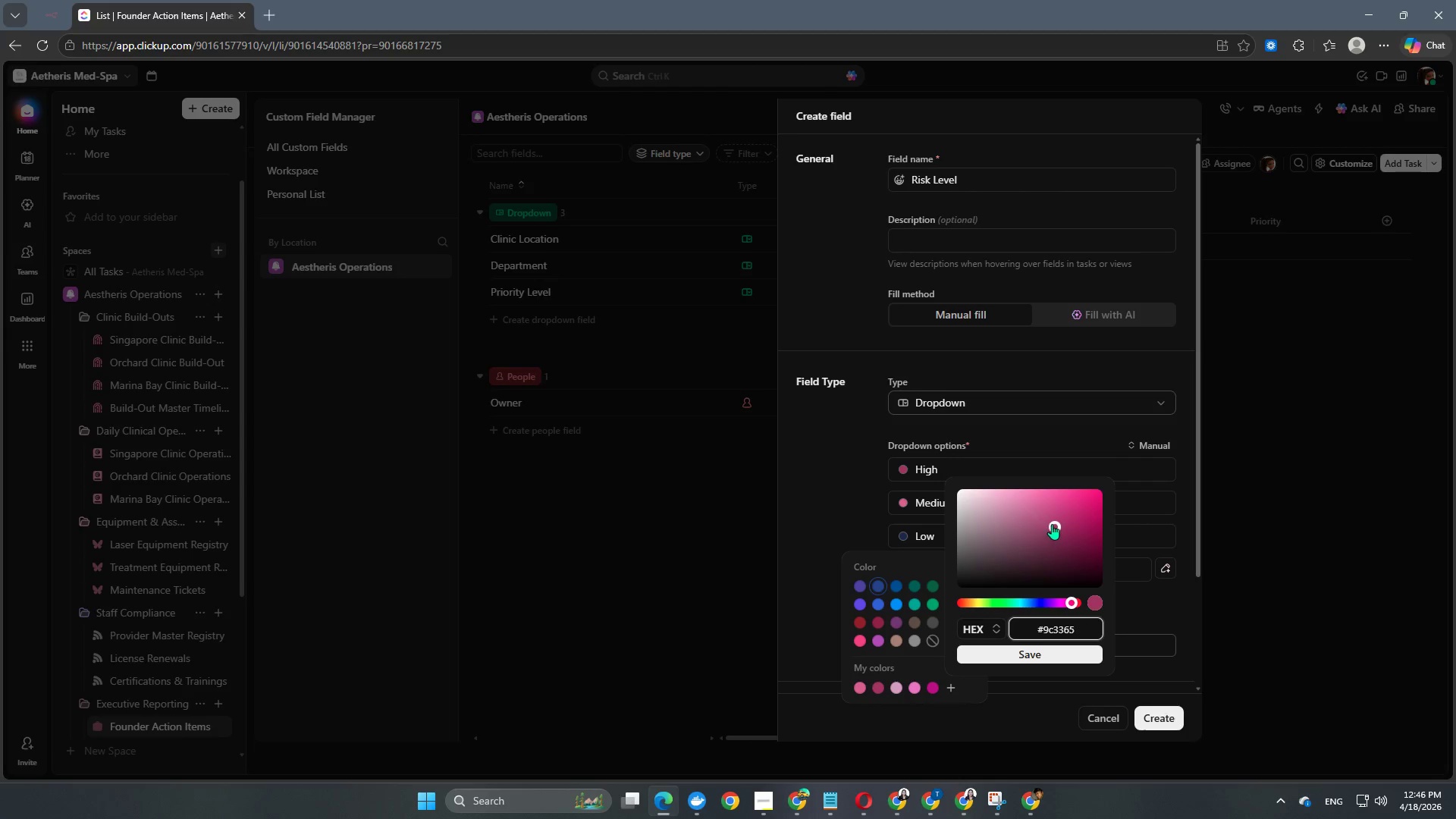 
left_click_drag(start_coordinate=[1052, 523], to_coordinate=[1007, 498])
 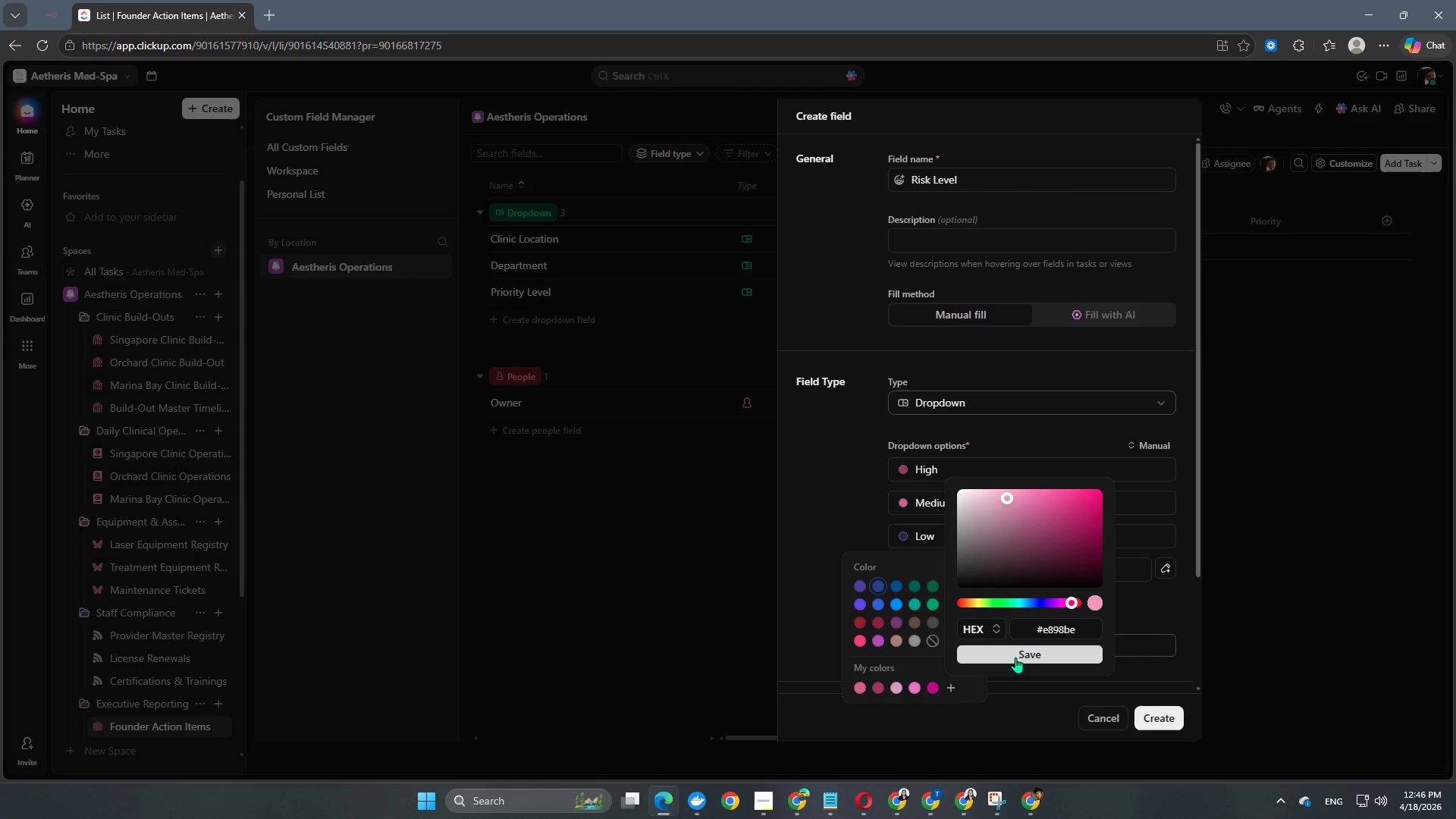 
left_click([1014, 664])
 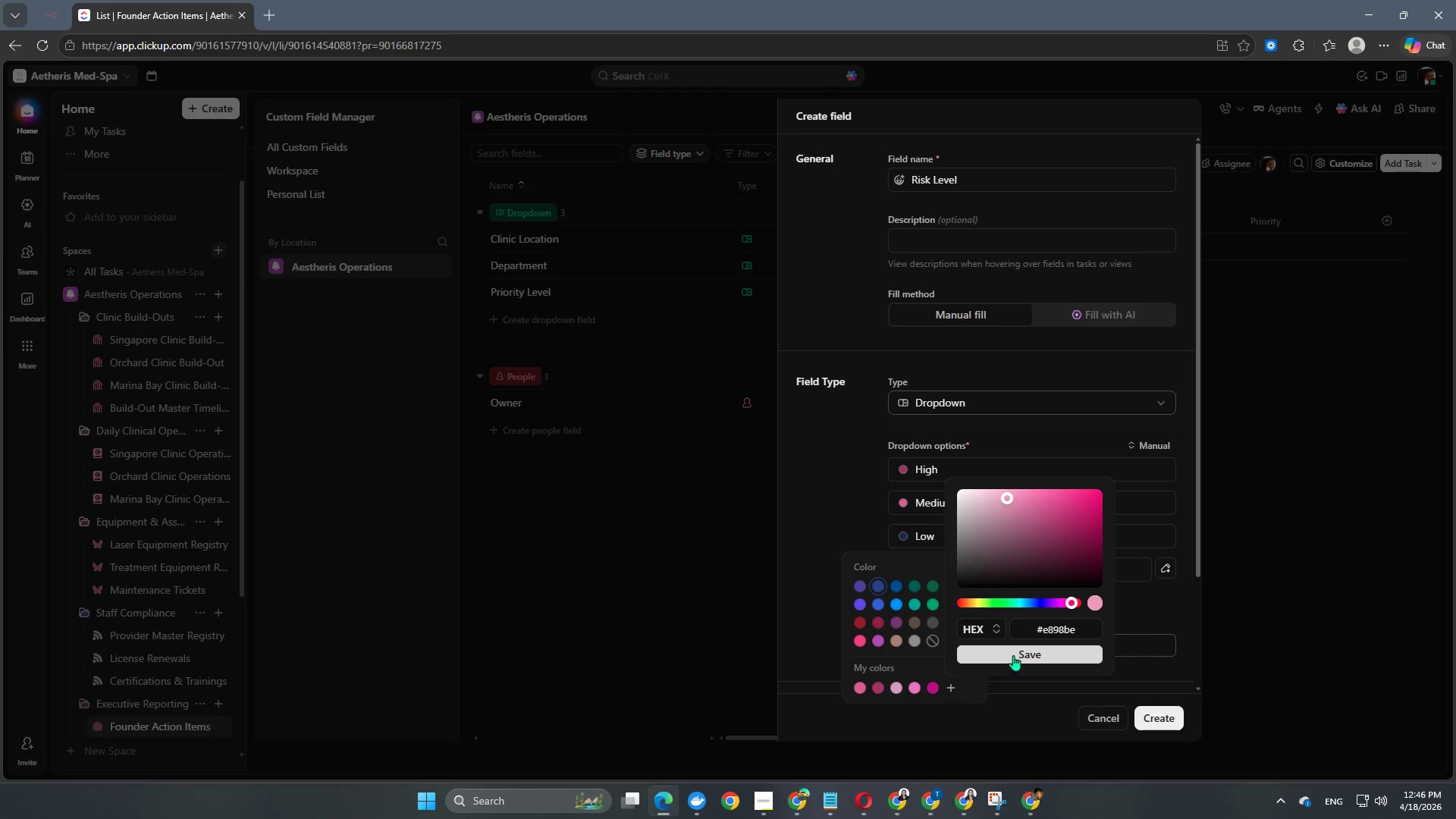 
left_click([1013, 653])
 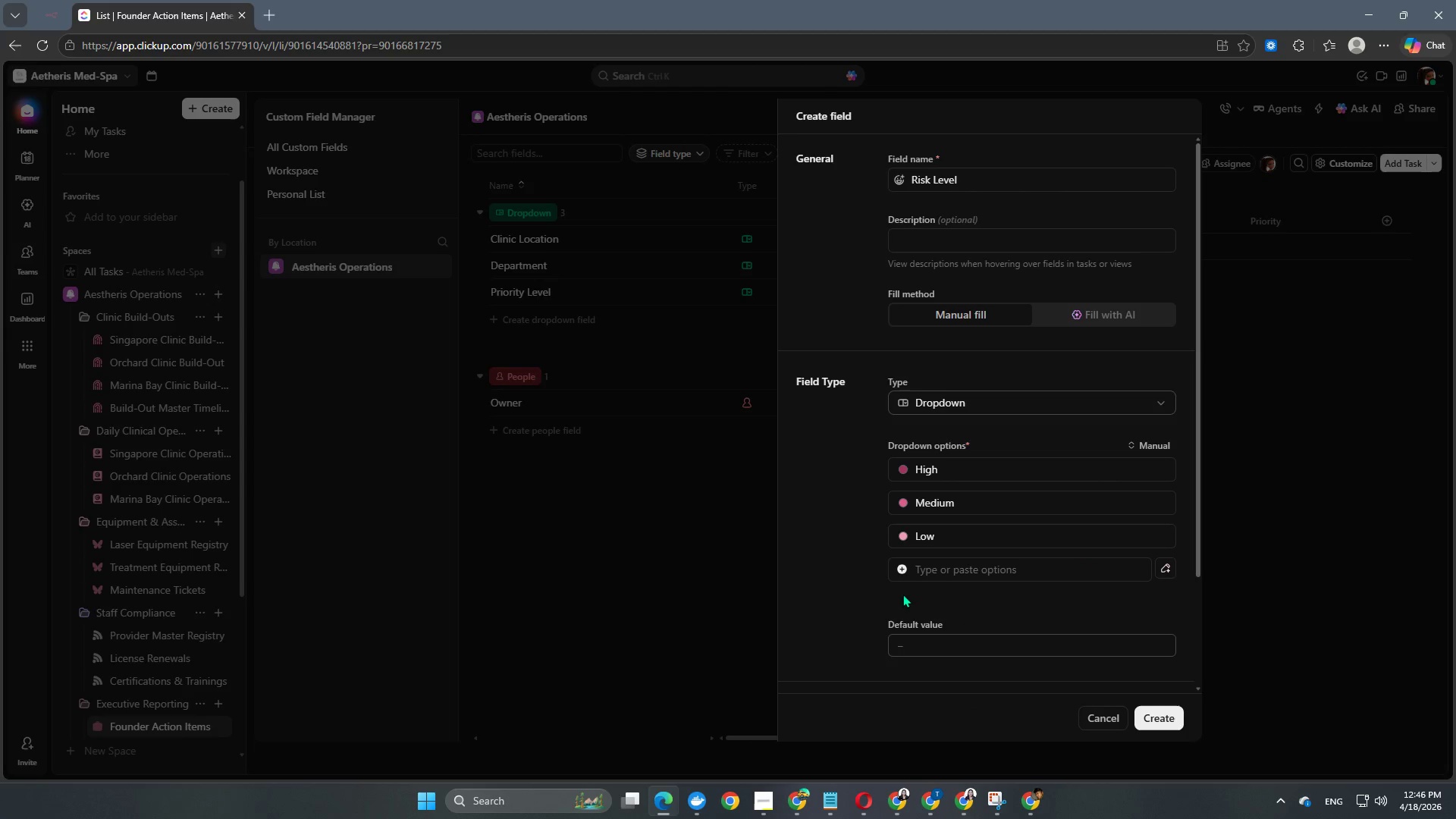 
scroll: coordinate [899, 591], scroll_direction: up, amount: 7.0
 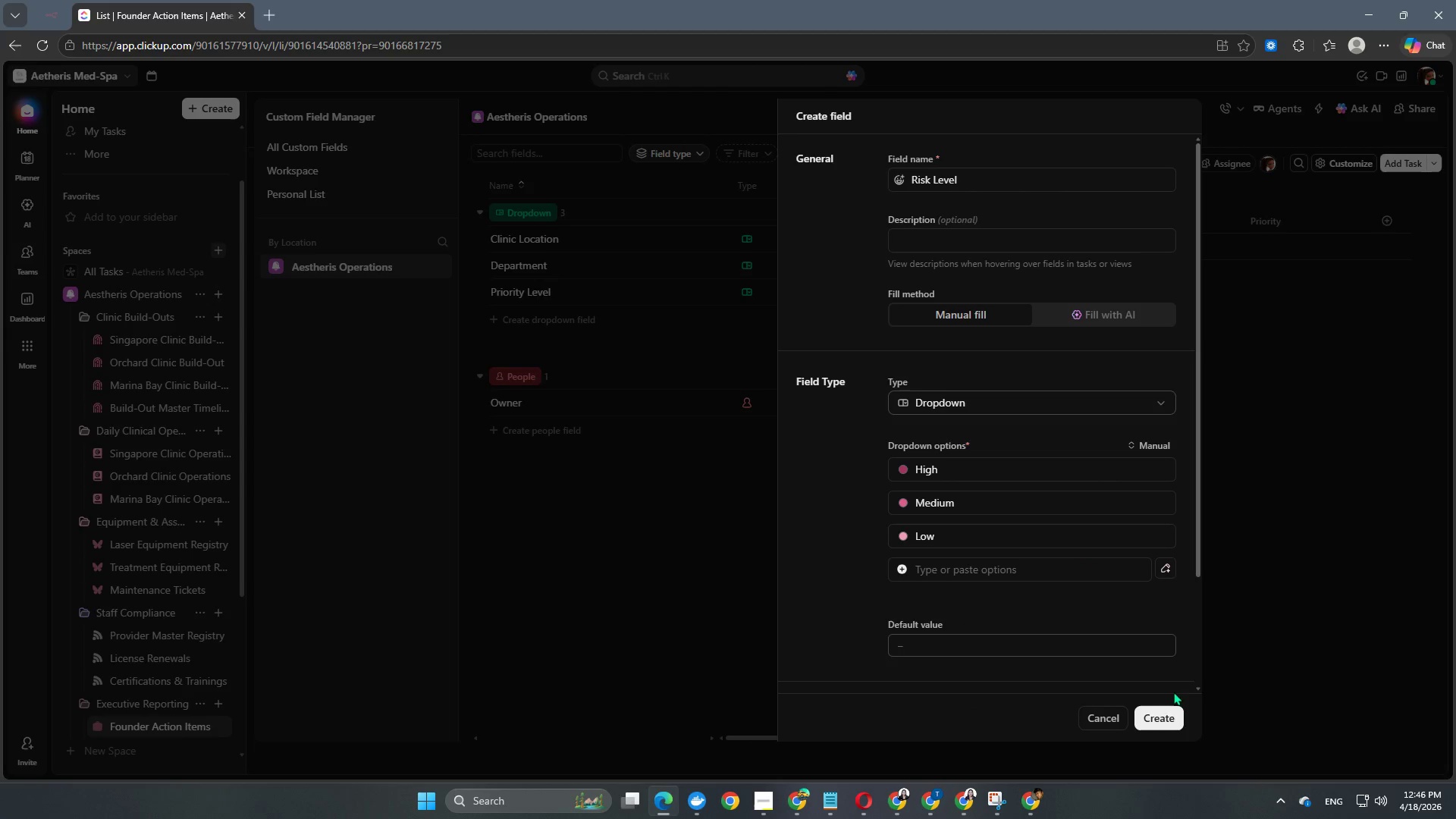 
left_click([1166, 709])
 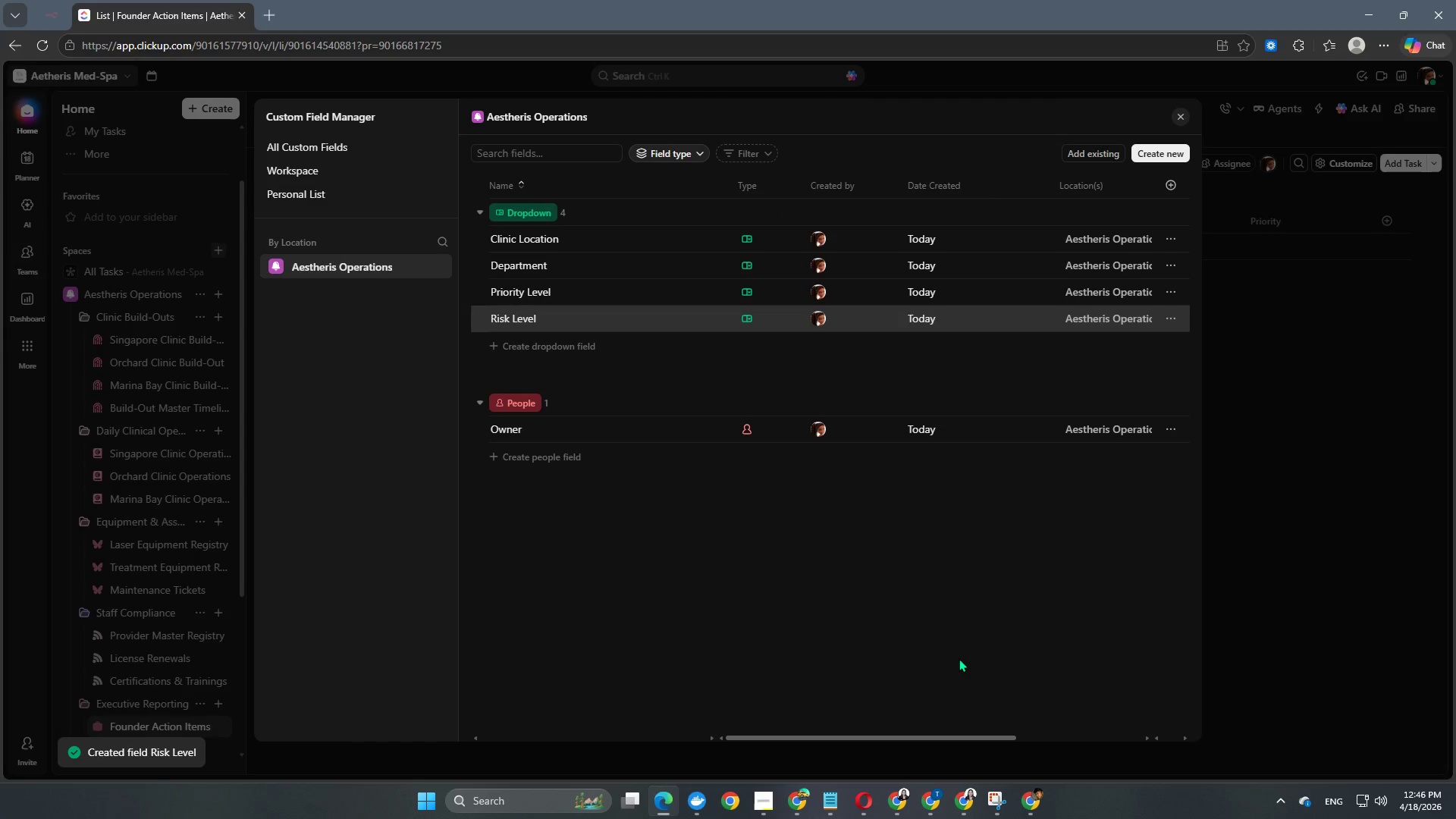 
scroll: coordinate [874, 444], scroll_direction: down, amount: 1.0
 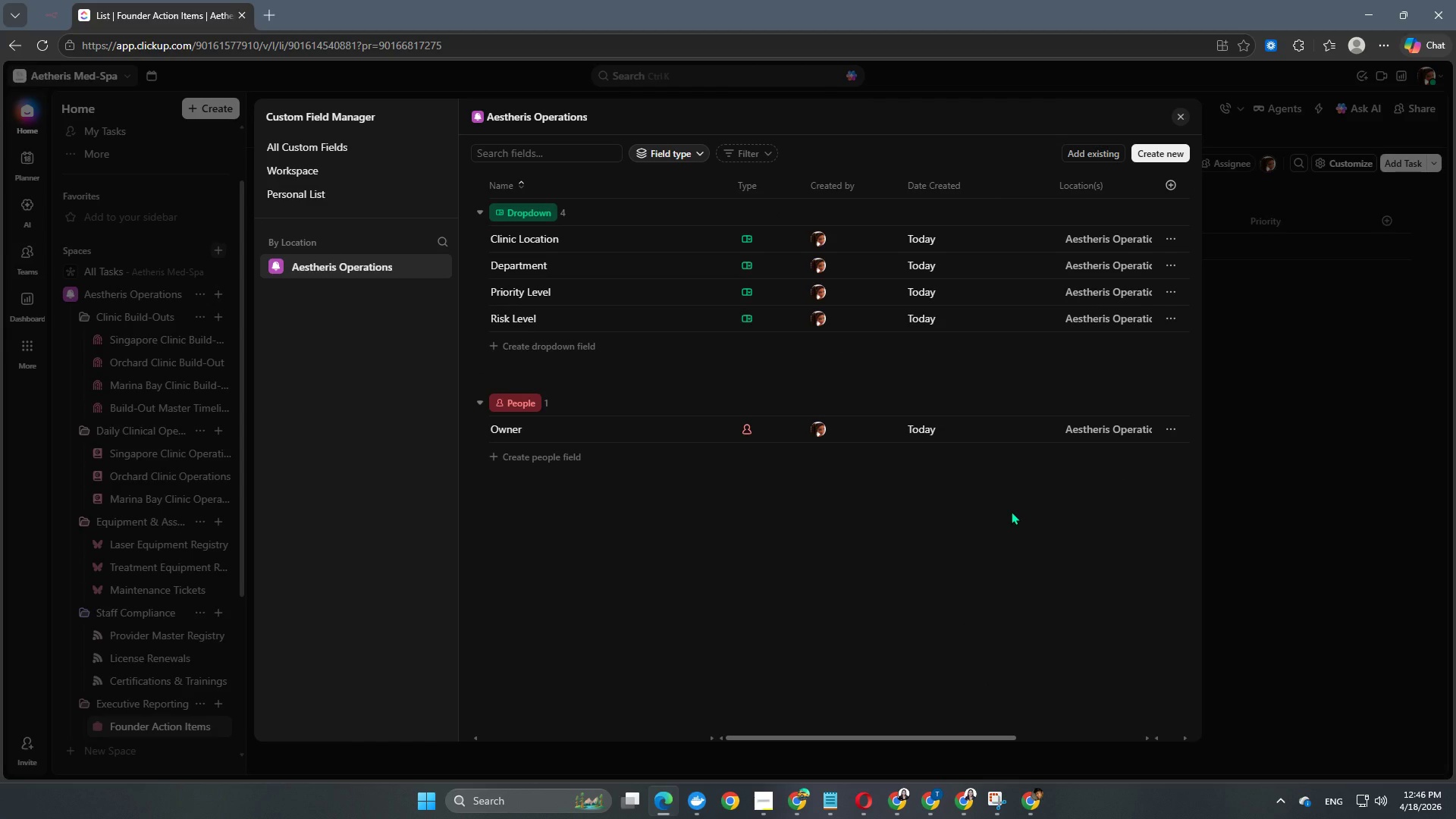 
wait(5.75)
 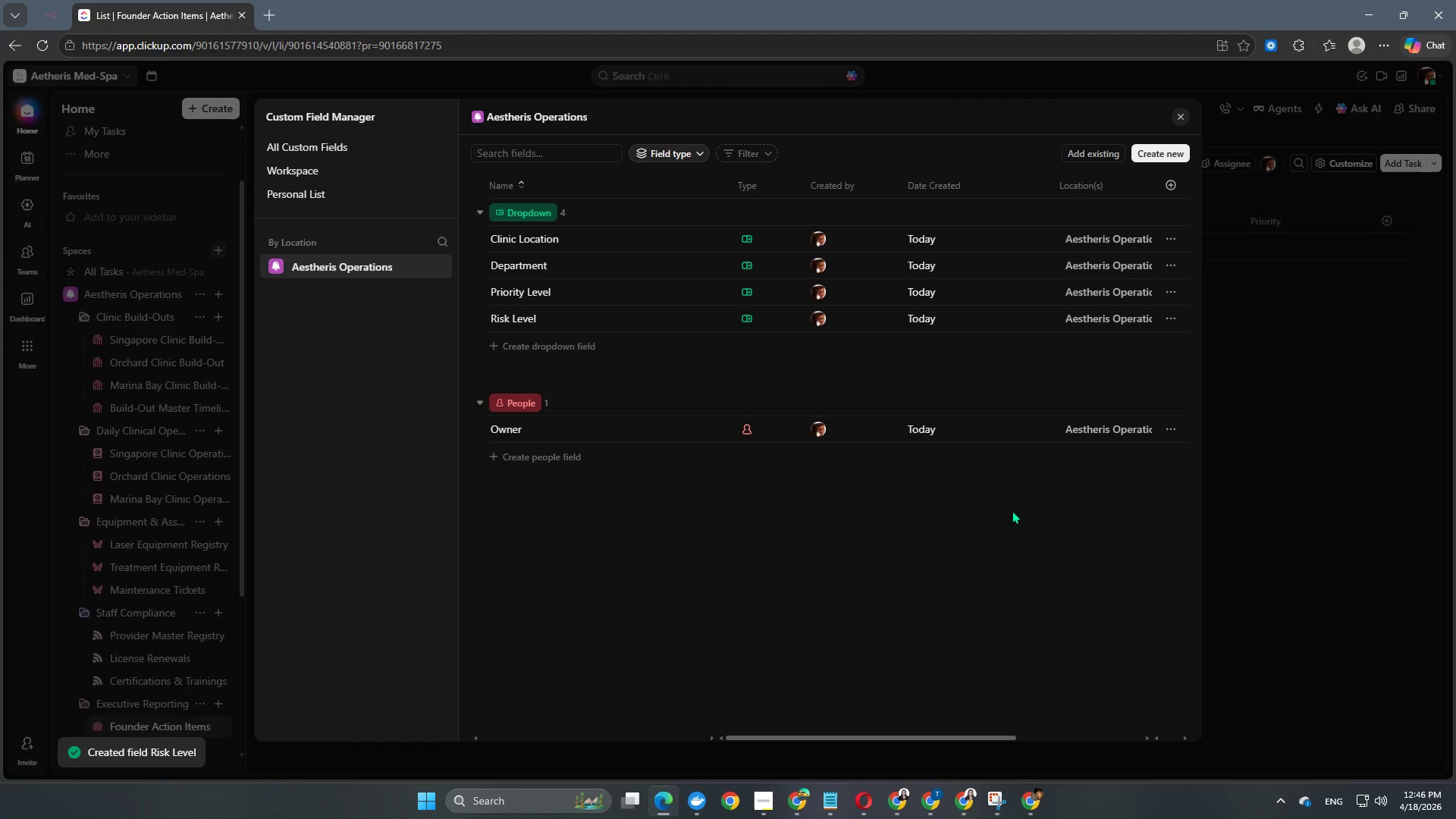 
left_click([1288, 697])
 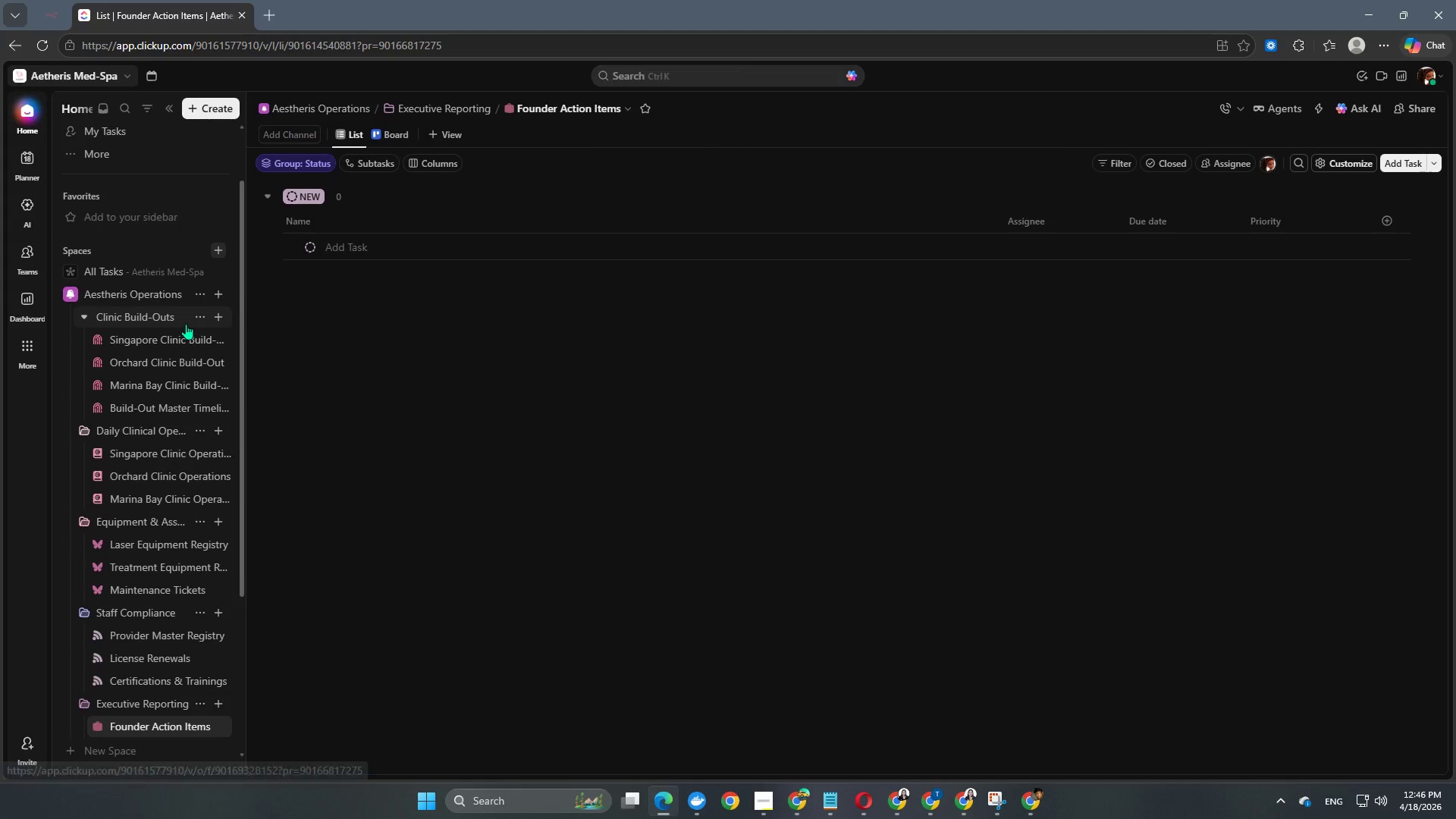 
left_click([197, 315])
 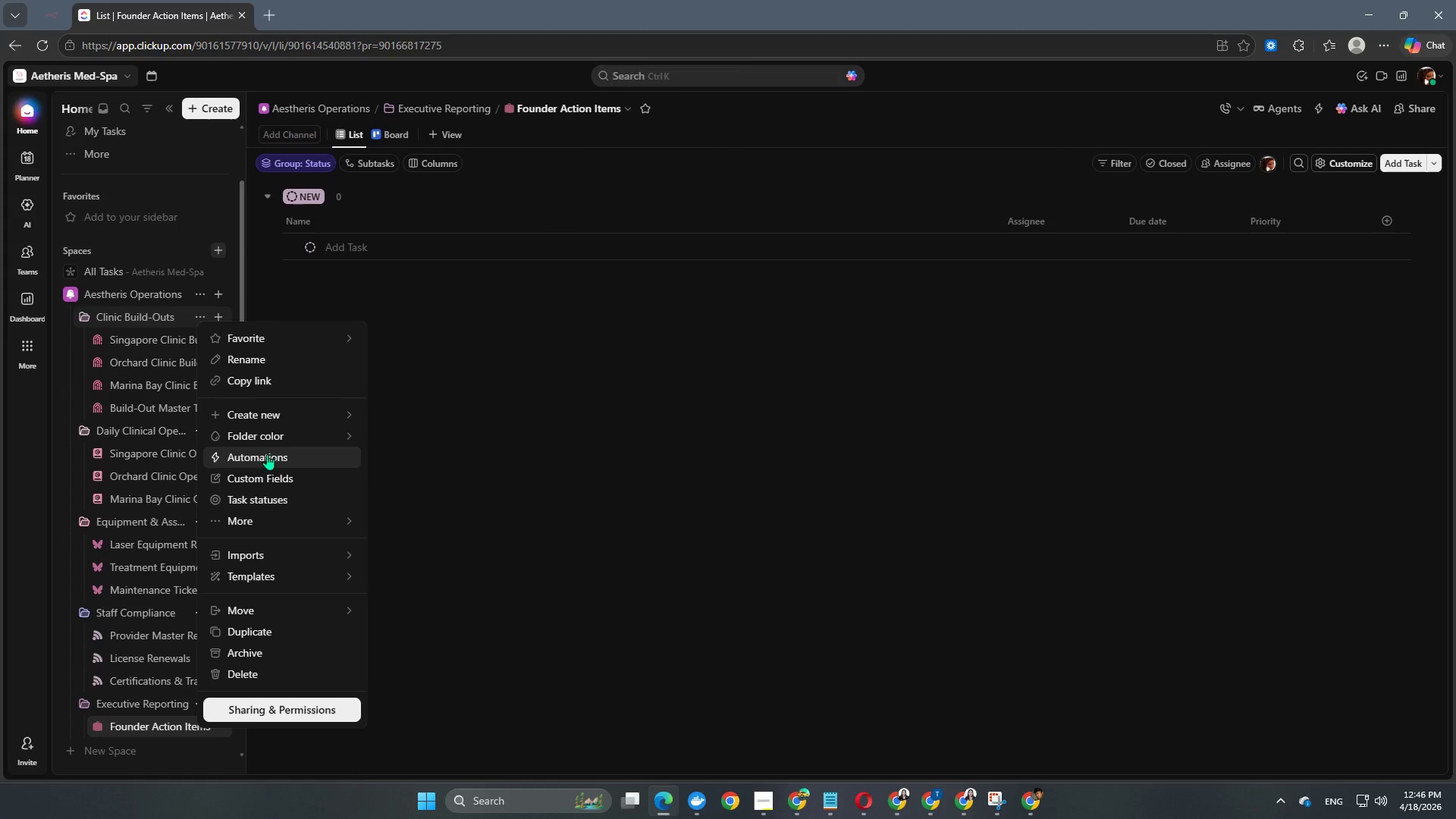 
left_click([264, 474])
 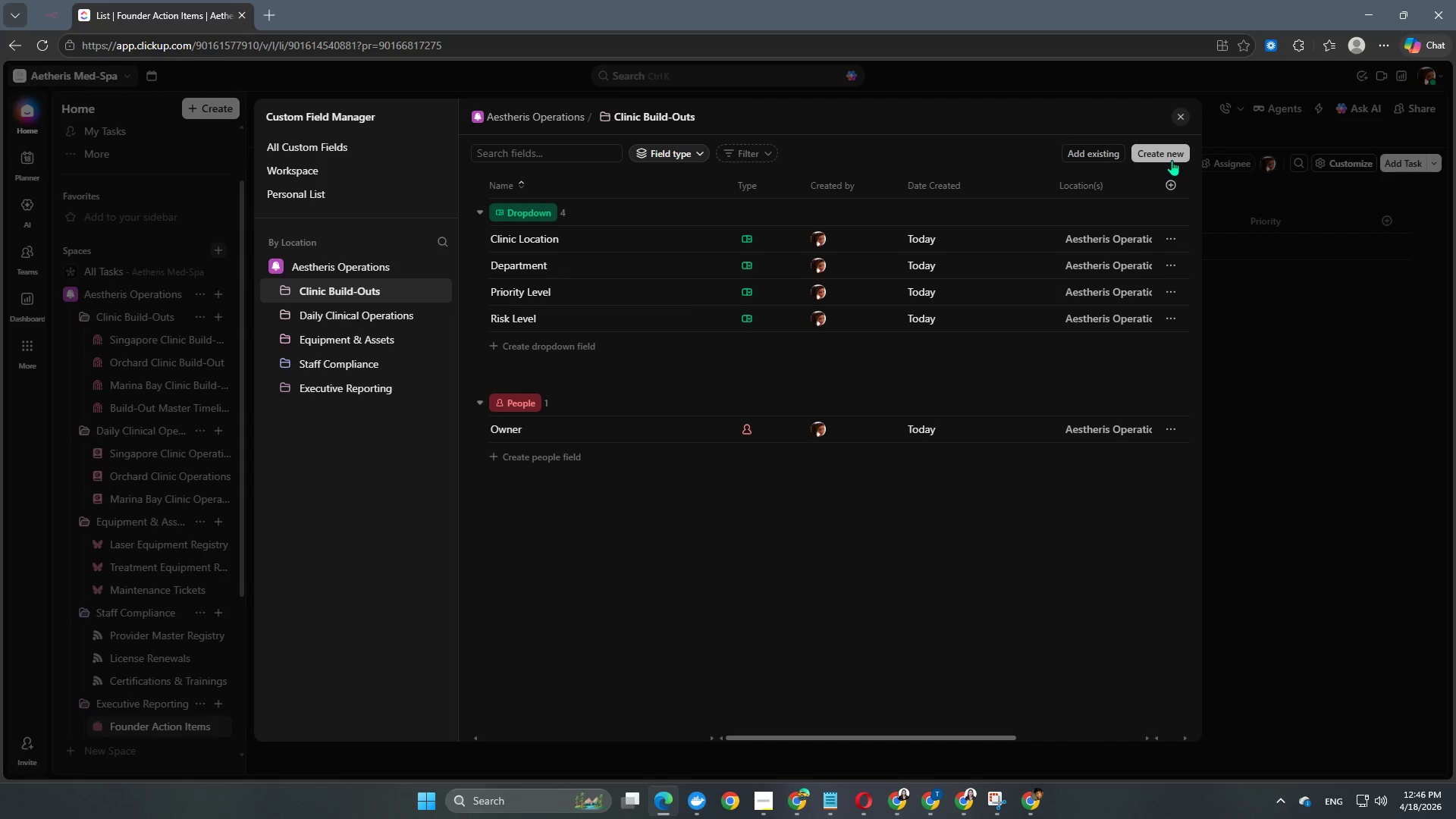 
wait(5.61)
 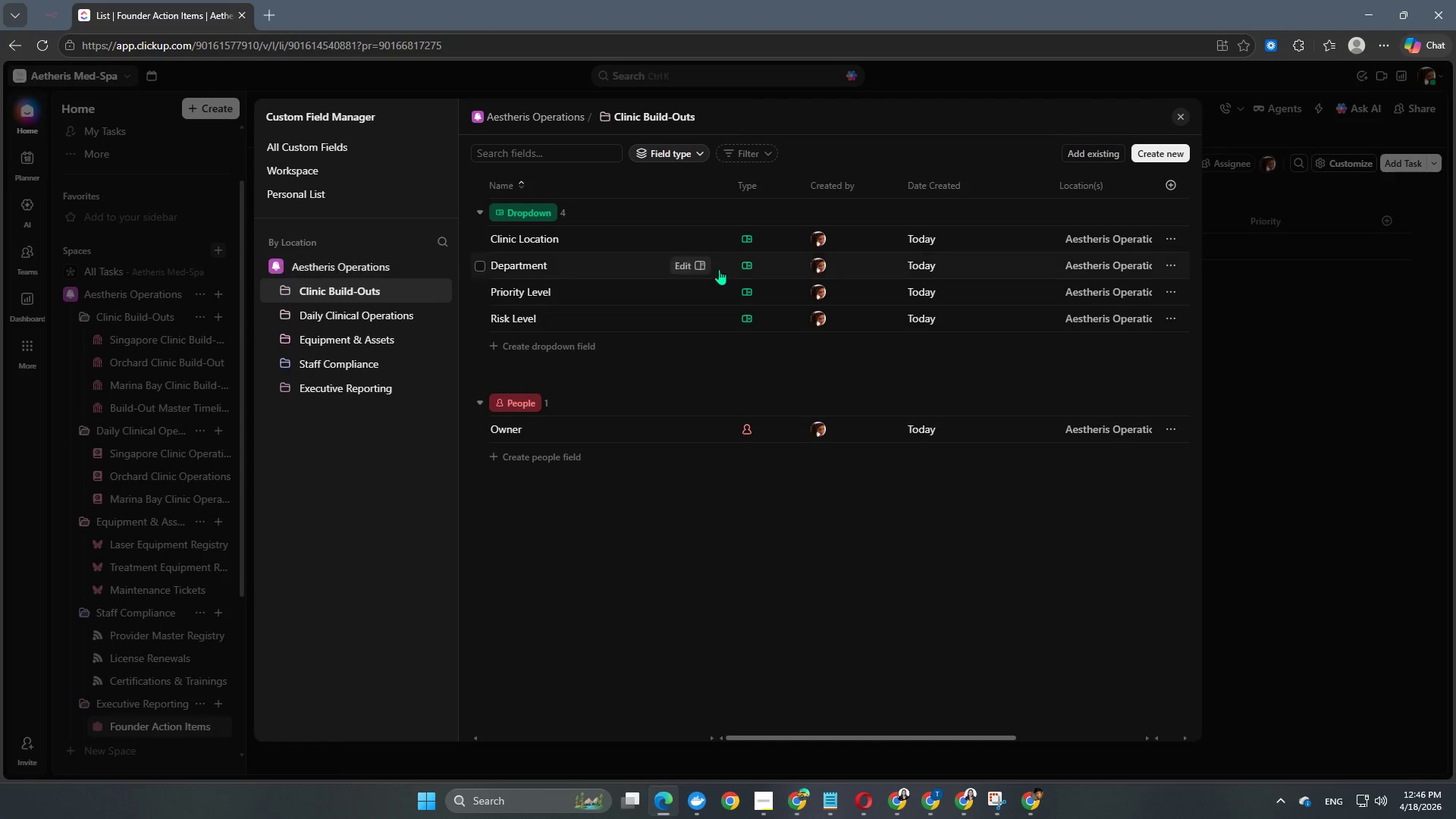 
left_click([1160, 158])
 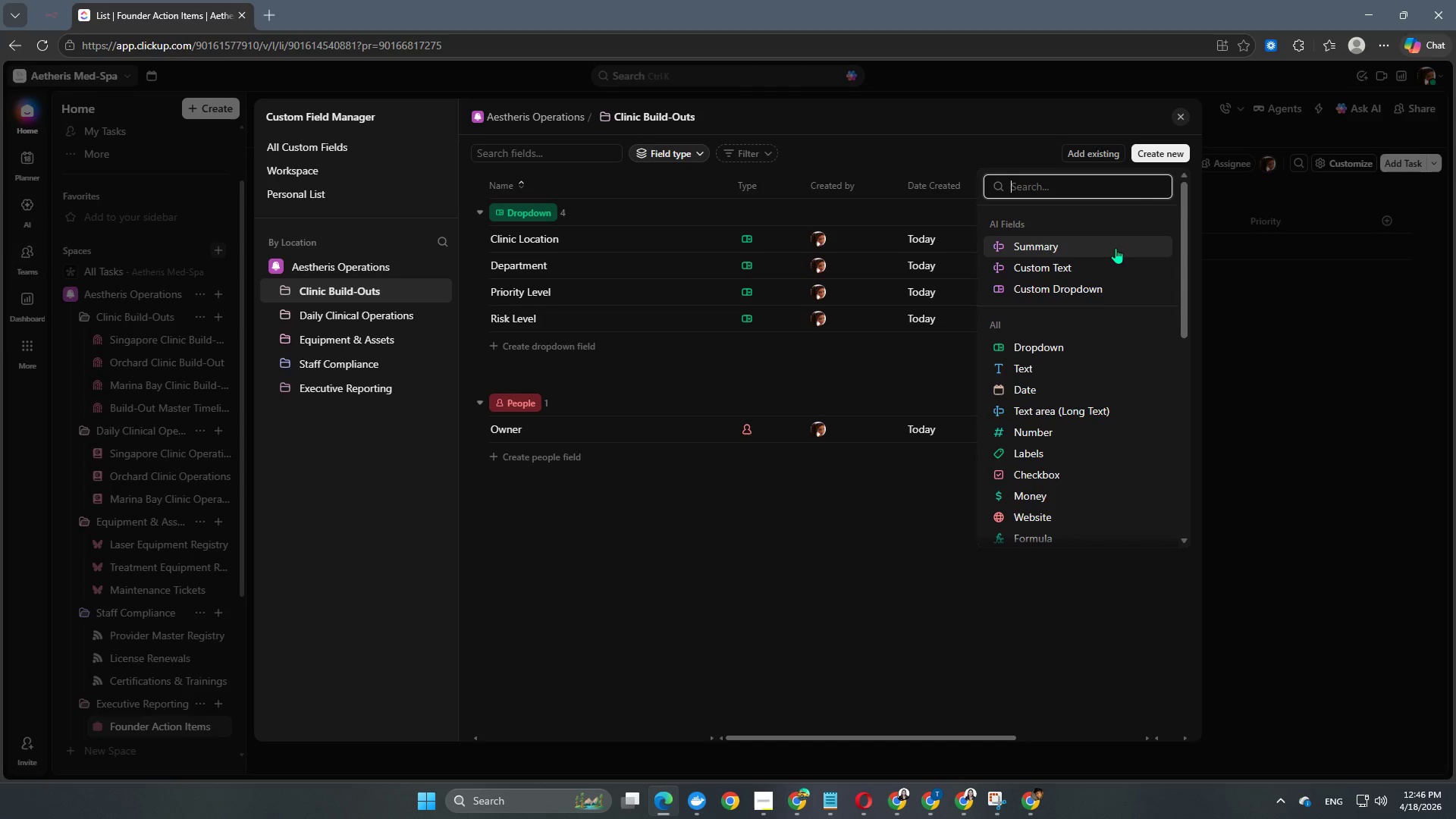 
wait(6.31)
 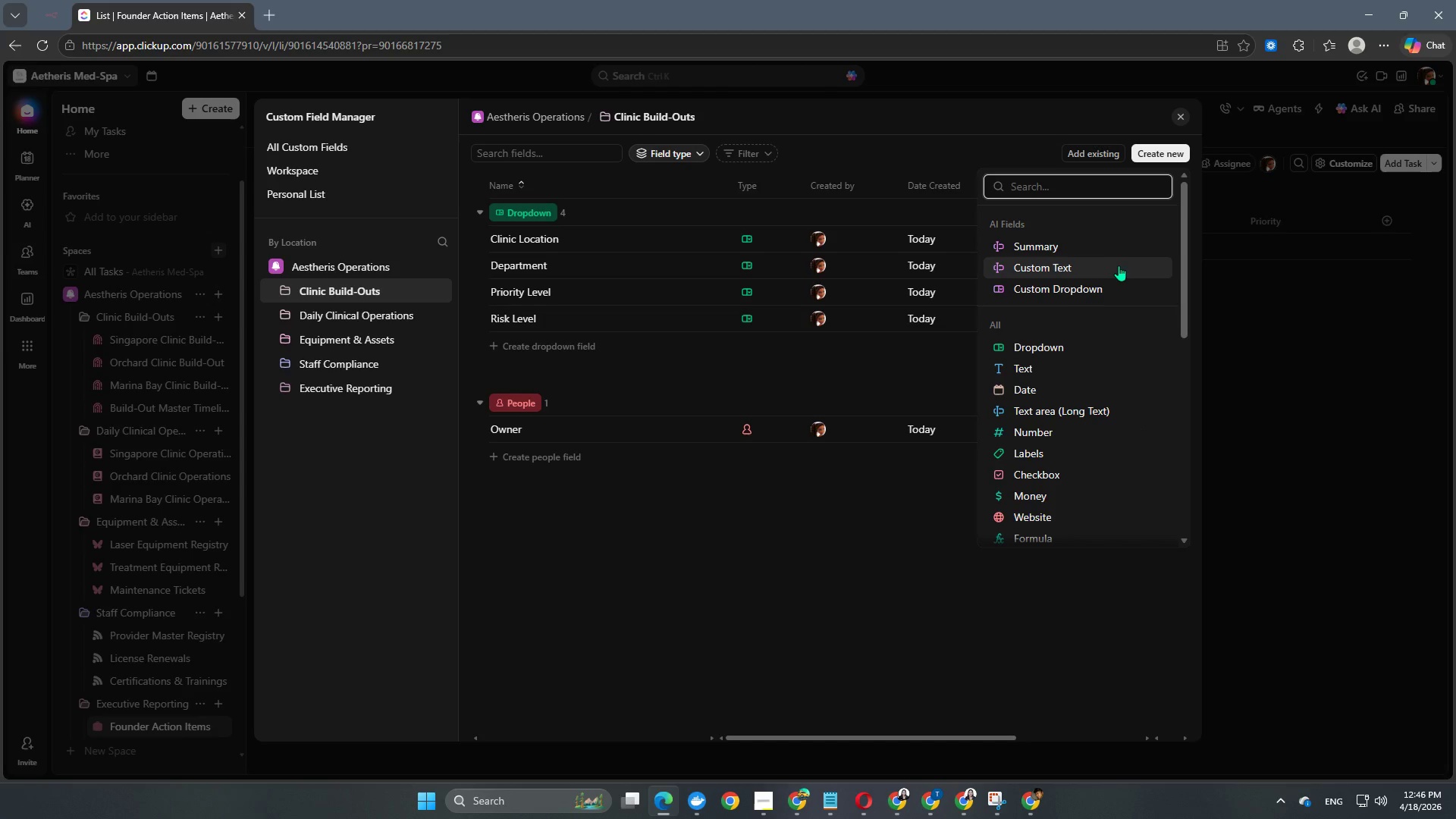 
left_click([1034, 388])
 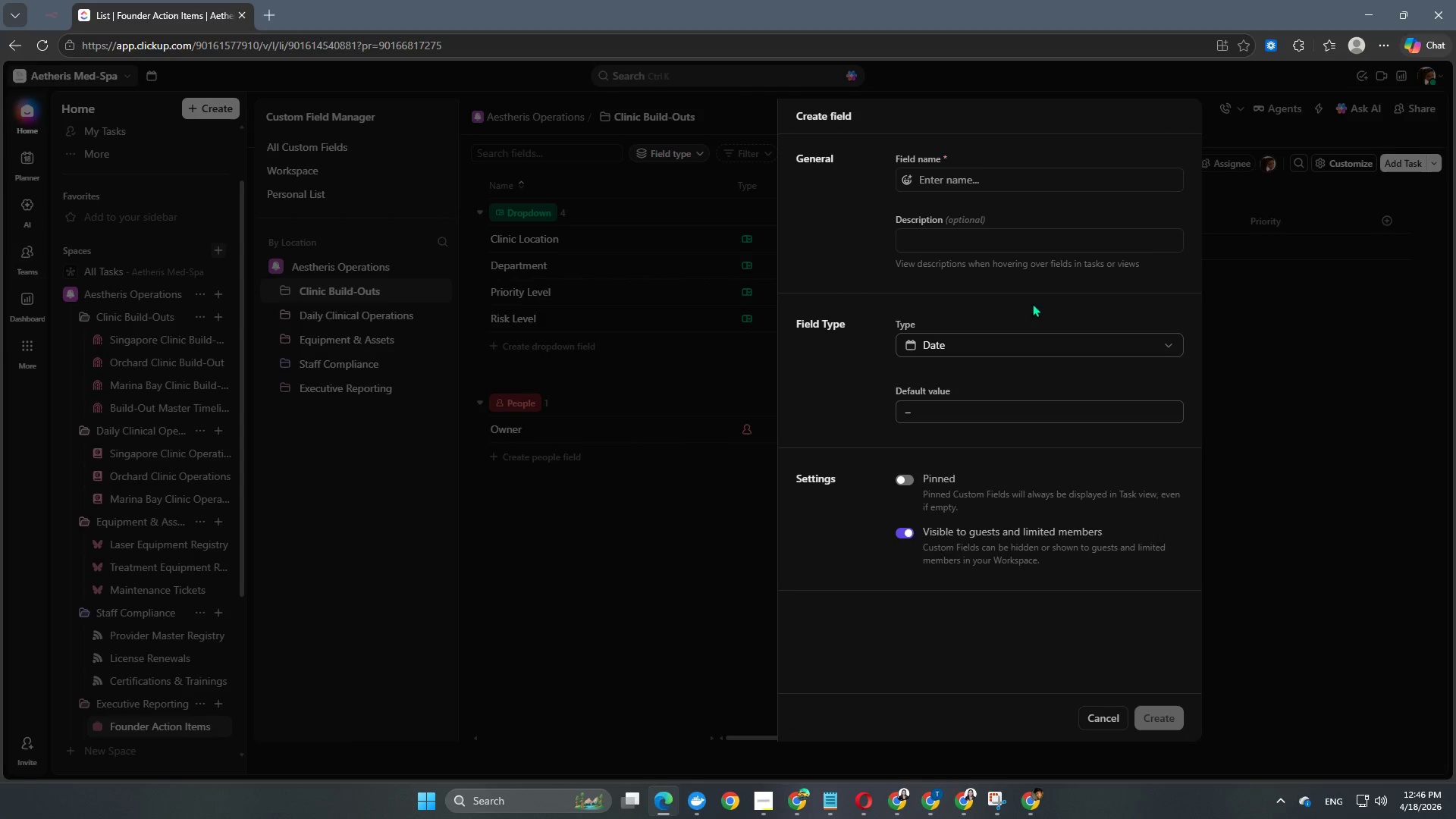 
left_click([1040, 175])
 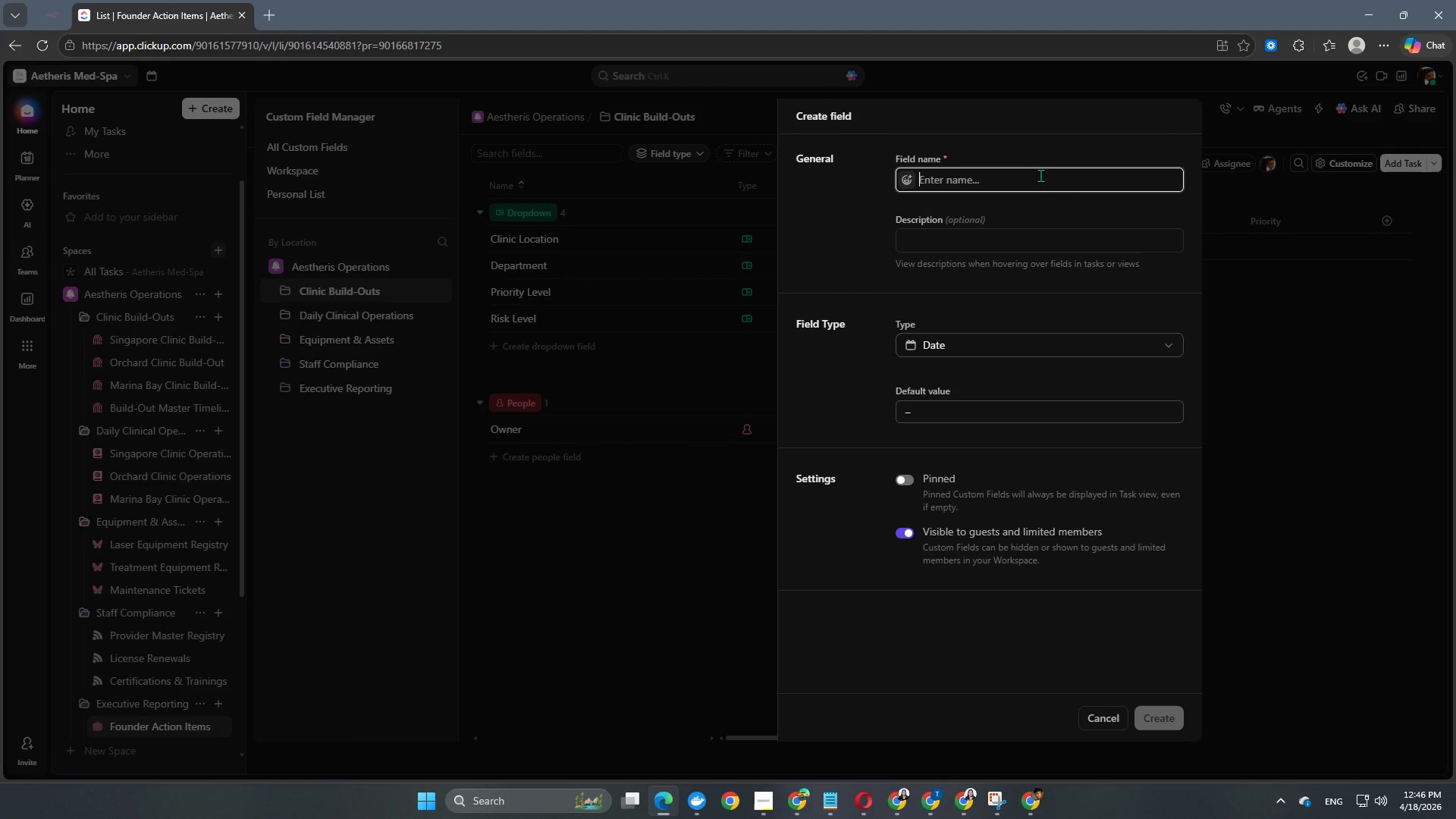 
type(Planned a)
key(Backspace)
type(Launch d)
key(Backspace)
type(Date)
 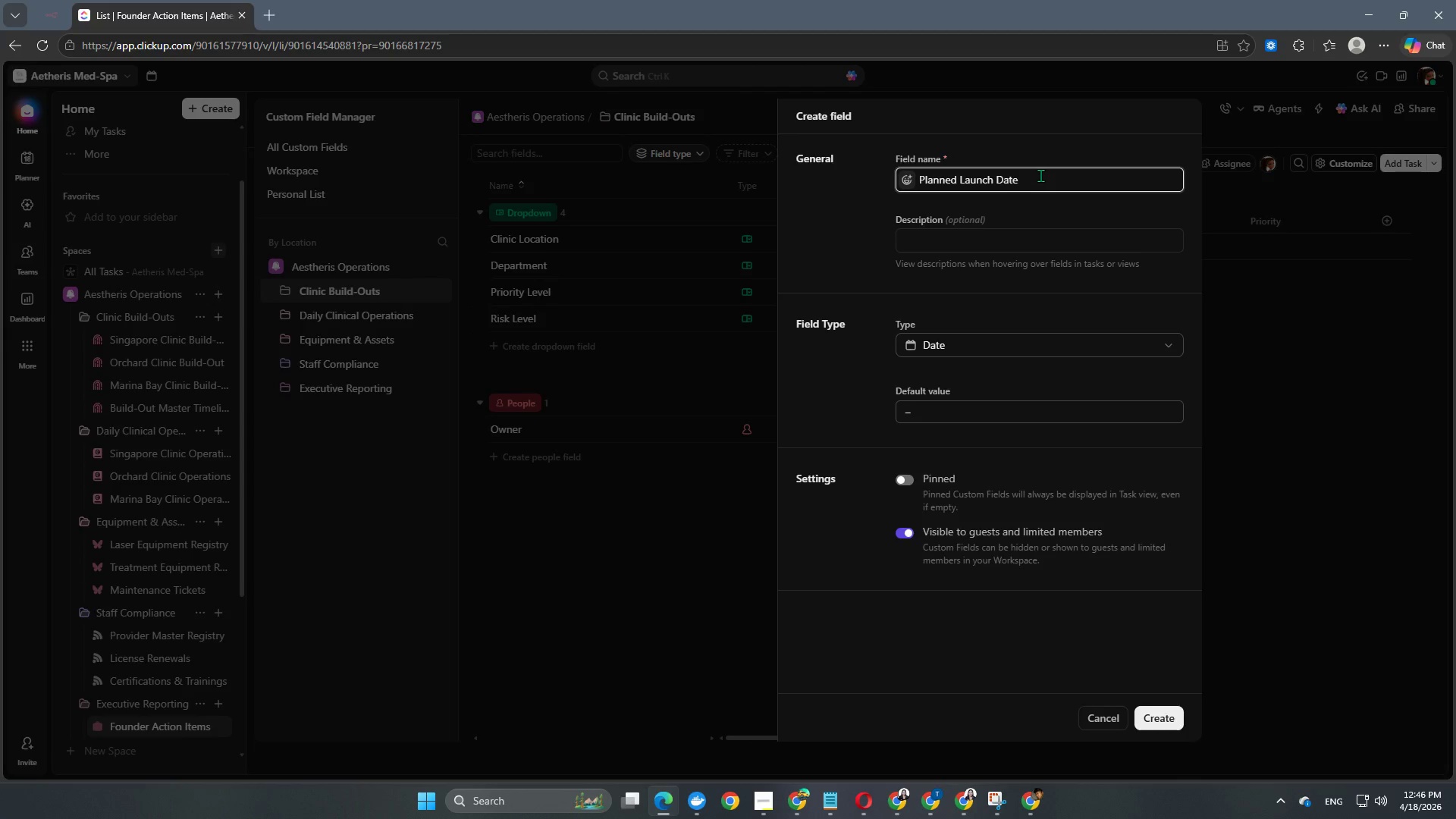 
left_click([1161, 711])
 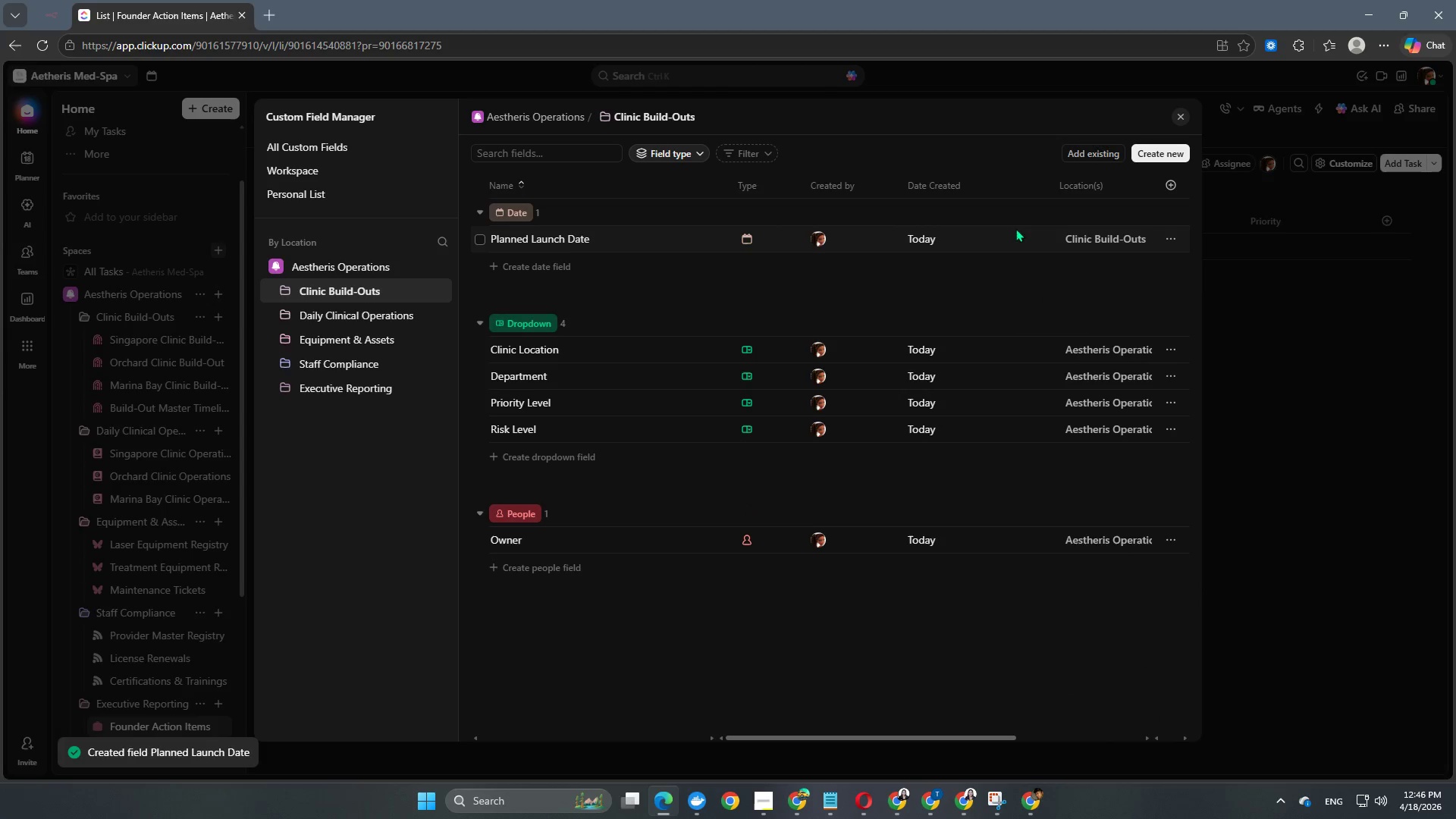 
left_click([1163, 240])
 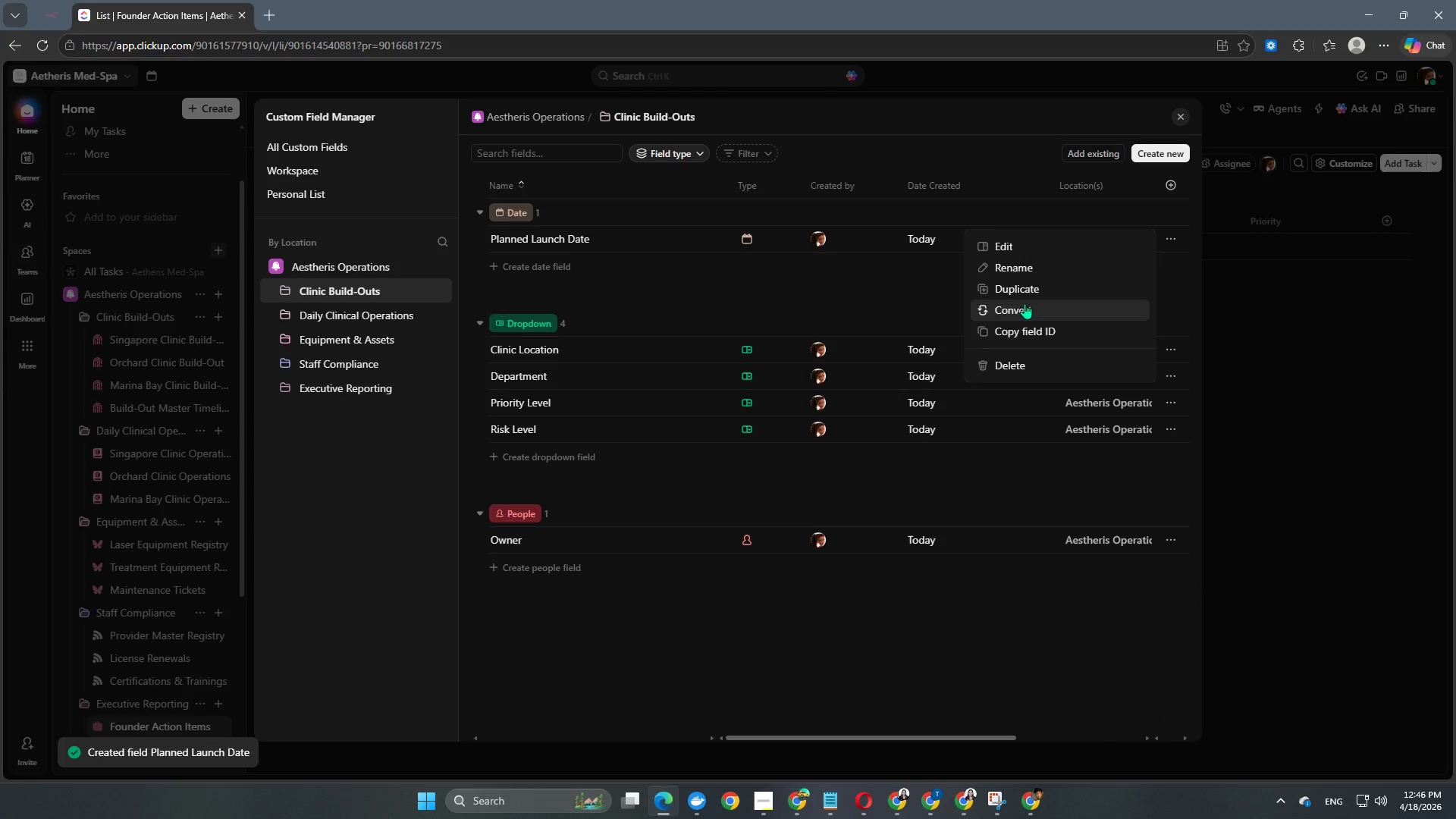 
left_click([1023, 253])
 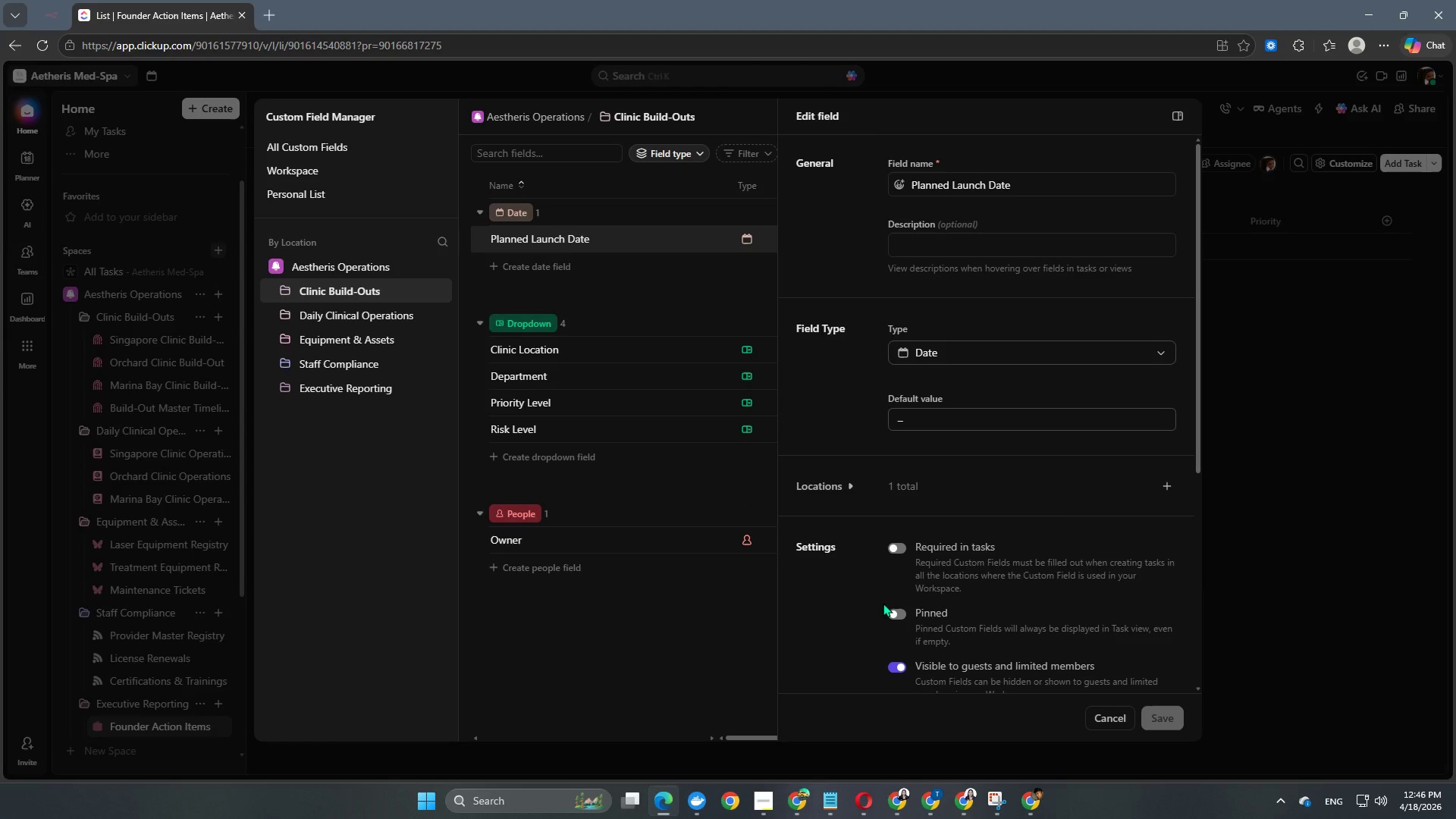 
left_click([895, 618])
 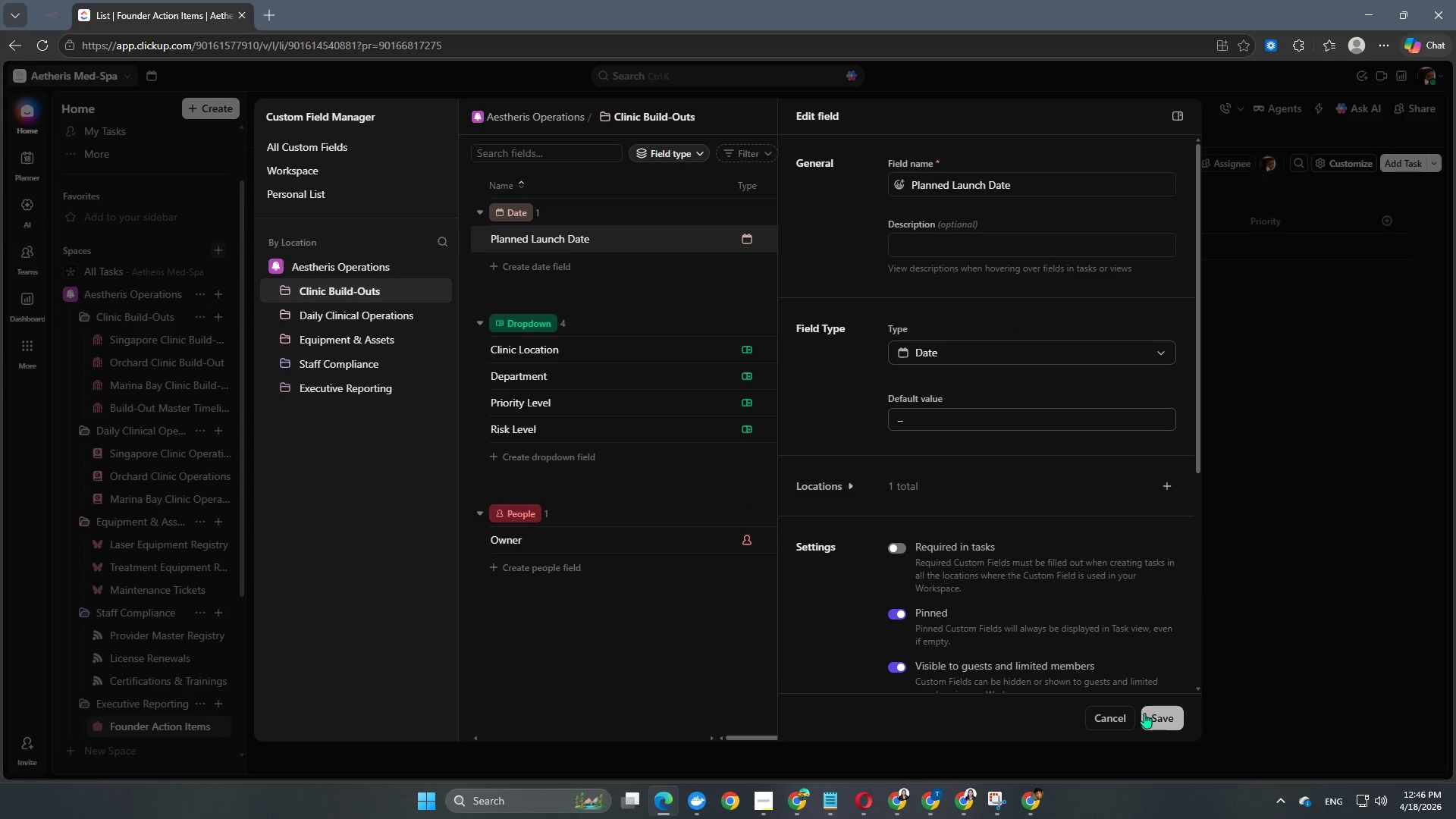 
left_click([1165, 713])
 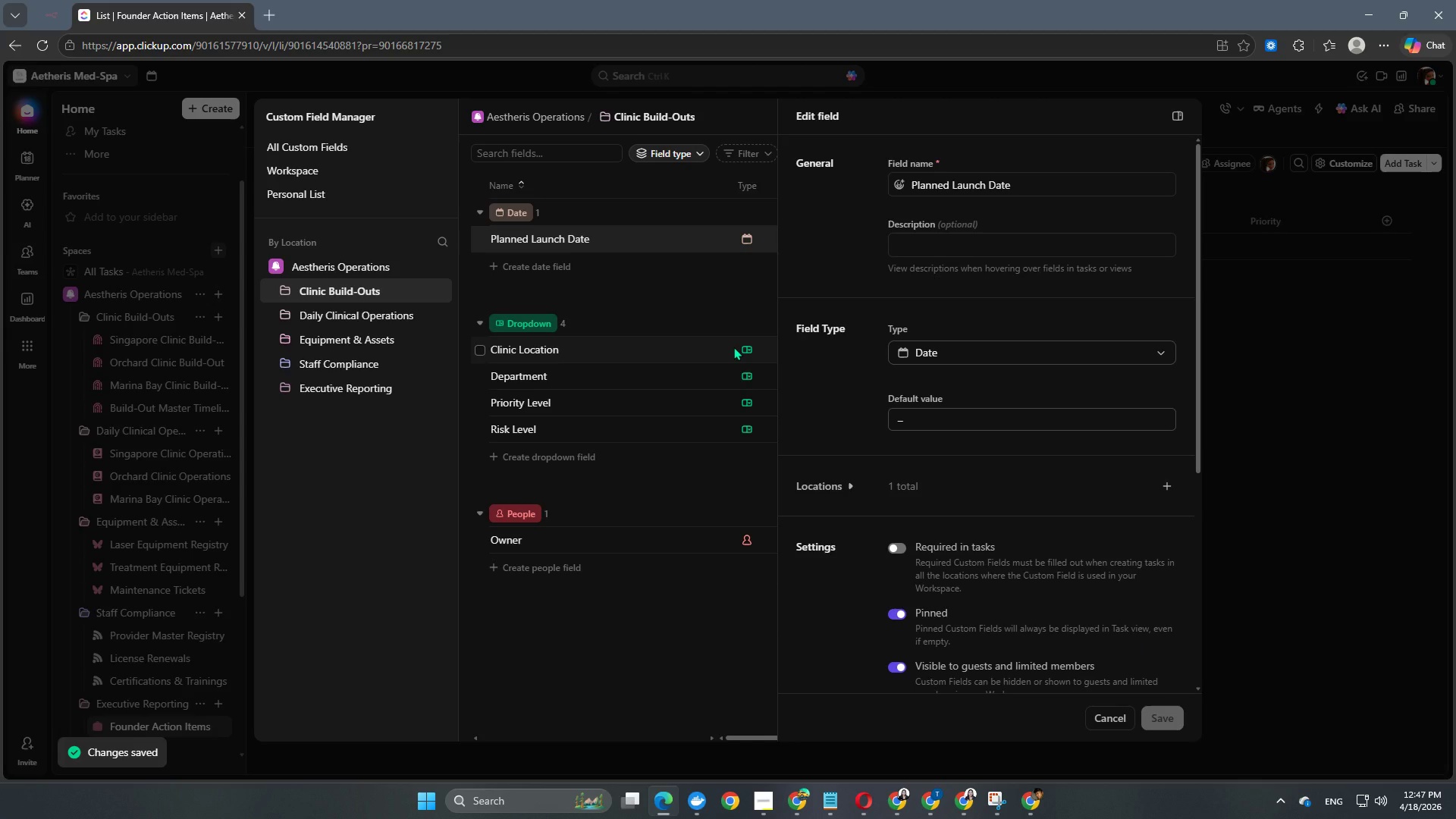 
left_click([622, 632])
 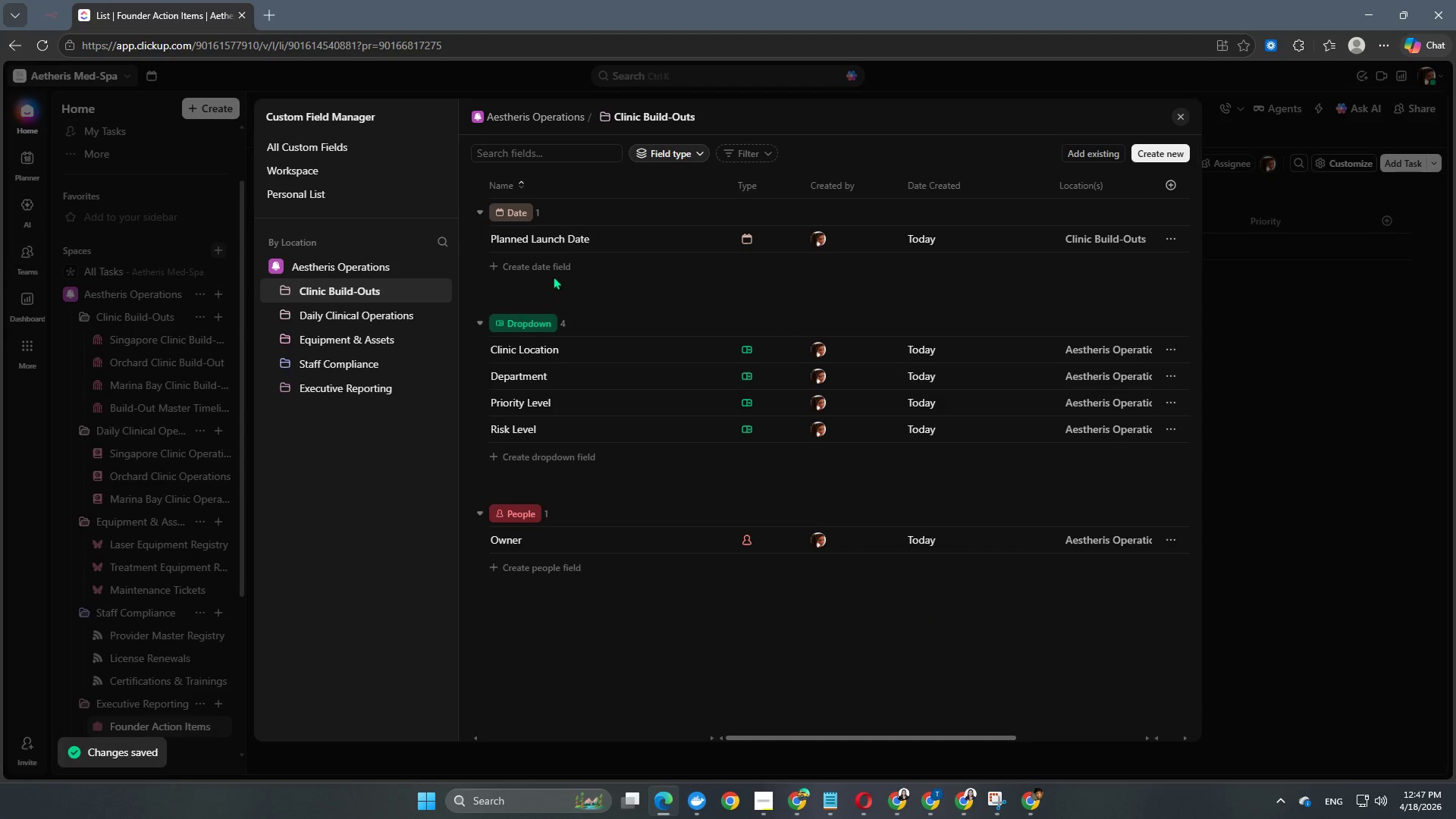 
left_click([554, 270])
 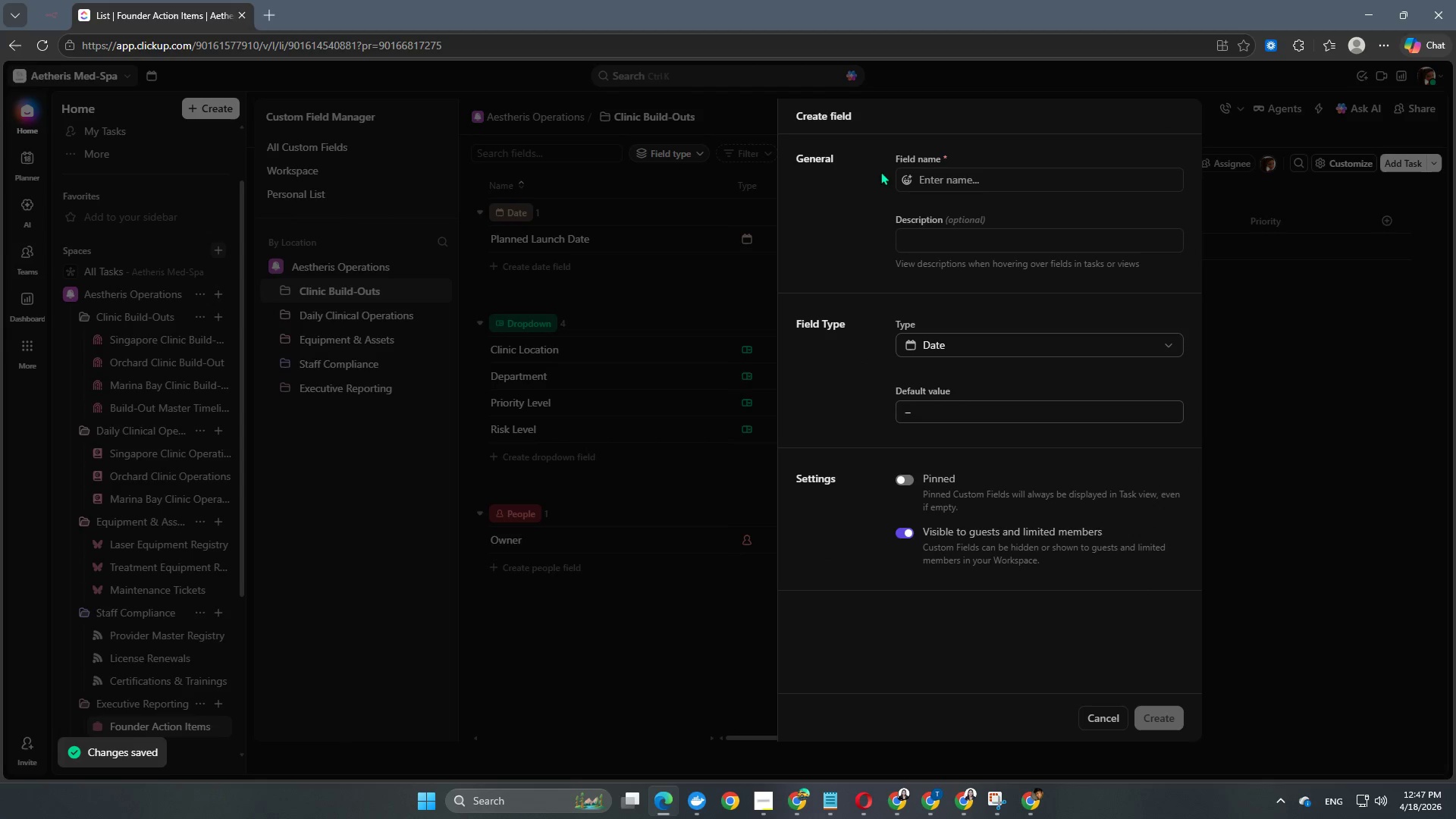 
left_click([970, 182])
 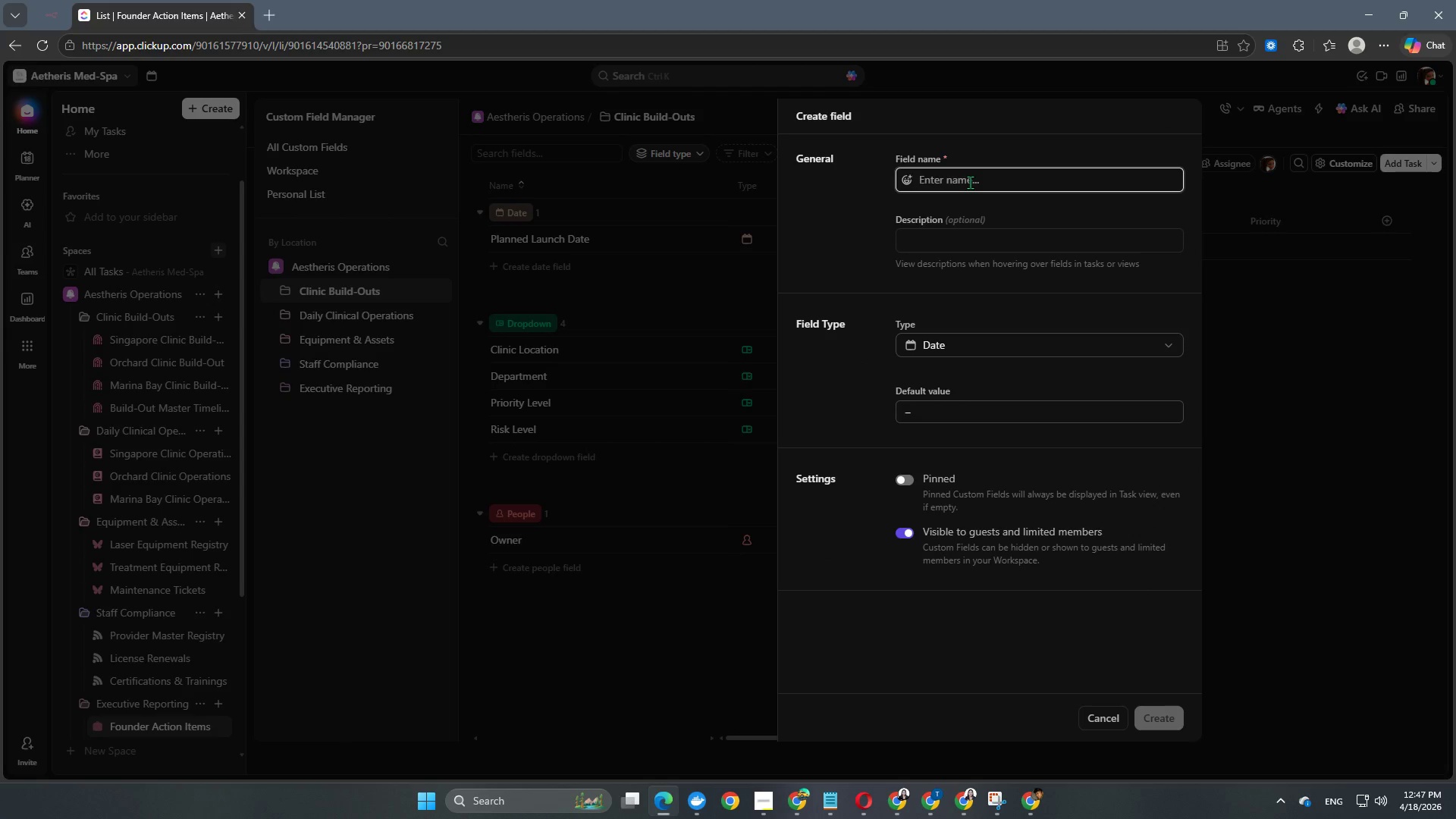 
type(Actual Launch Date)
 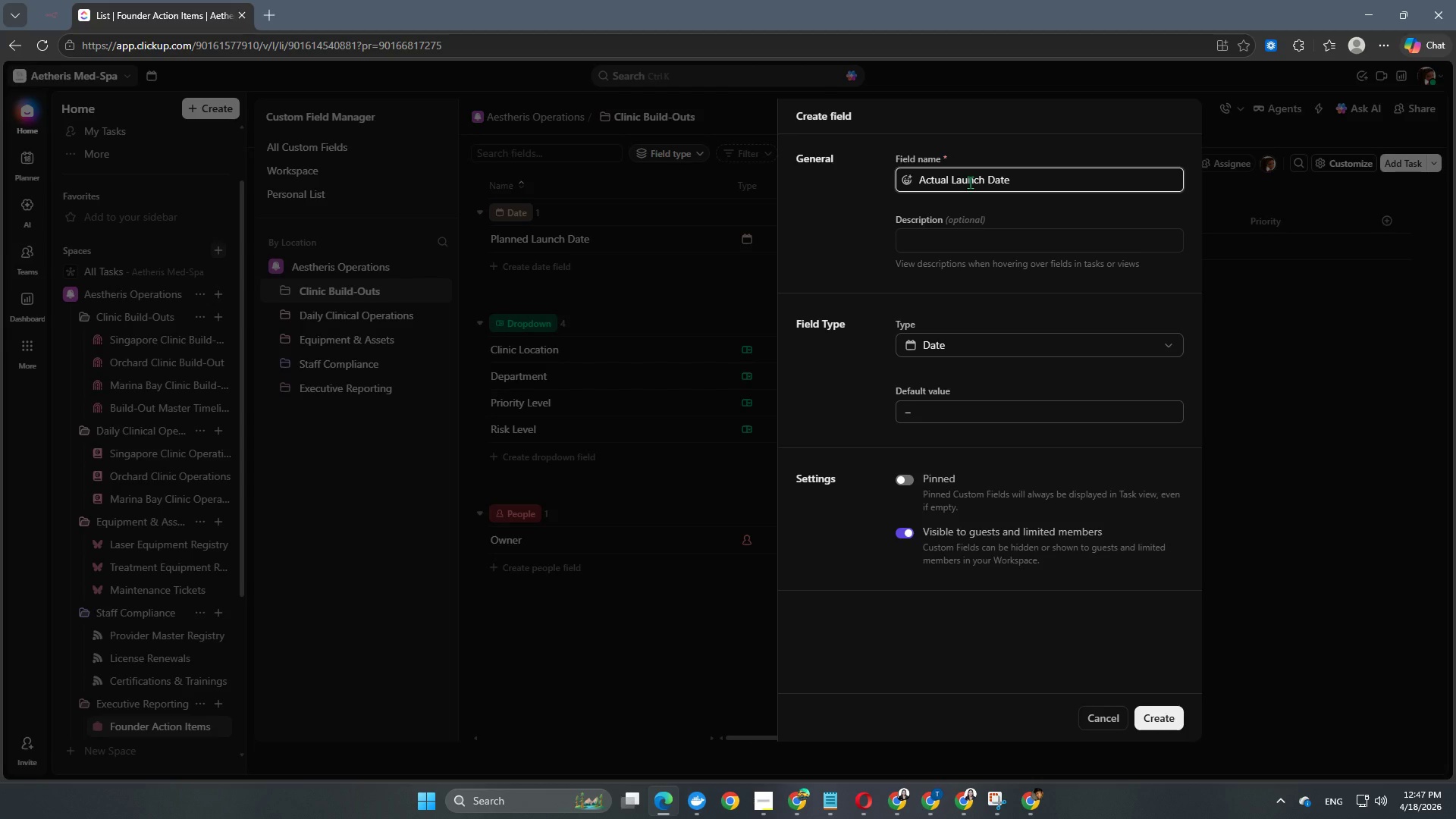 
left_click([907, 482])
 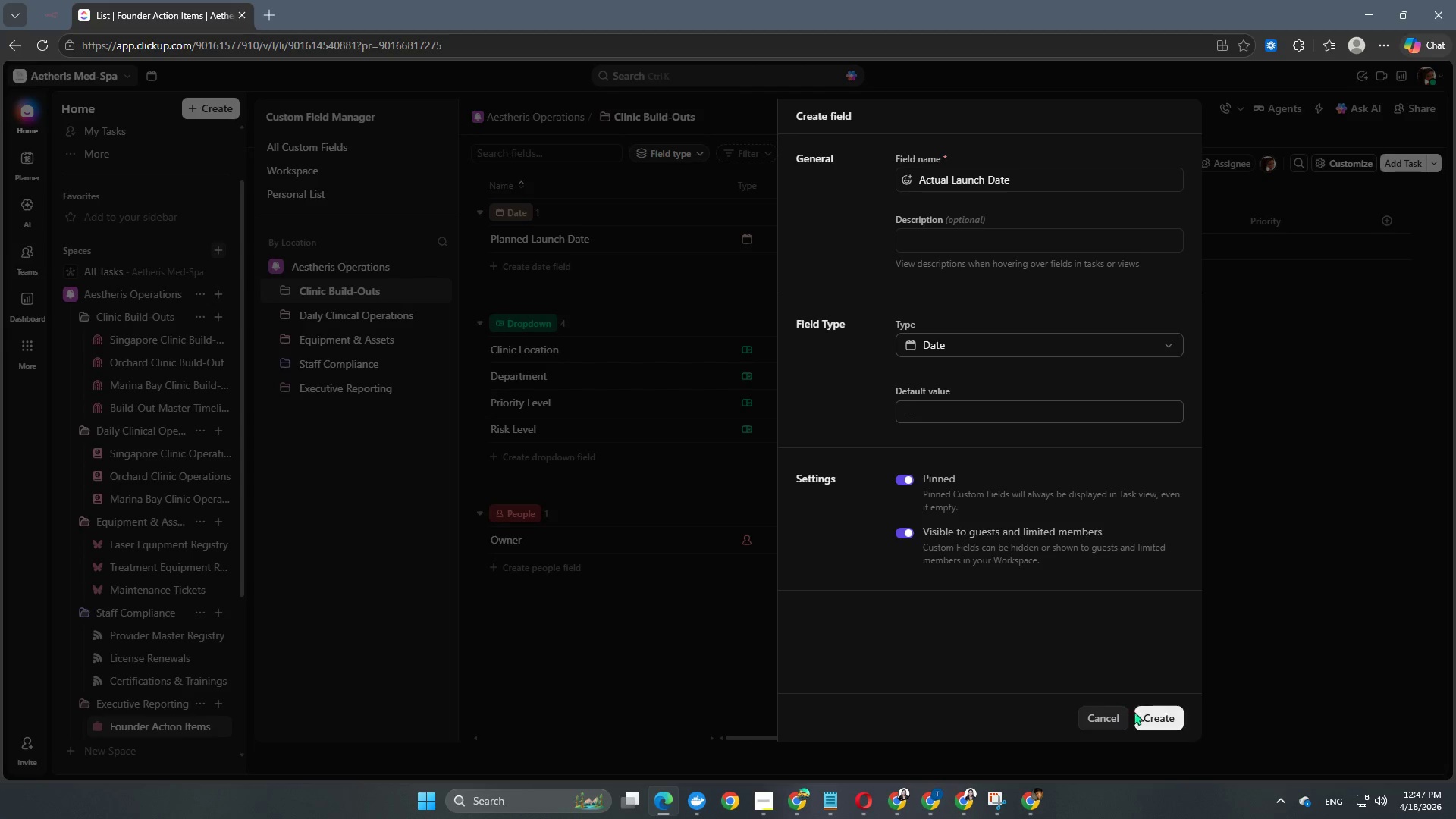 
left_click([1159, 720])
 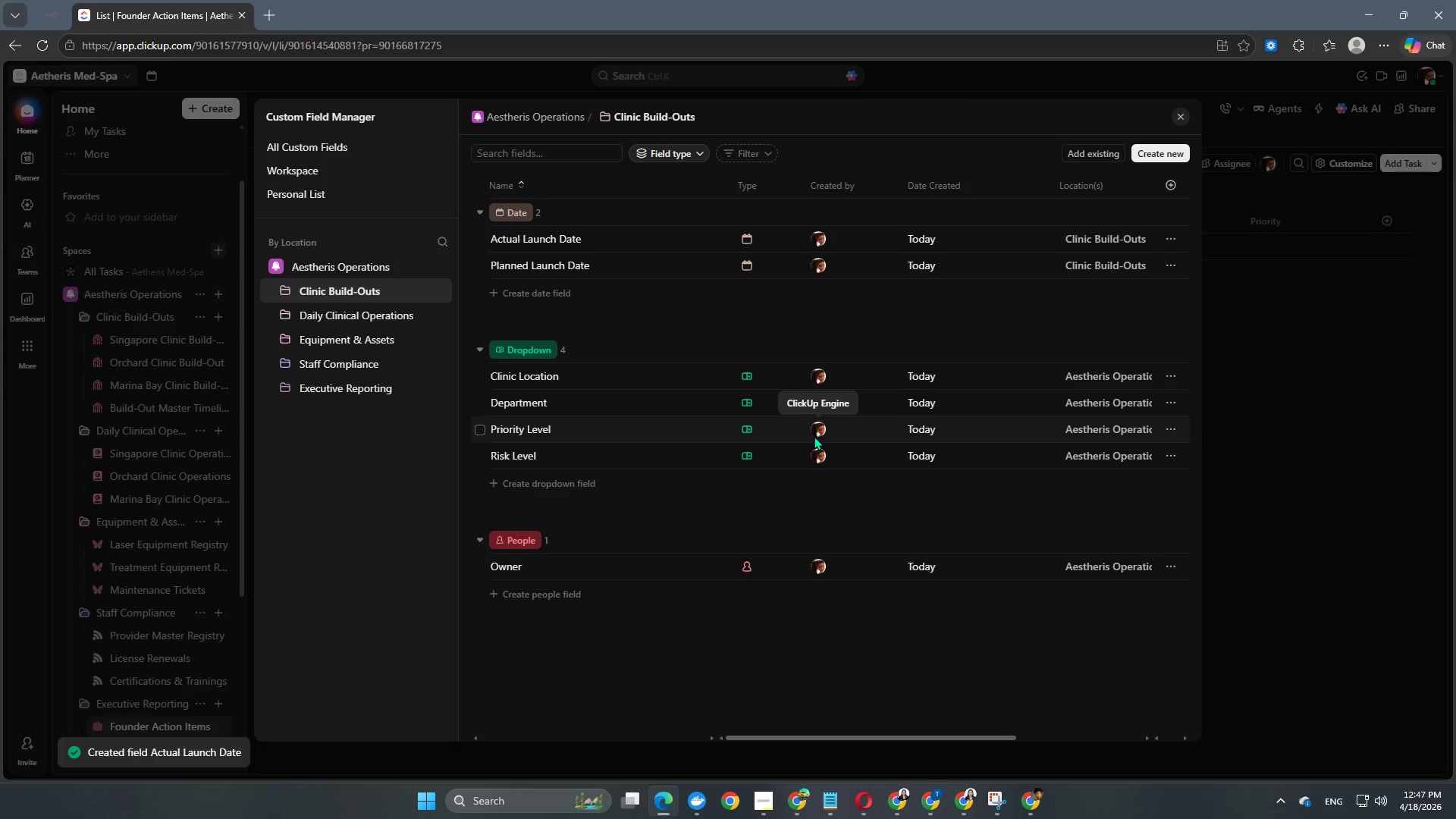 
wait(5.78)
 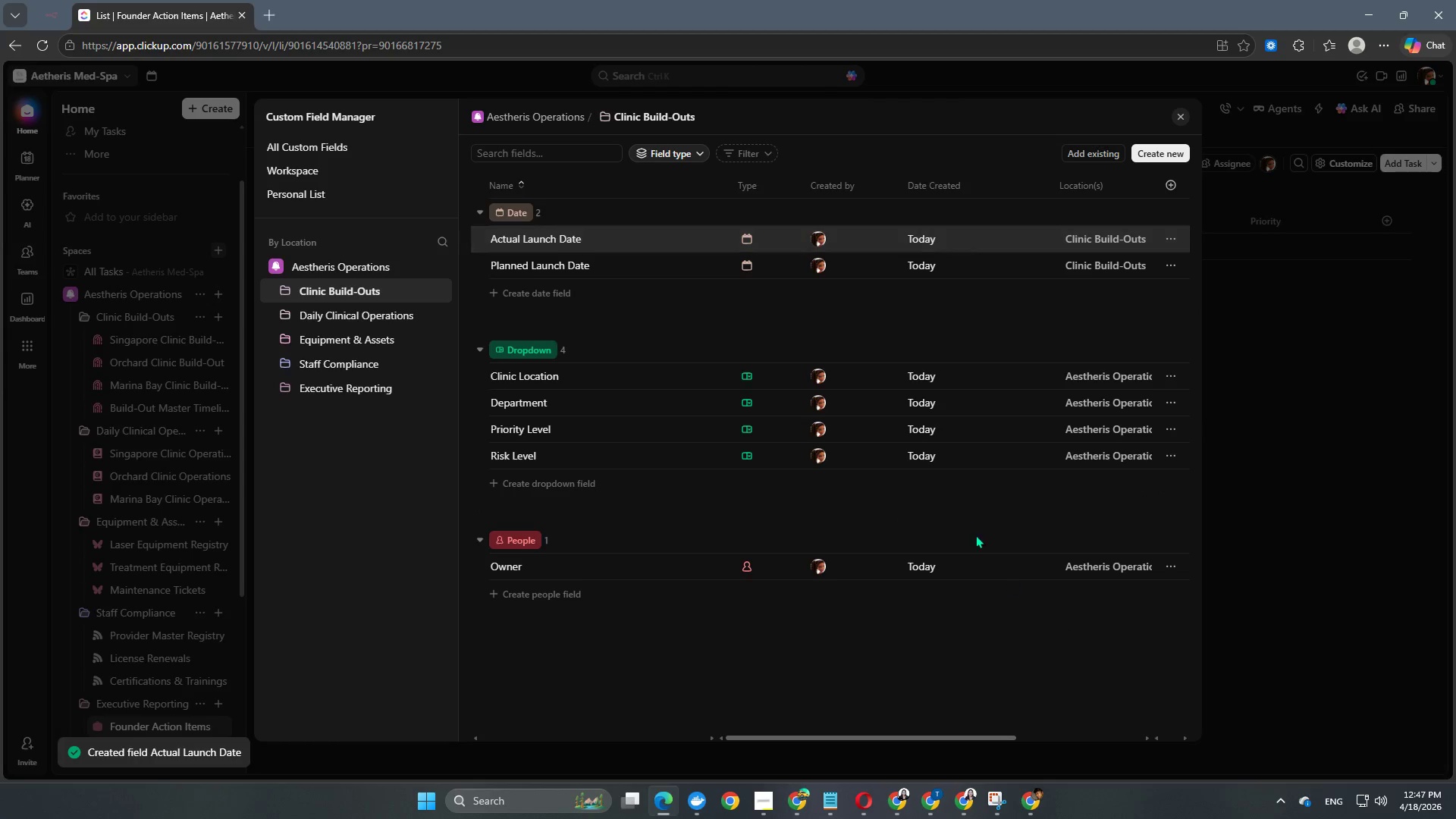 
scroll: coordinate [814, 436], scroll_direction: down, amount: 1.0
 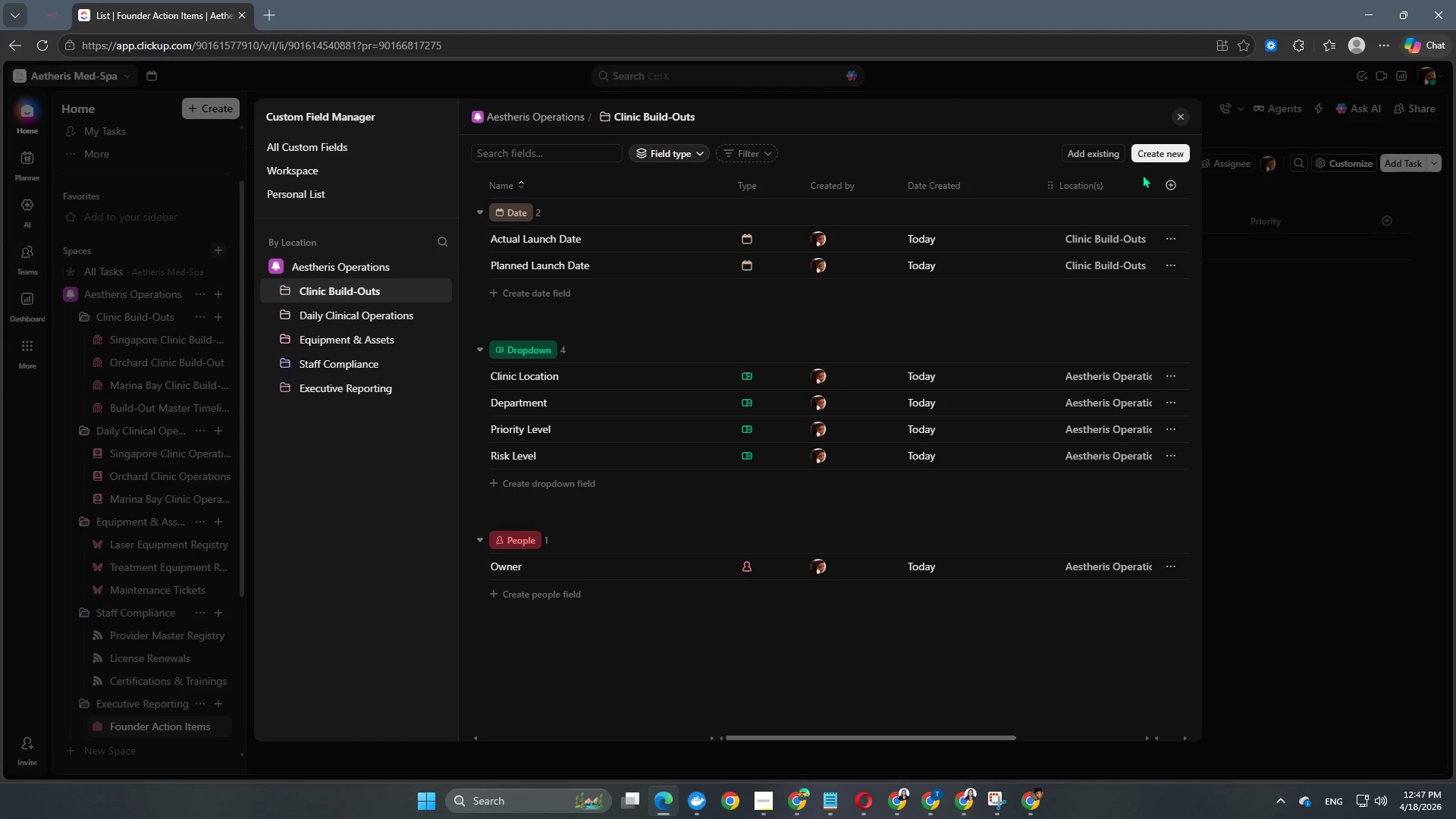 
left_click([1152, 150])
 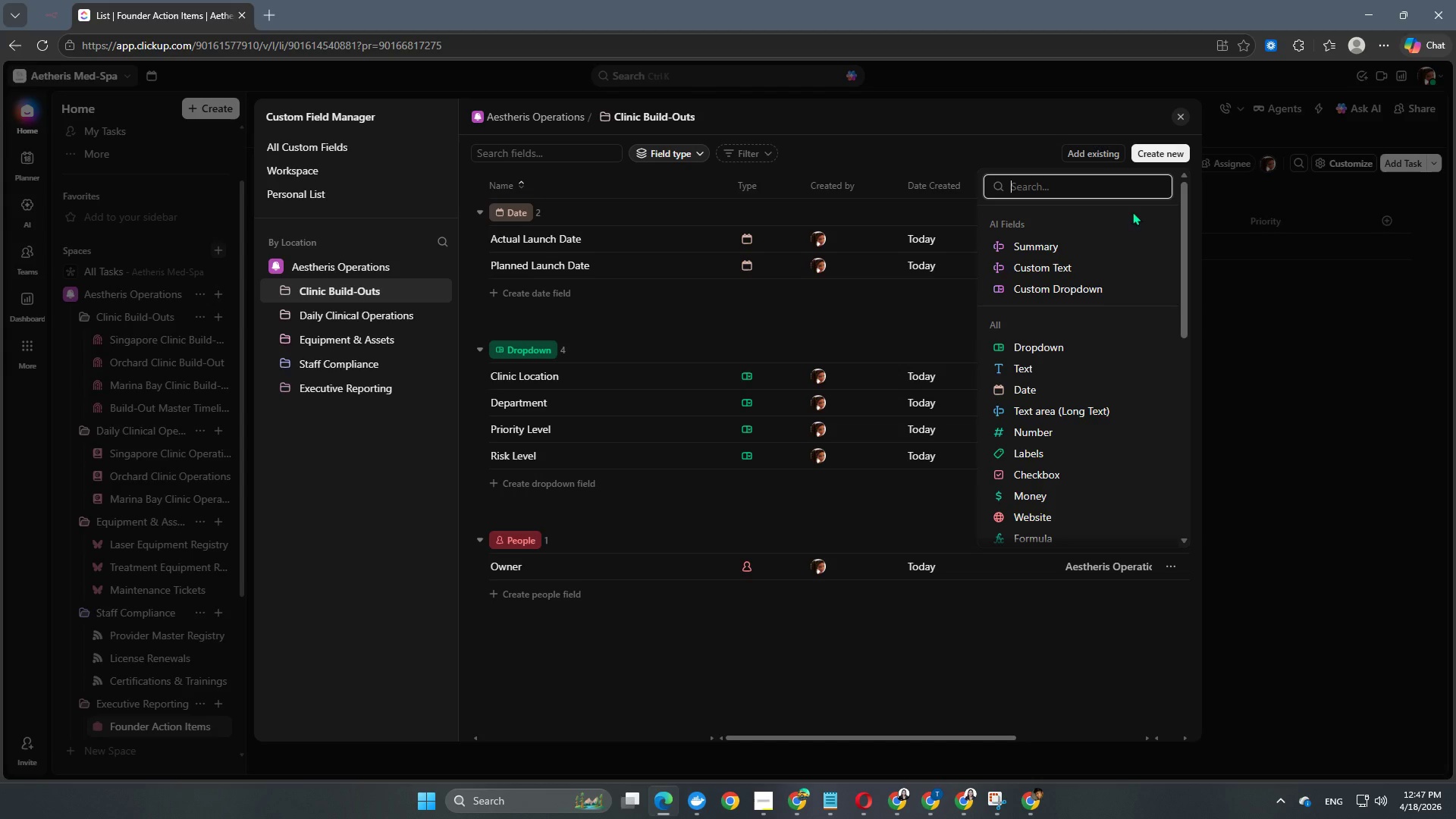 
key(C)
 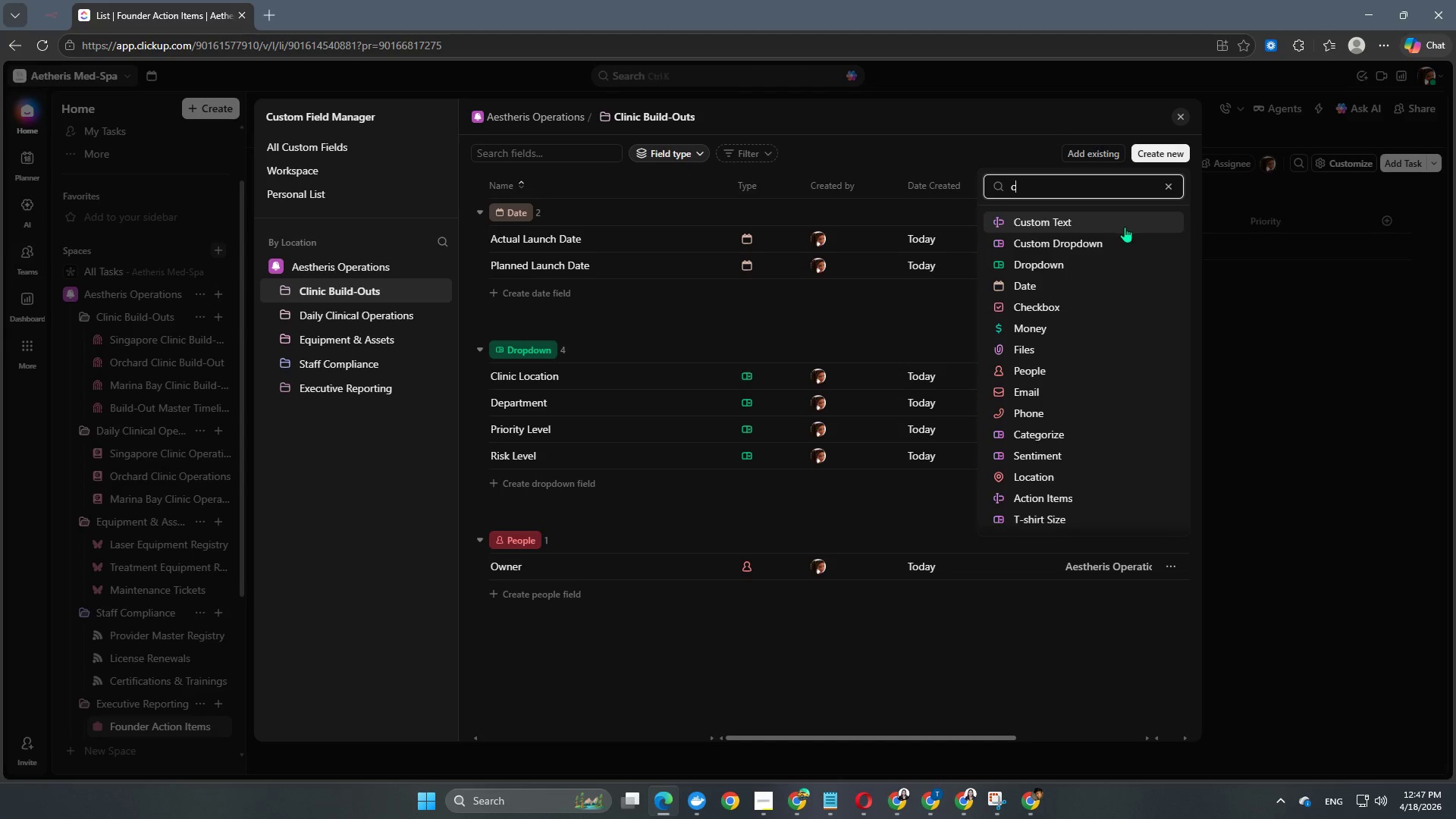 
scroll: coordinate [1110, 288], scroll_direction: down, amount: 1.0
 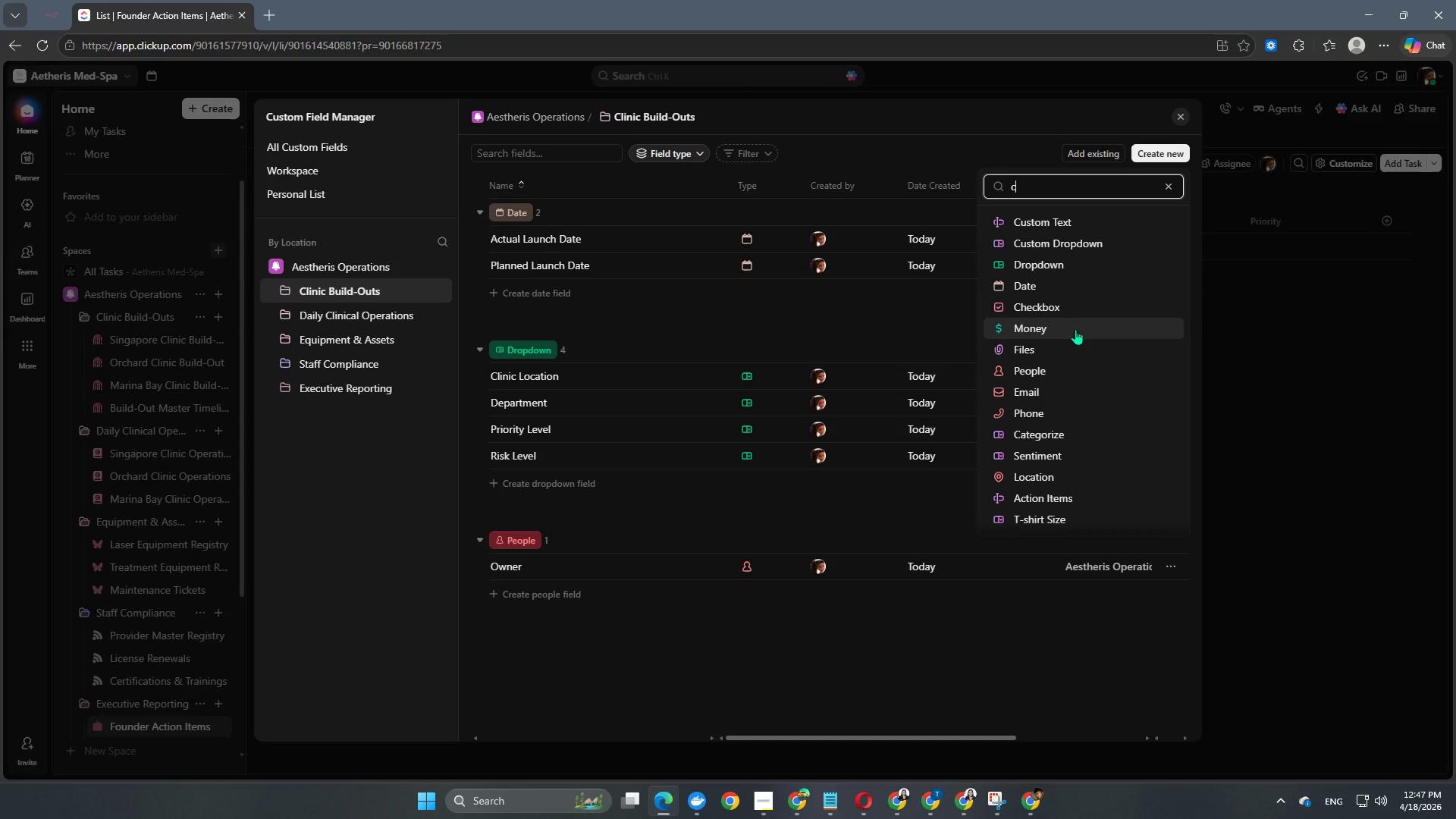 
left_click([1075, 329])
 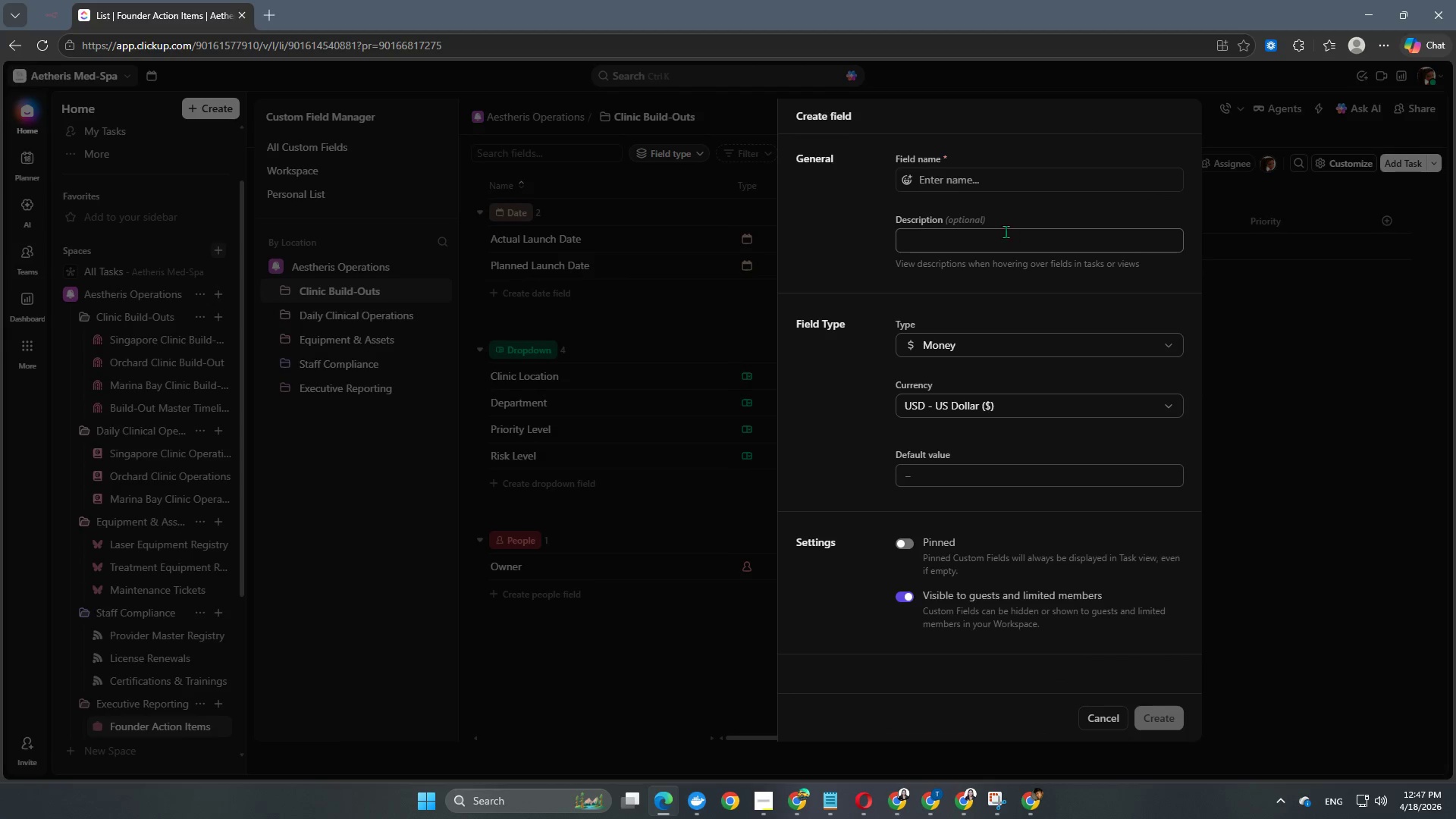 
left_click([1003, 175])
 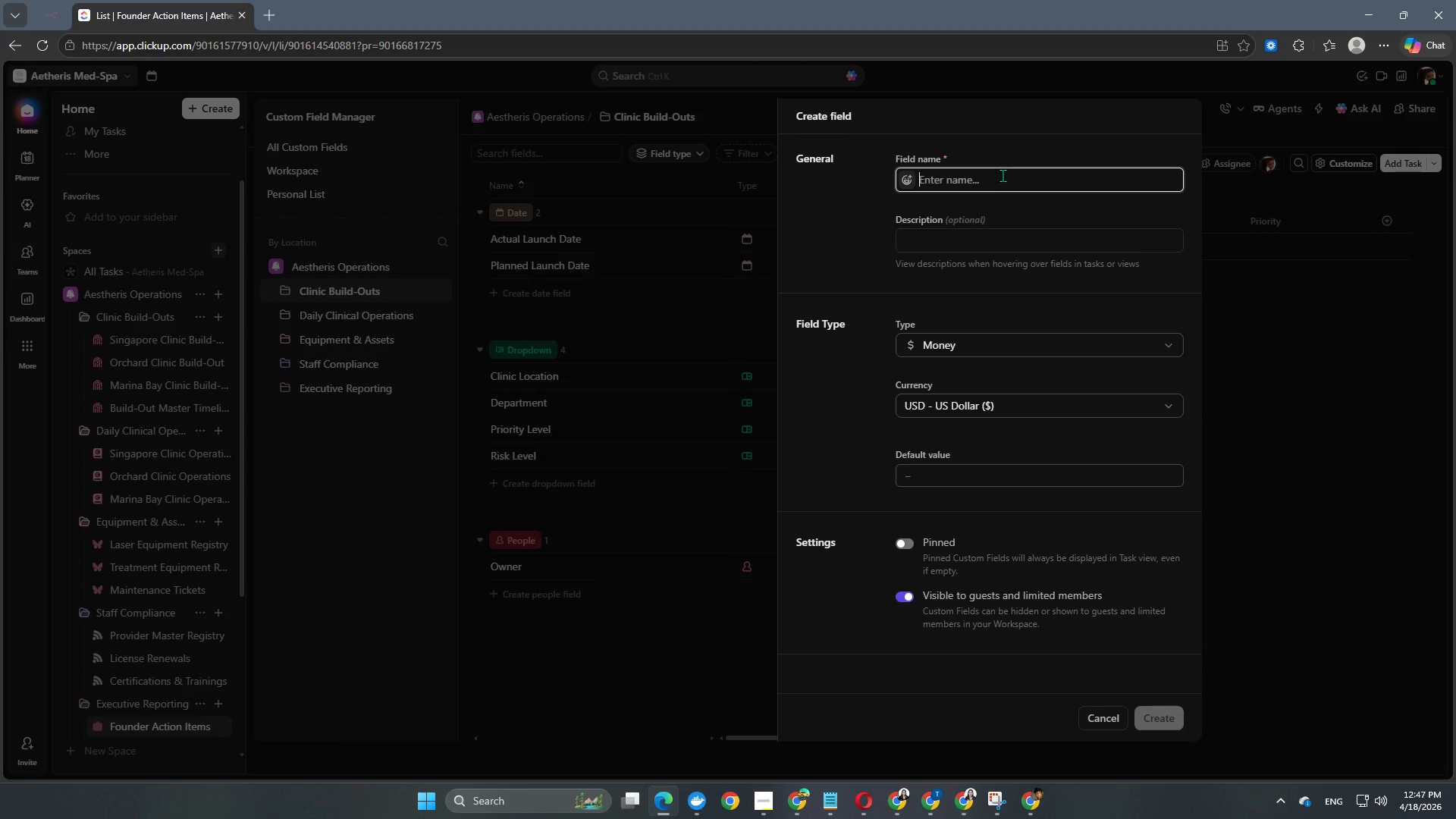 
type(Budget Approved)
 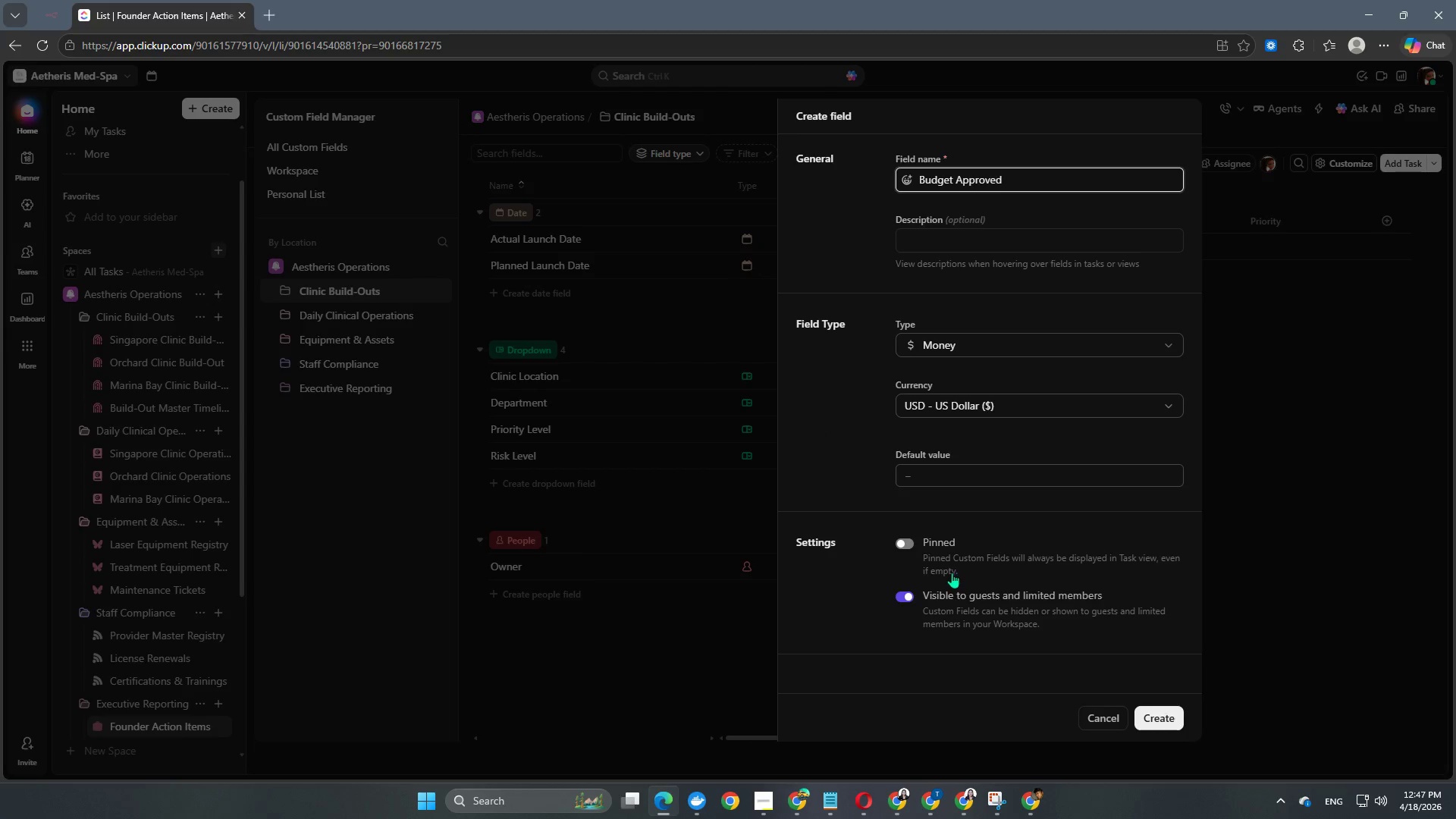 
left_click([904, 549])
 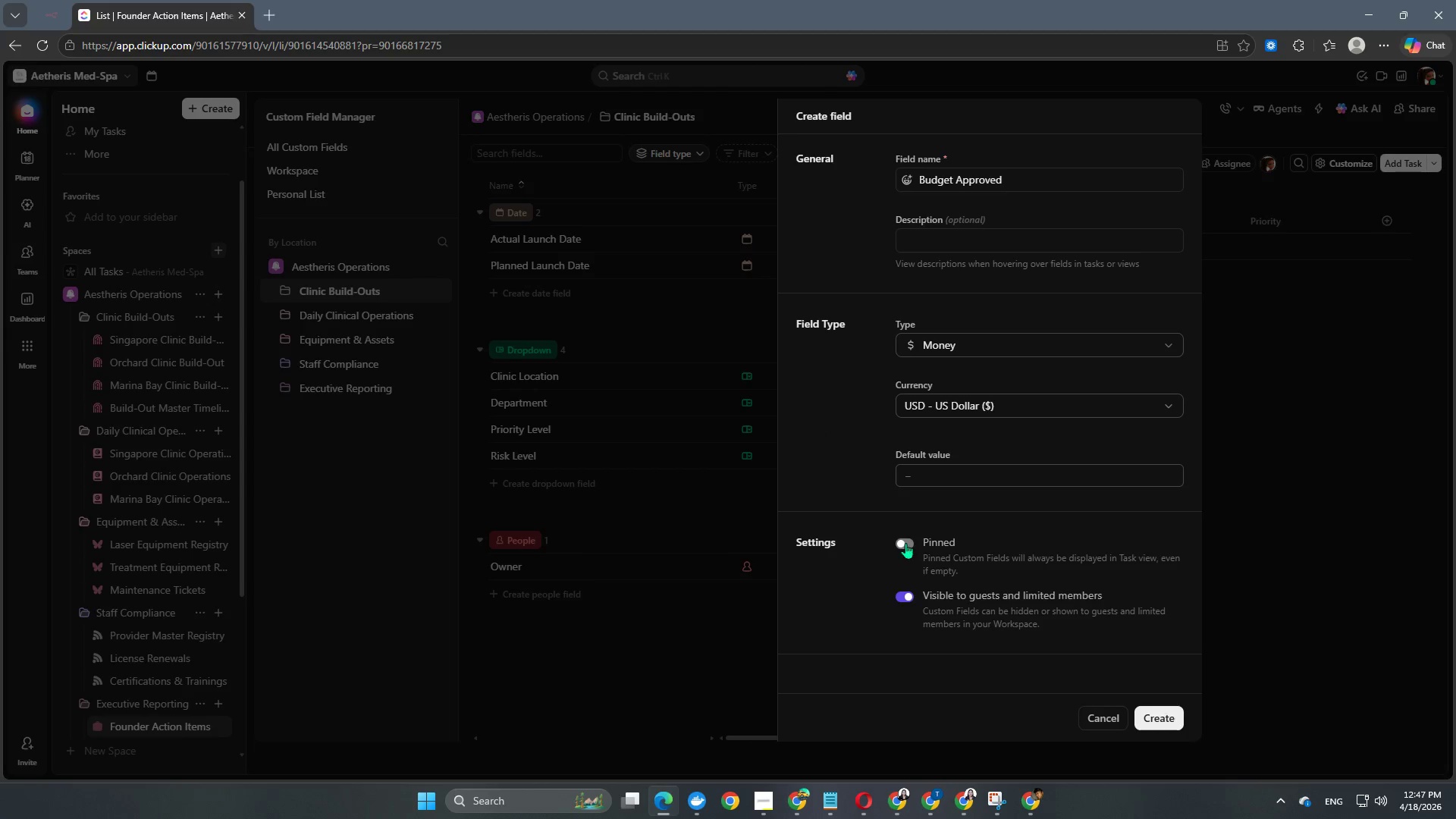 
left_click([905, 542])
 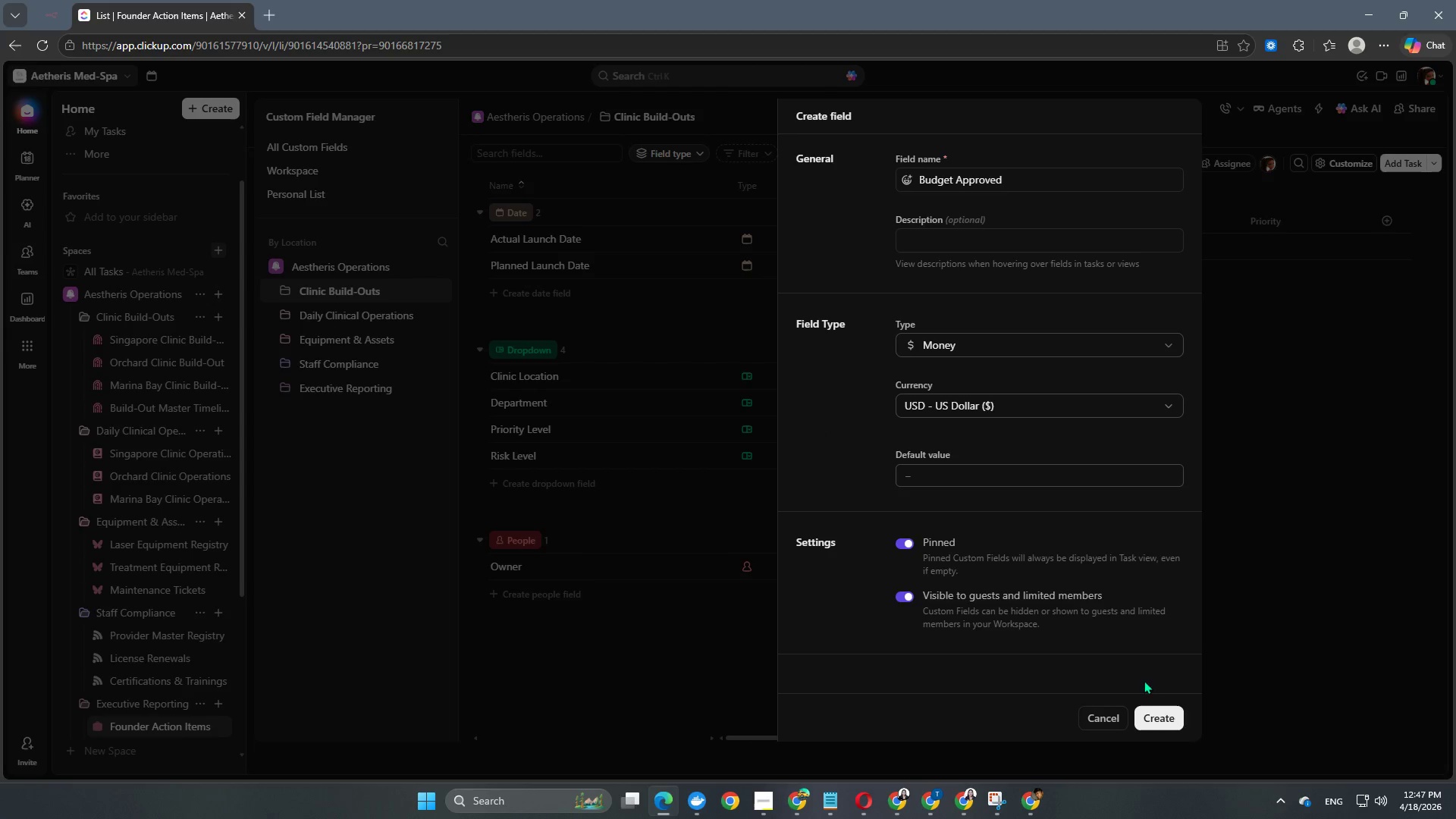 
left_click([1156, 717])
 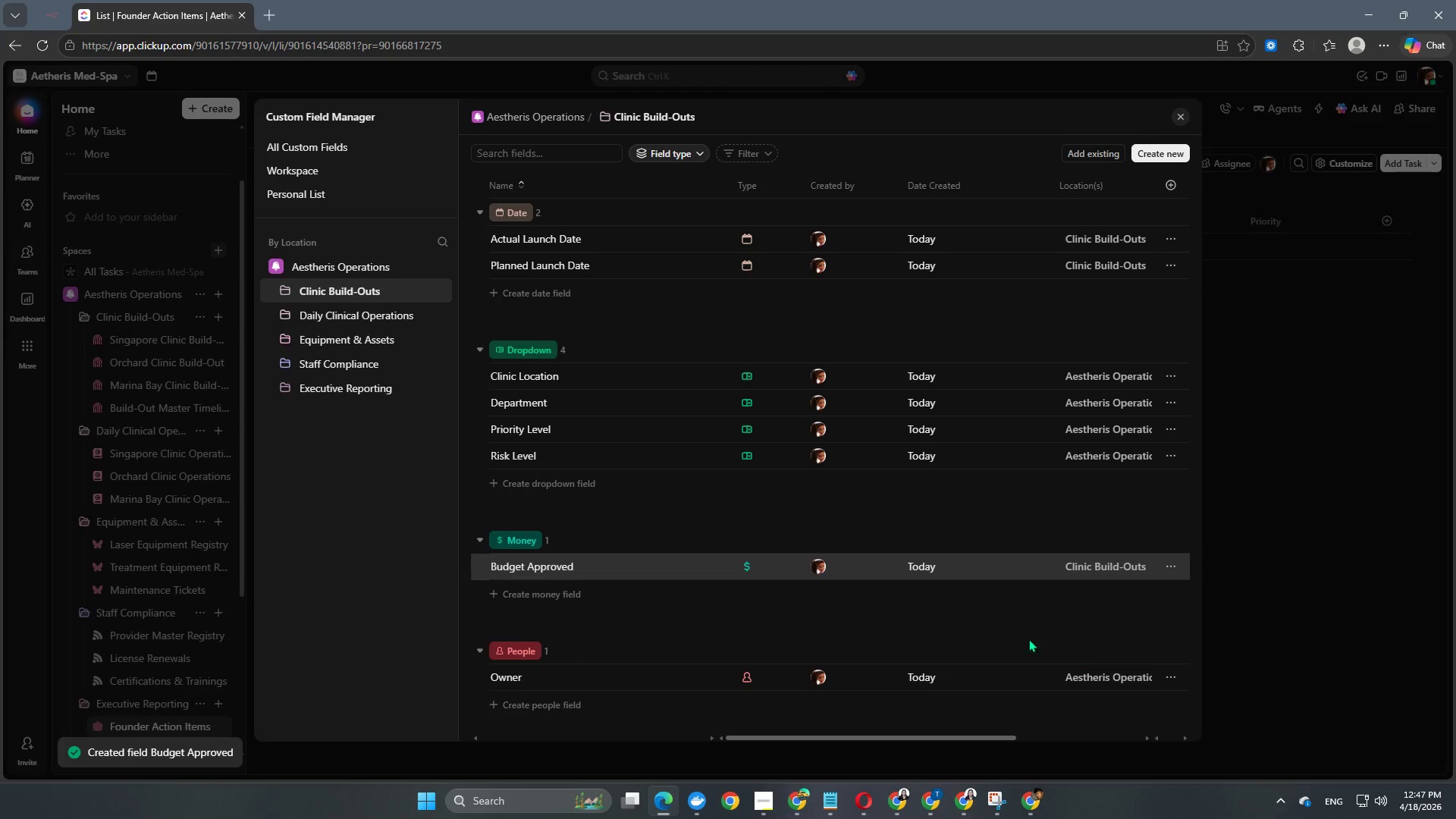 
scroll: coordinate [959, 586], scroll_direction: down, amount: 3.0
 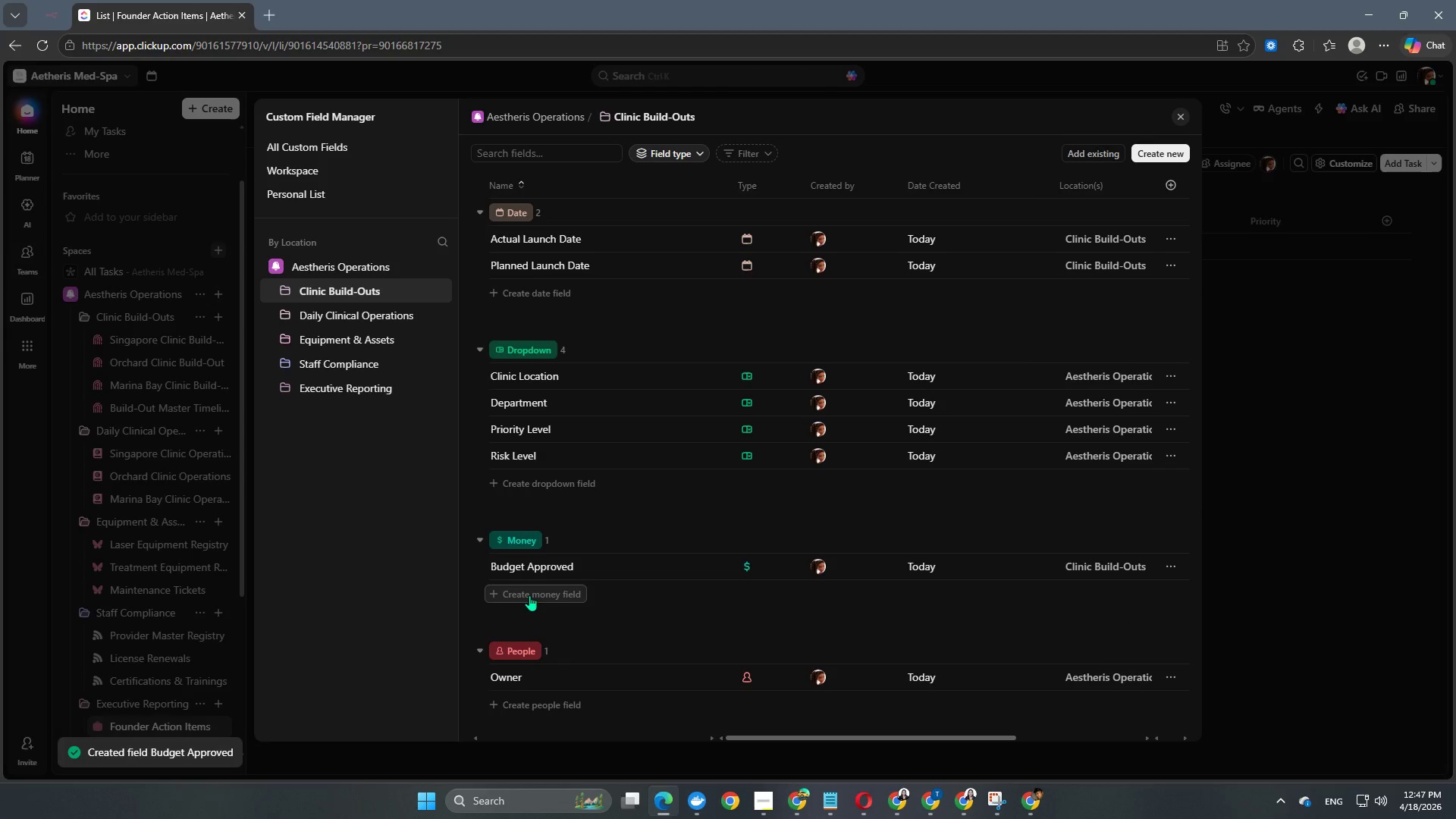 
left_click([526, 599])
 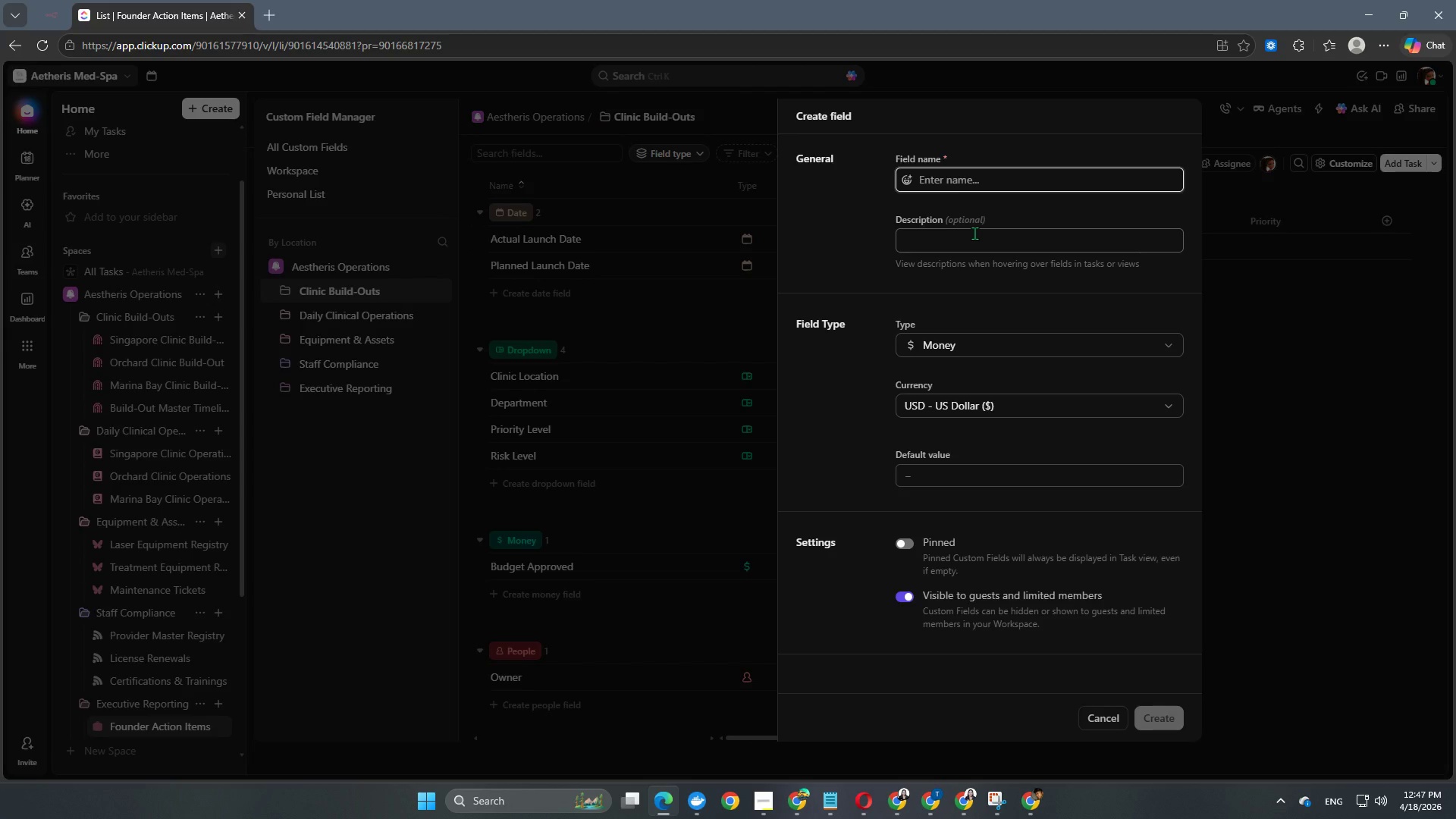 
wait(7.61)
 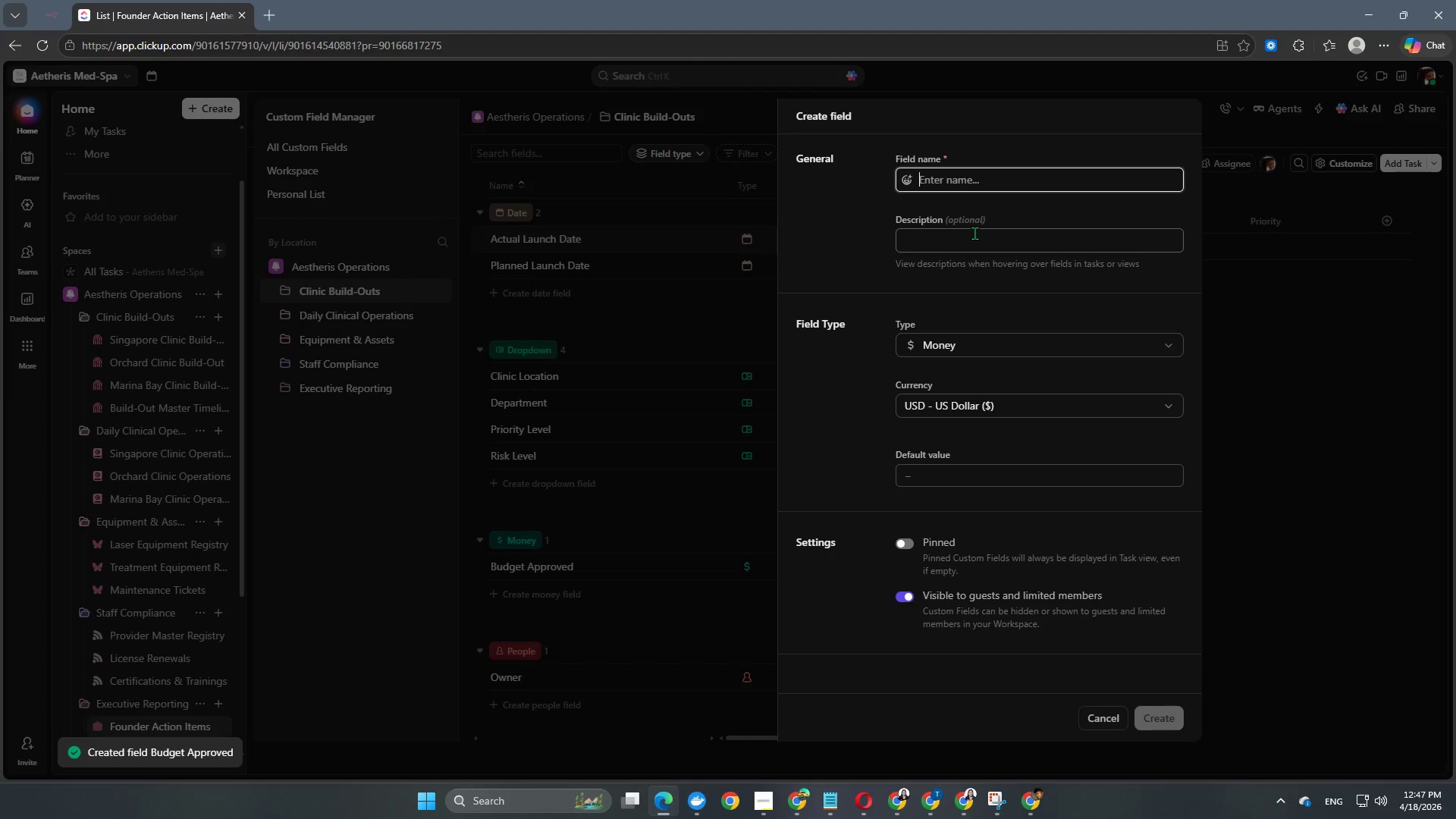 
type(ACt)
key(Backspace)
key(Backspace)
type(ctual Spend)
 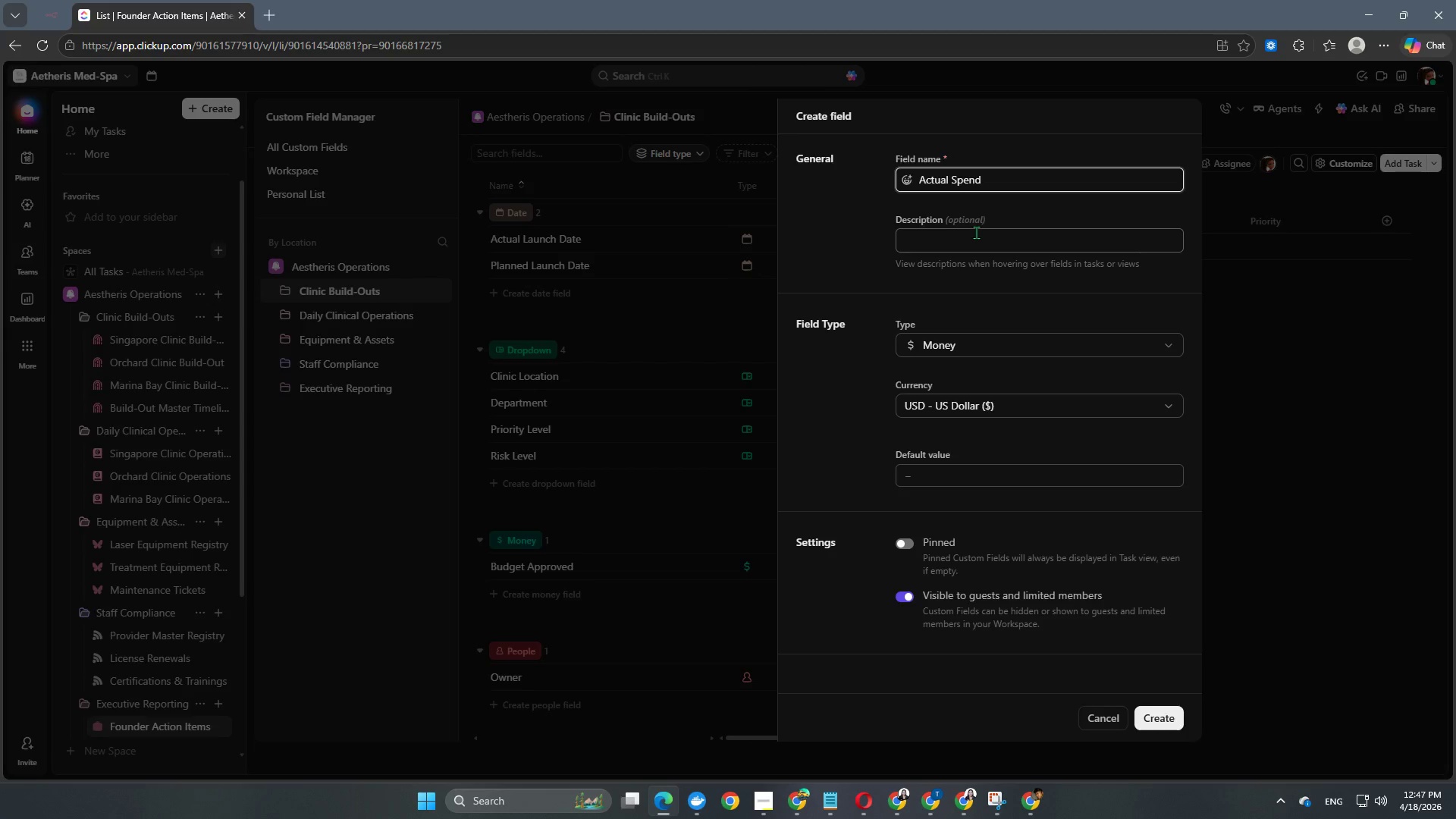 
left_click([905, 546])
 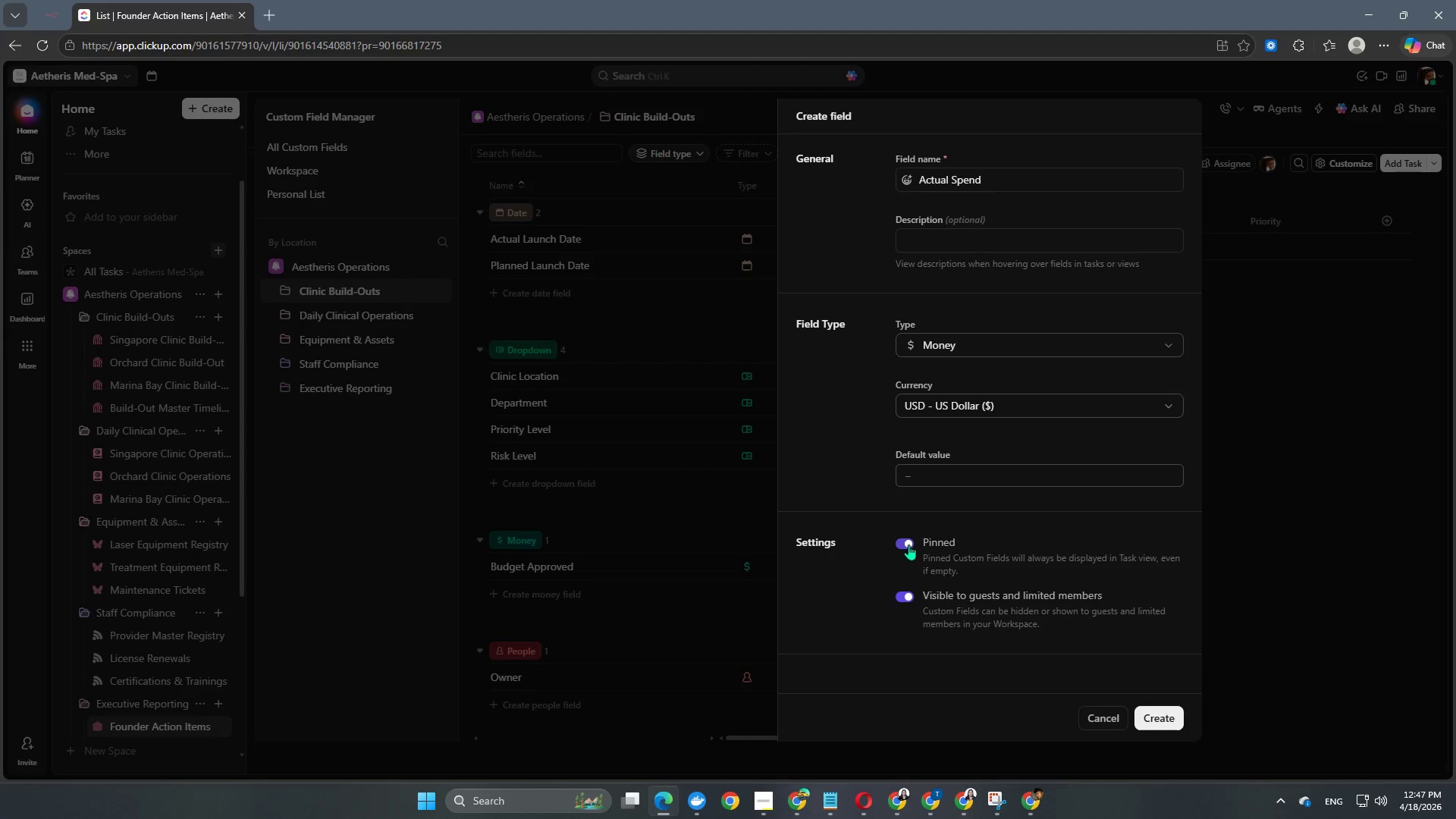 
left_click([908, 544])
 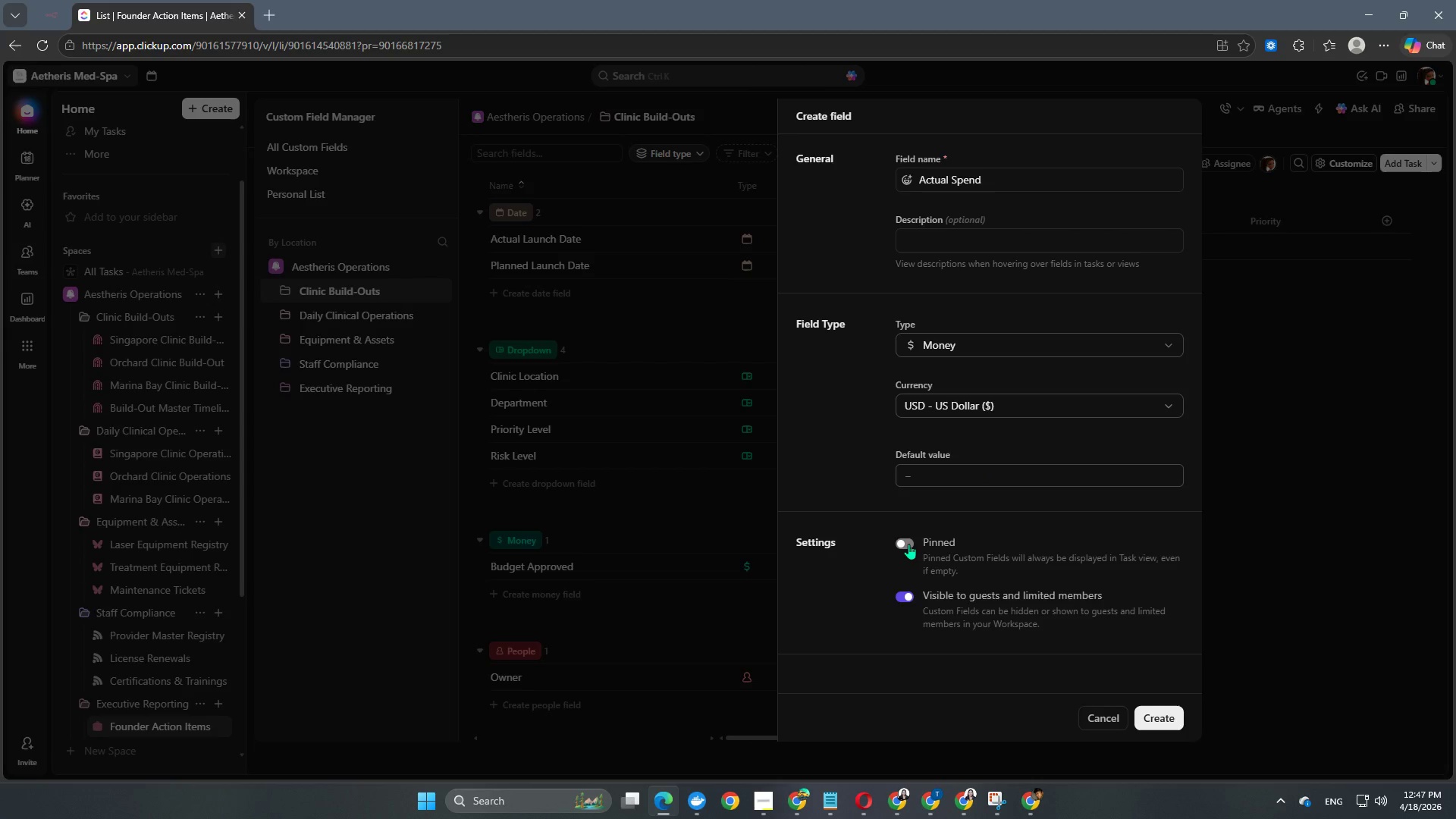 
left_click([908, 544])
 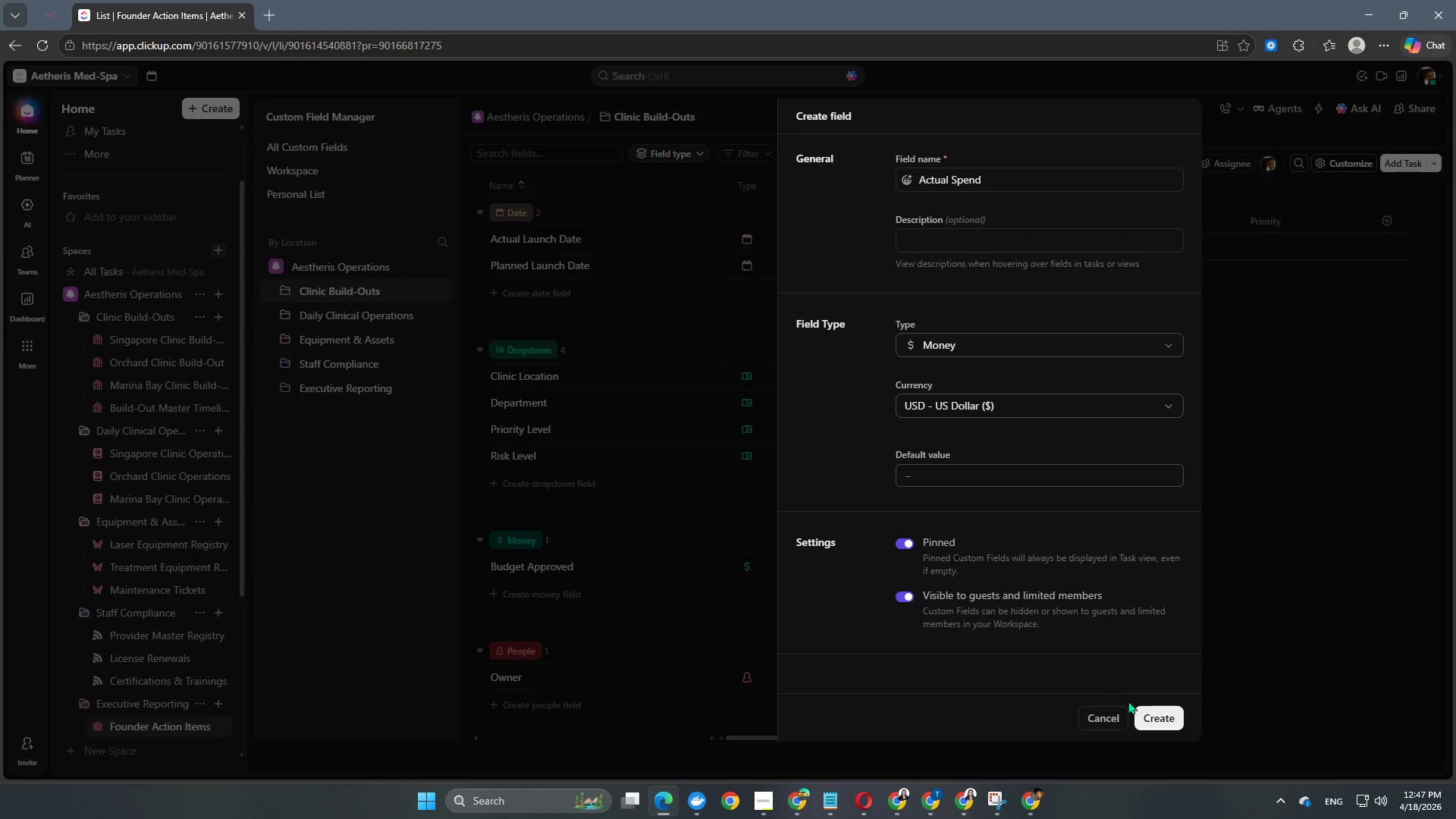 
left_click([1155, 718])
 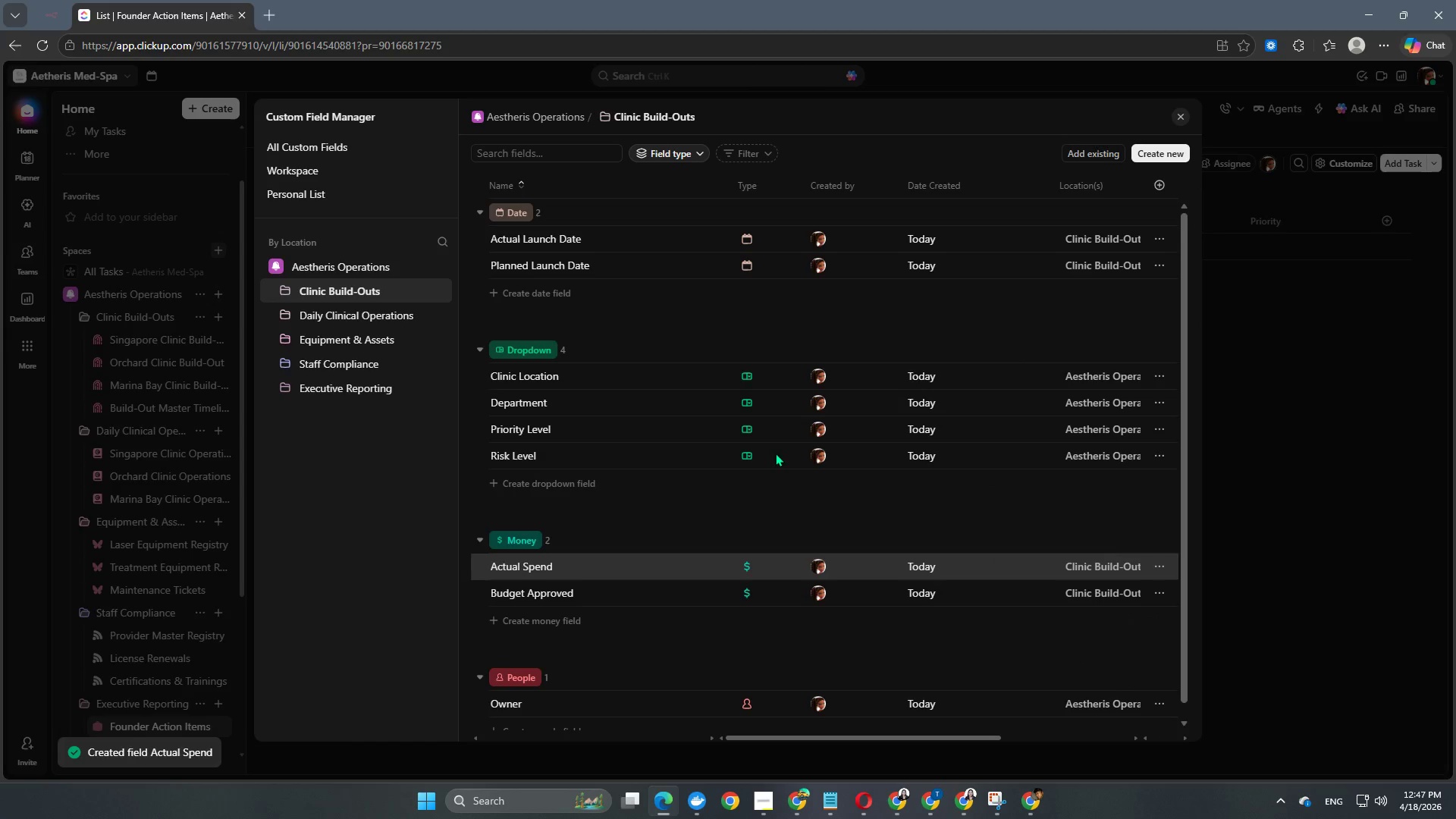 
scroll: coordinate [752, 473], scroll_direction: down, amount: 1.0
 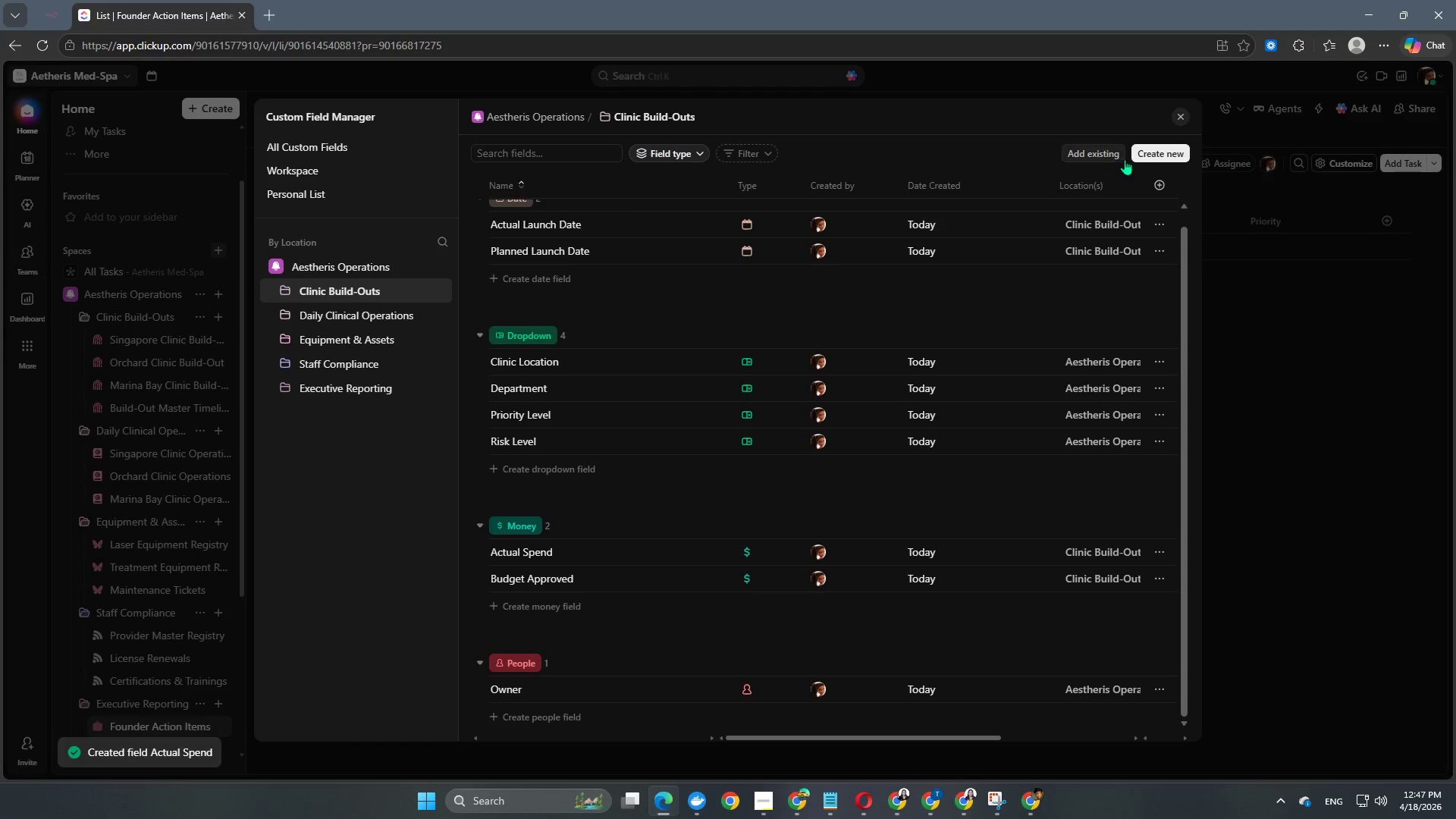 
left_click([1146, 155])
 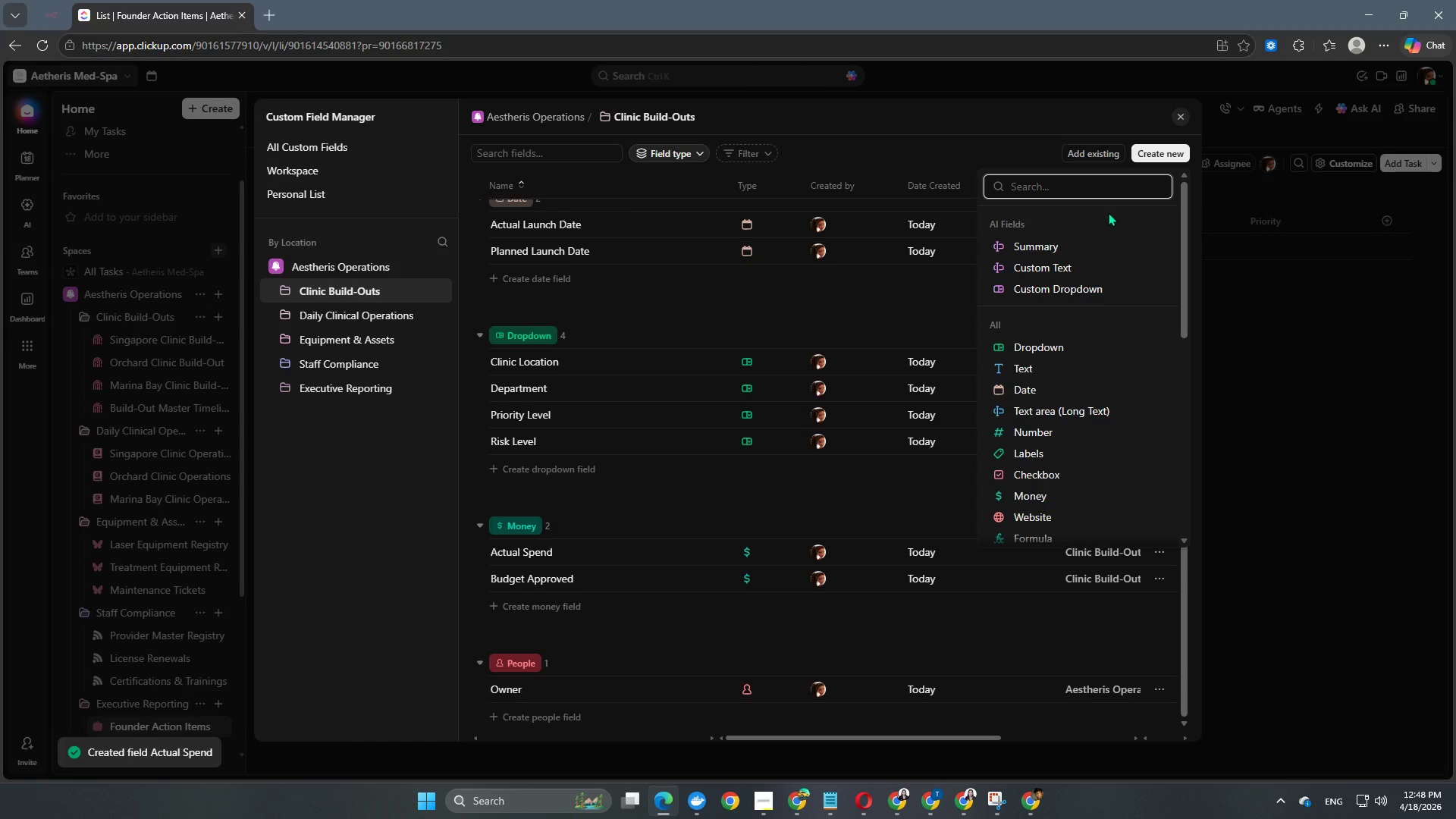 
type(fo)
 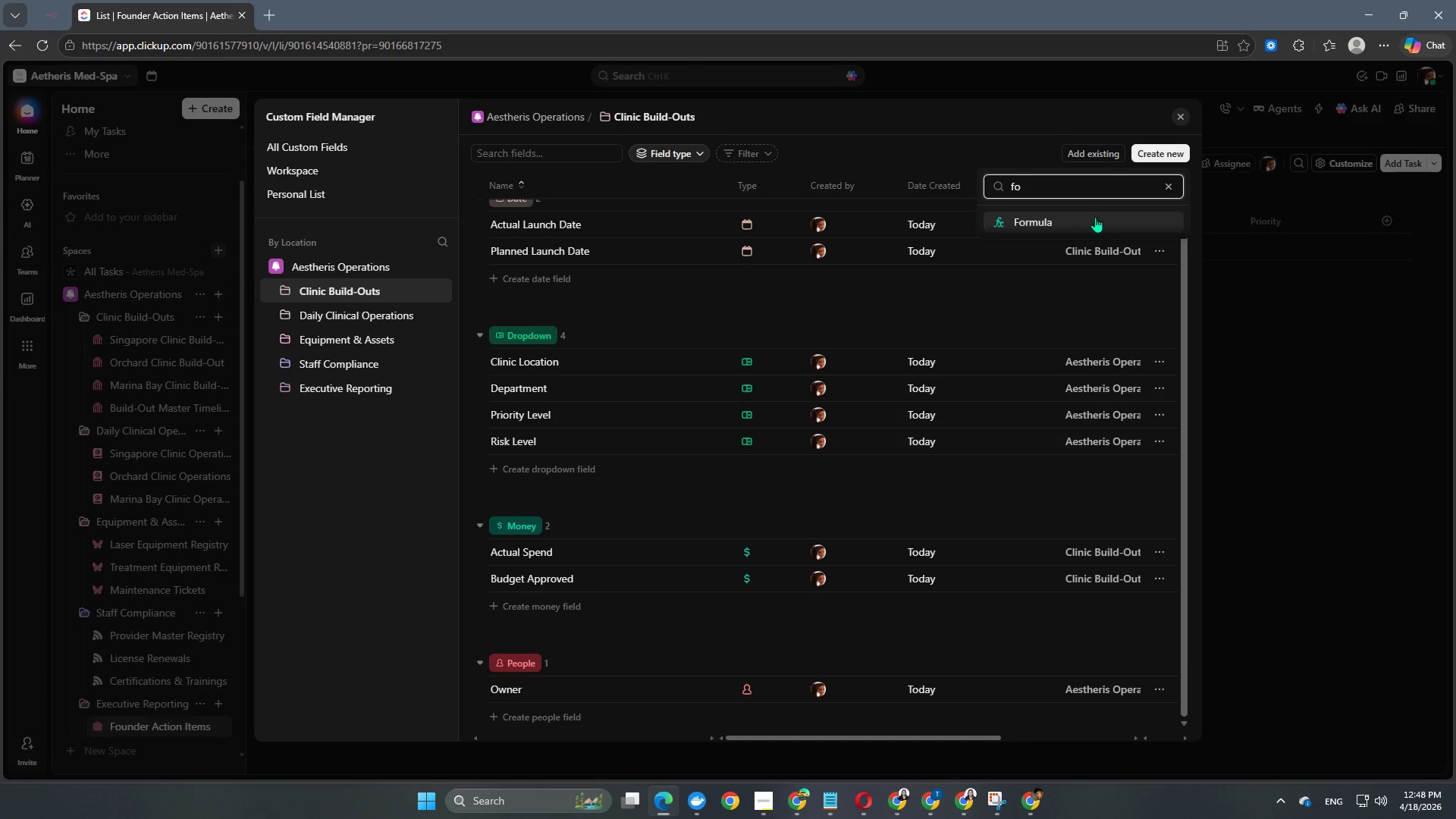 
left_click([1091, 218])
 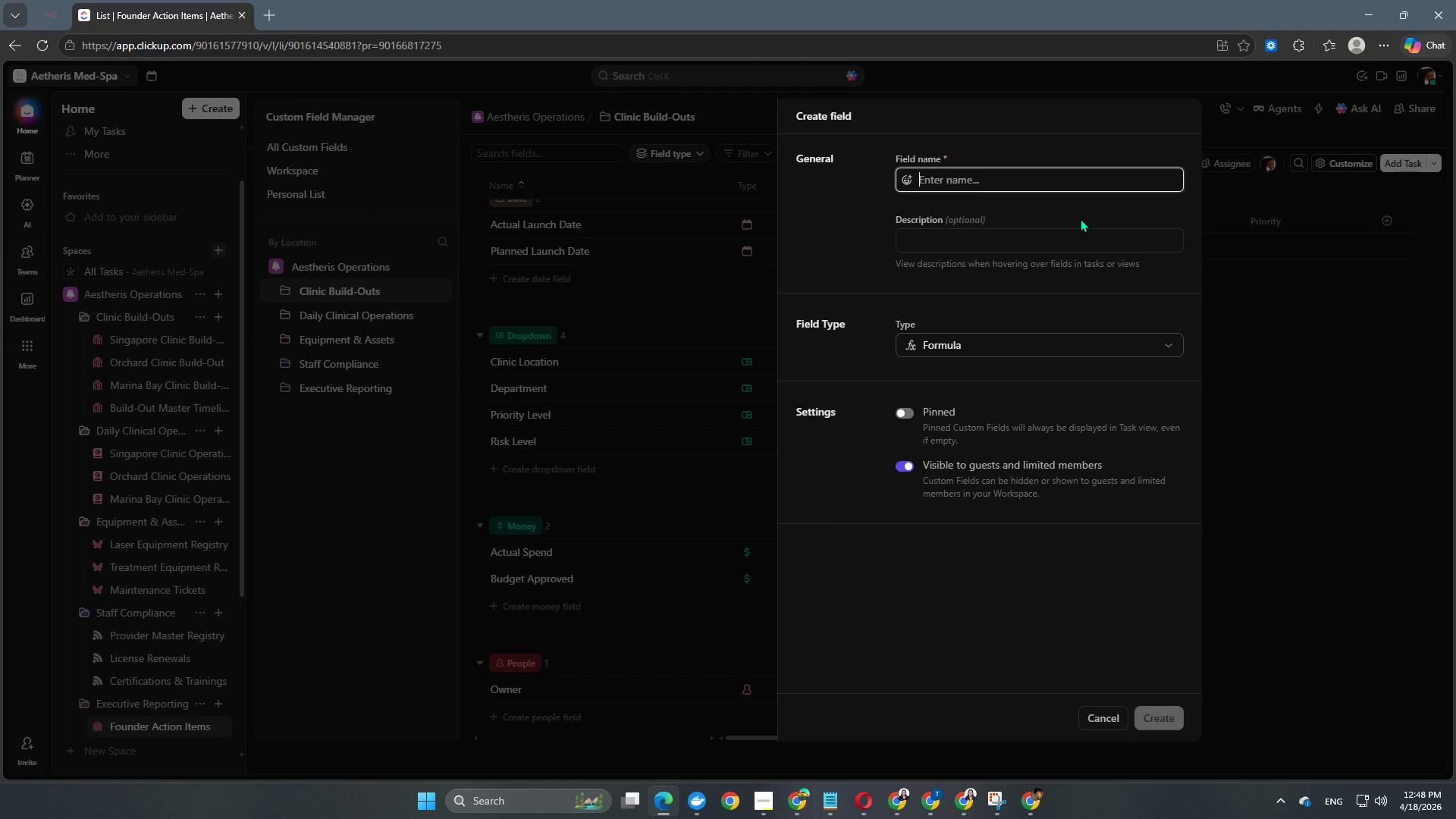 
wait(6.84)
 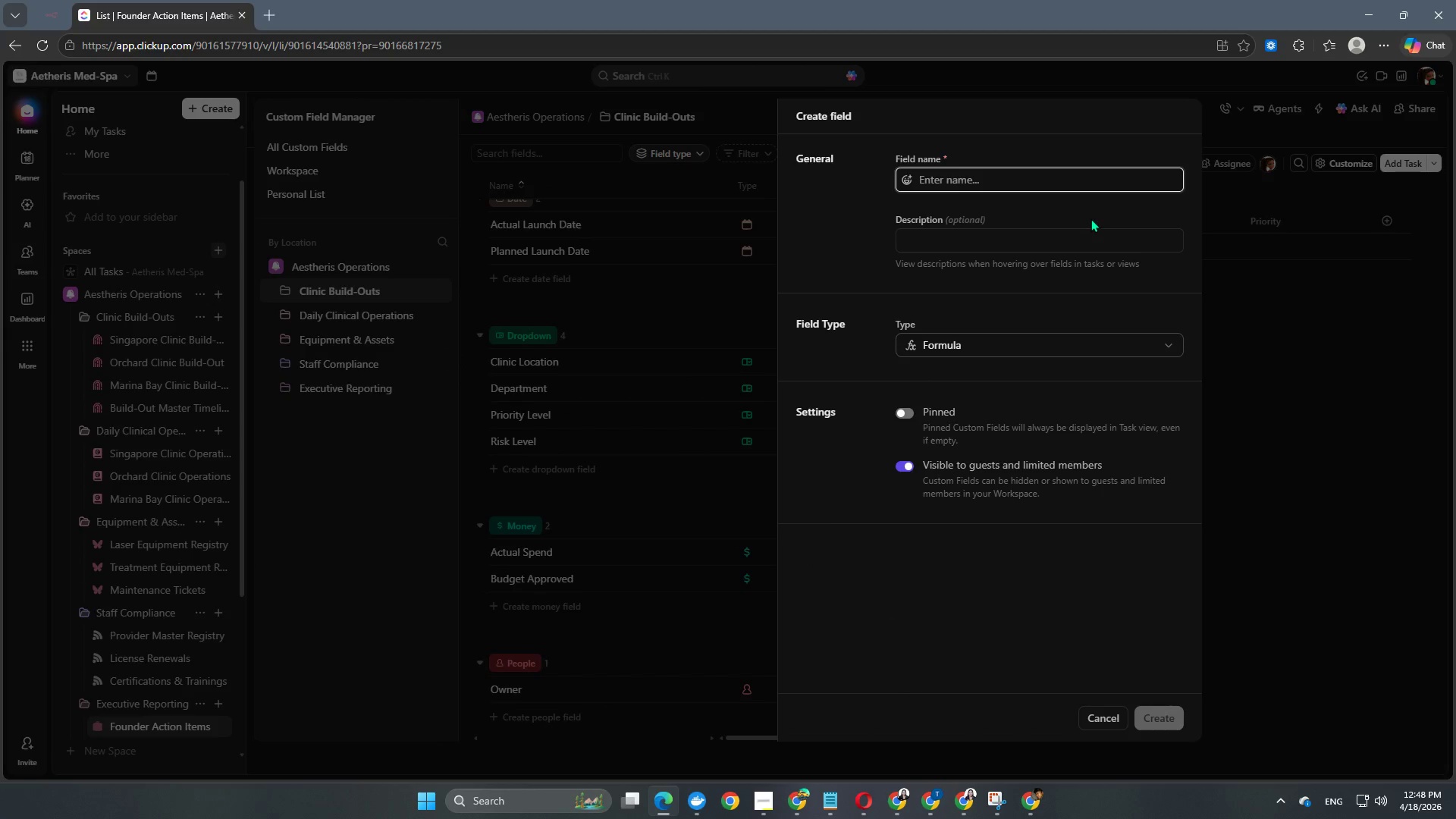 
type(Budget Variance)
 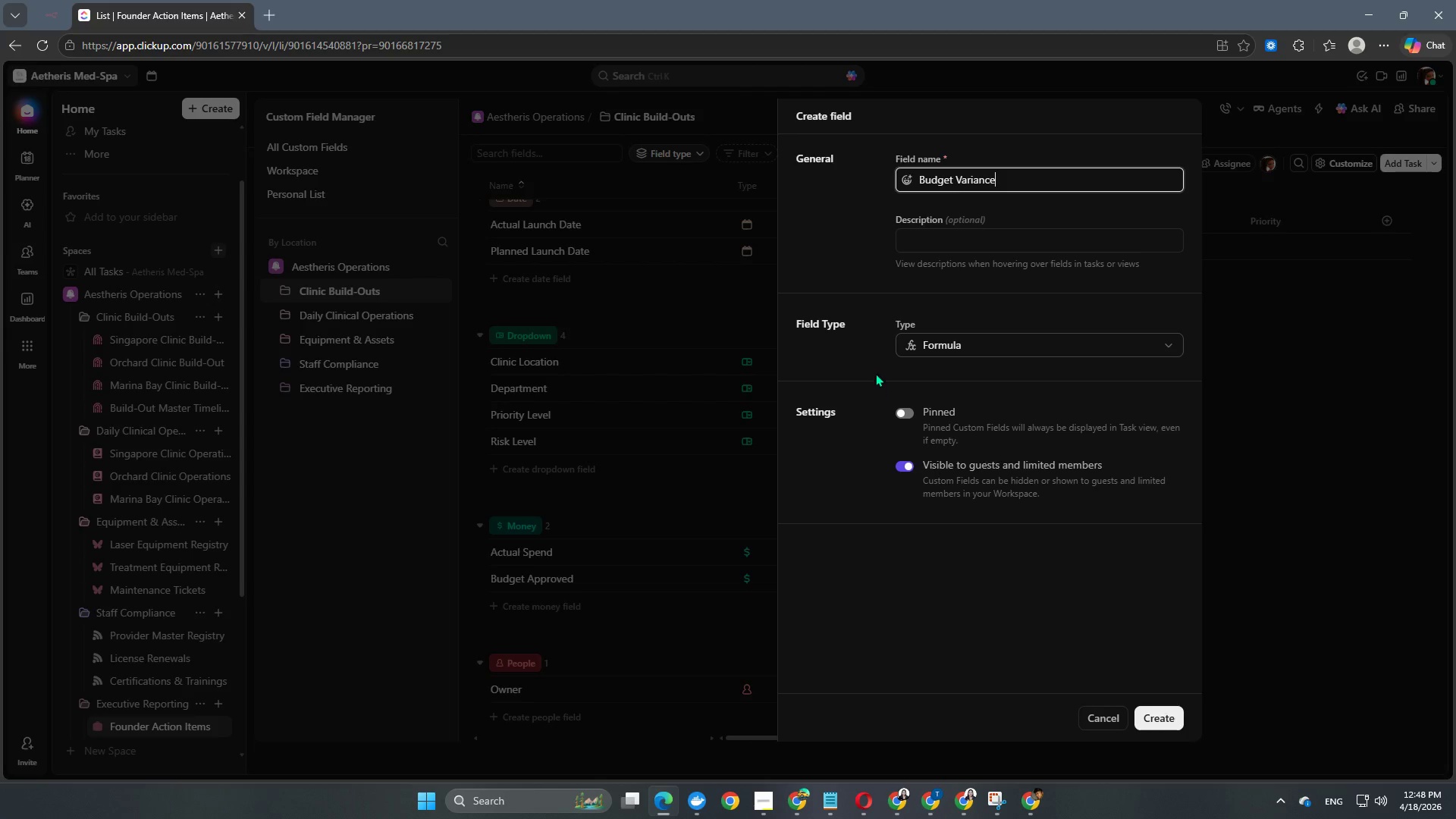 
left_click([860, 356])
 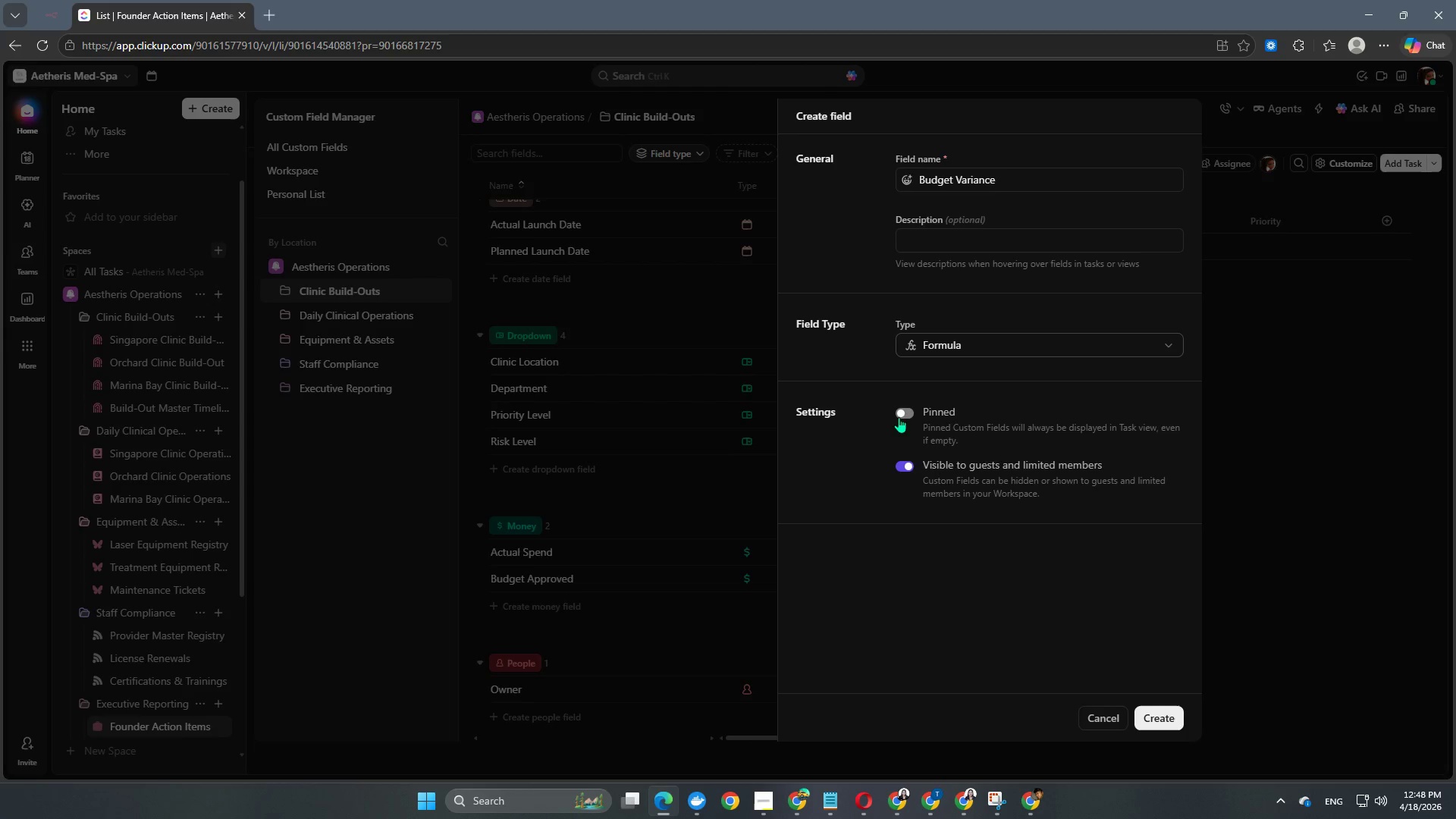 
left_click([905, 416])
 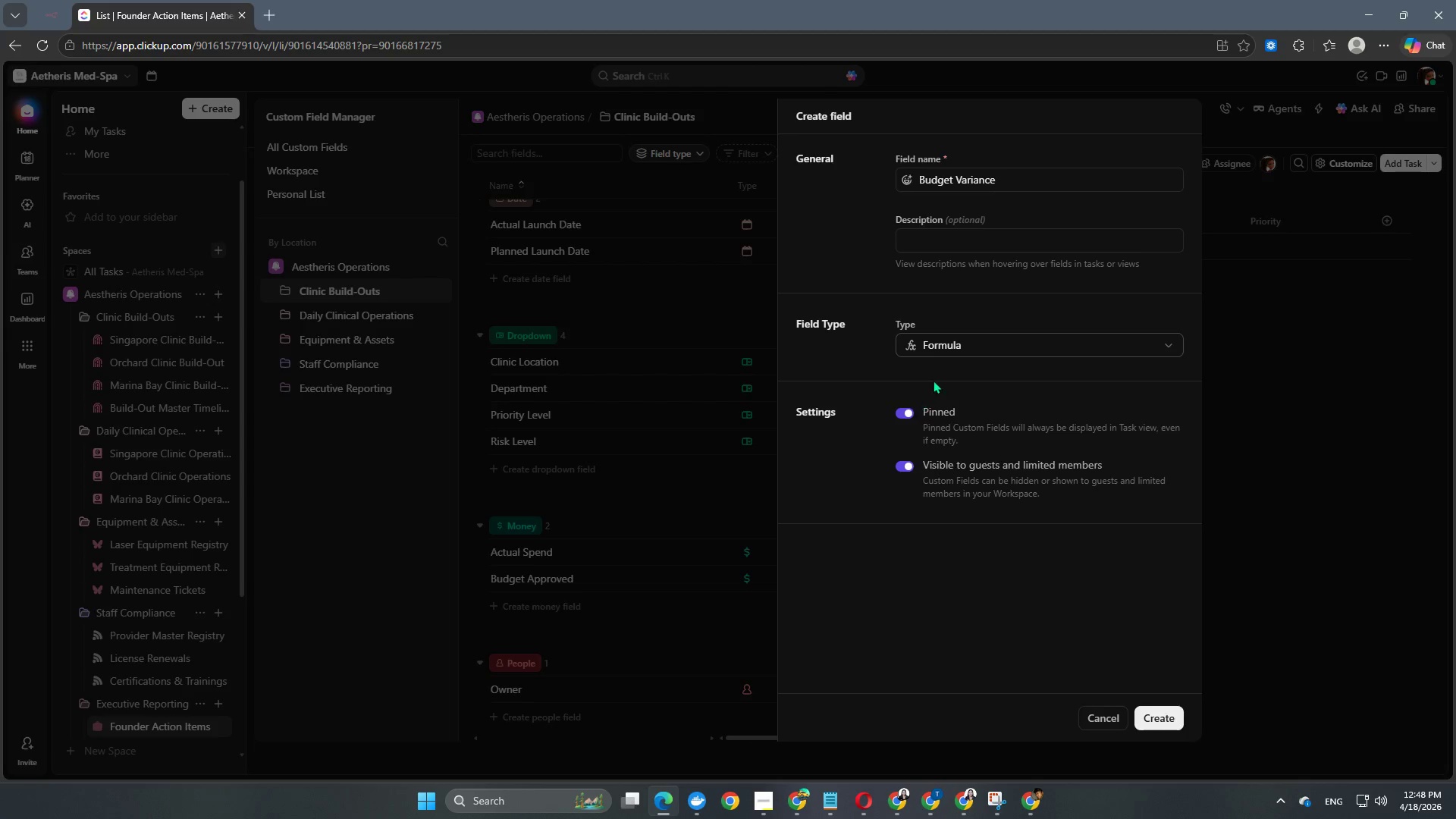 
mouse_move([941, 348])
 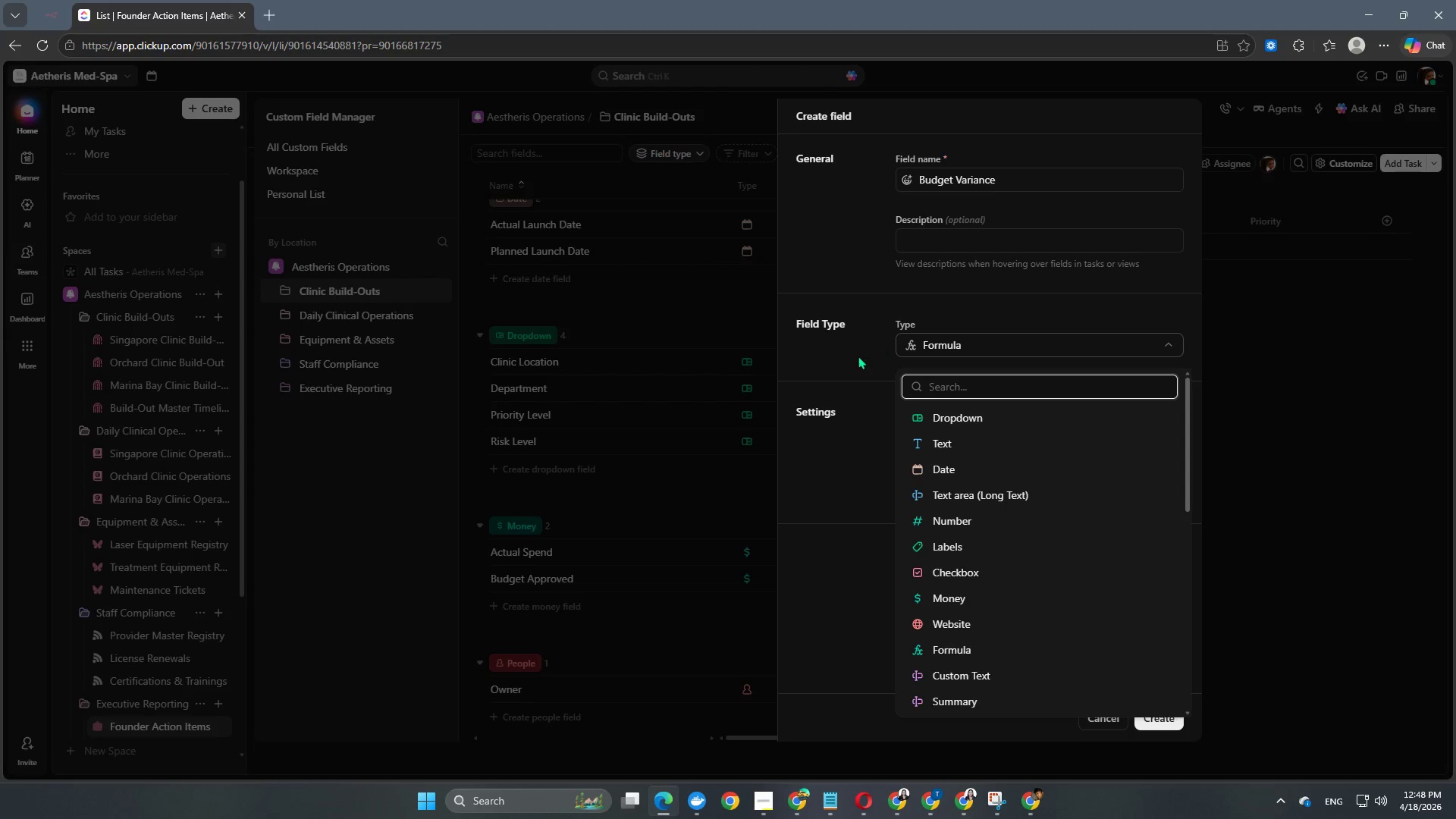 
left_click([858, 357])
 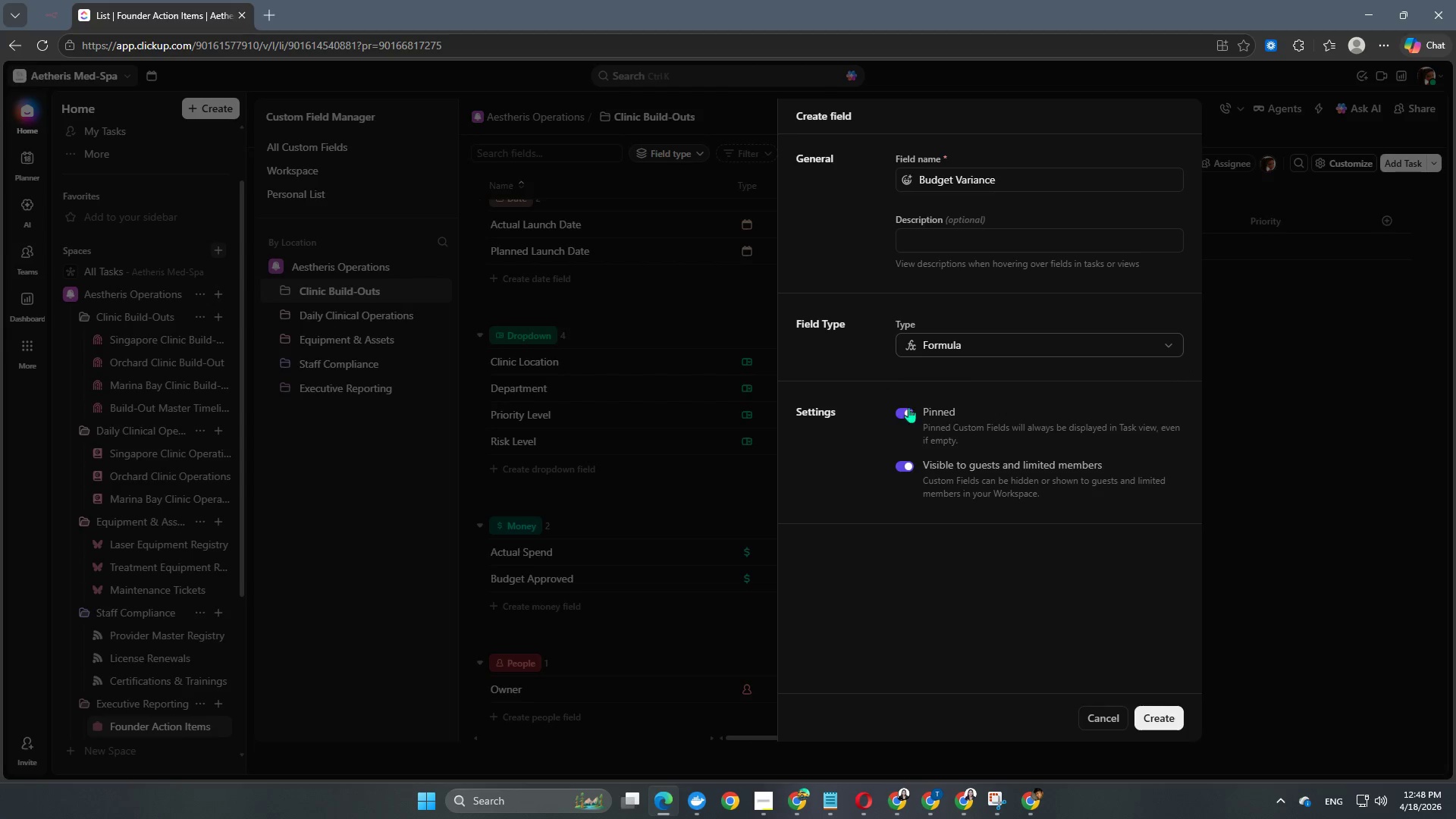 
scroll: coordinate [985, 373], scroll_direction: down, amount: 3.0
 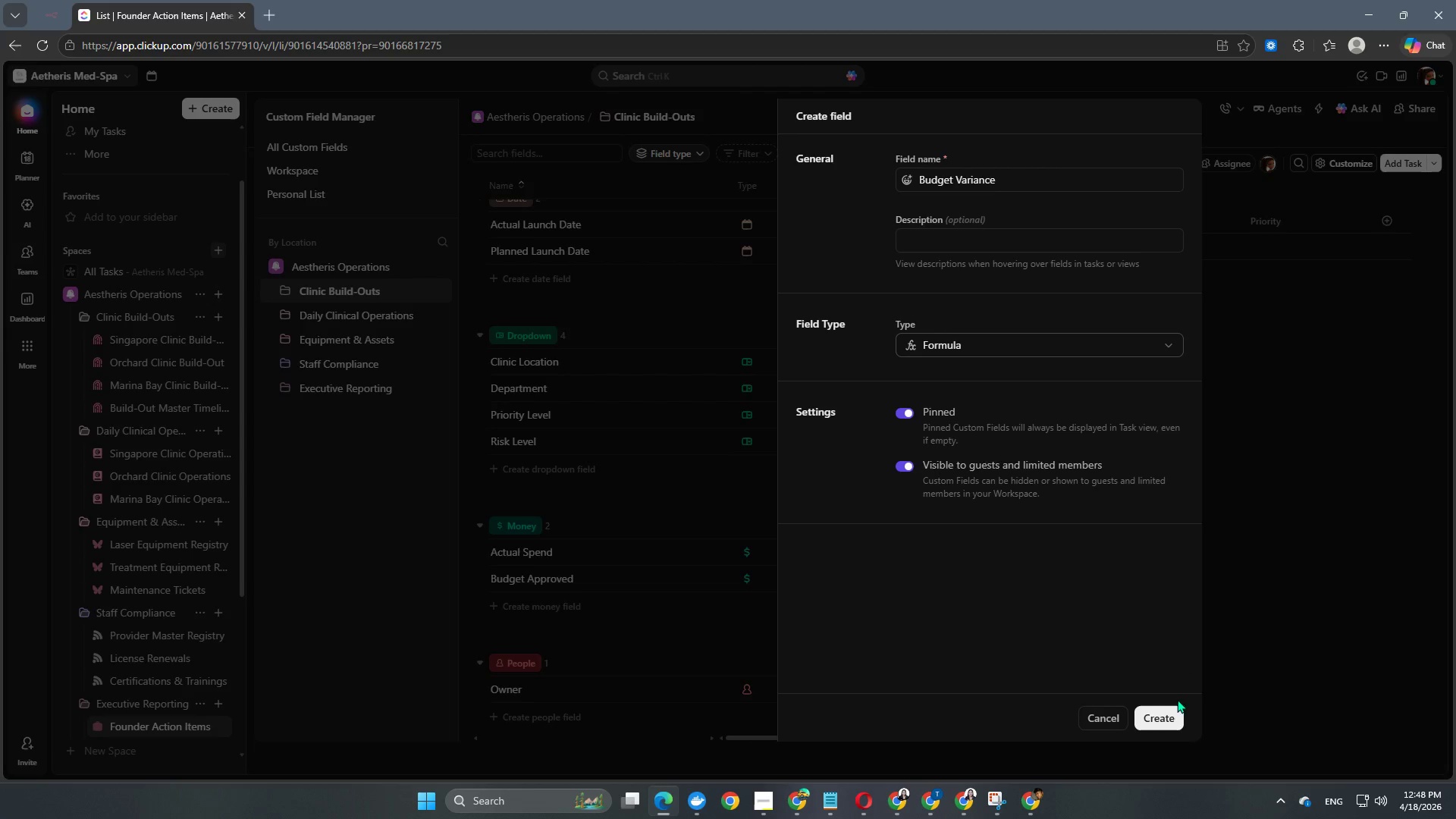 
left_click([1175, 714])
 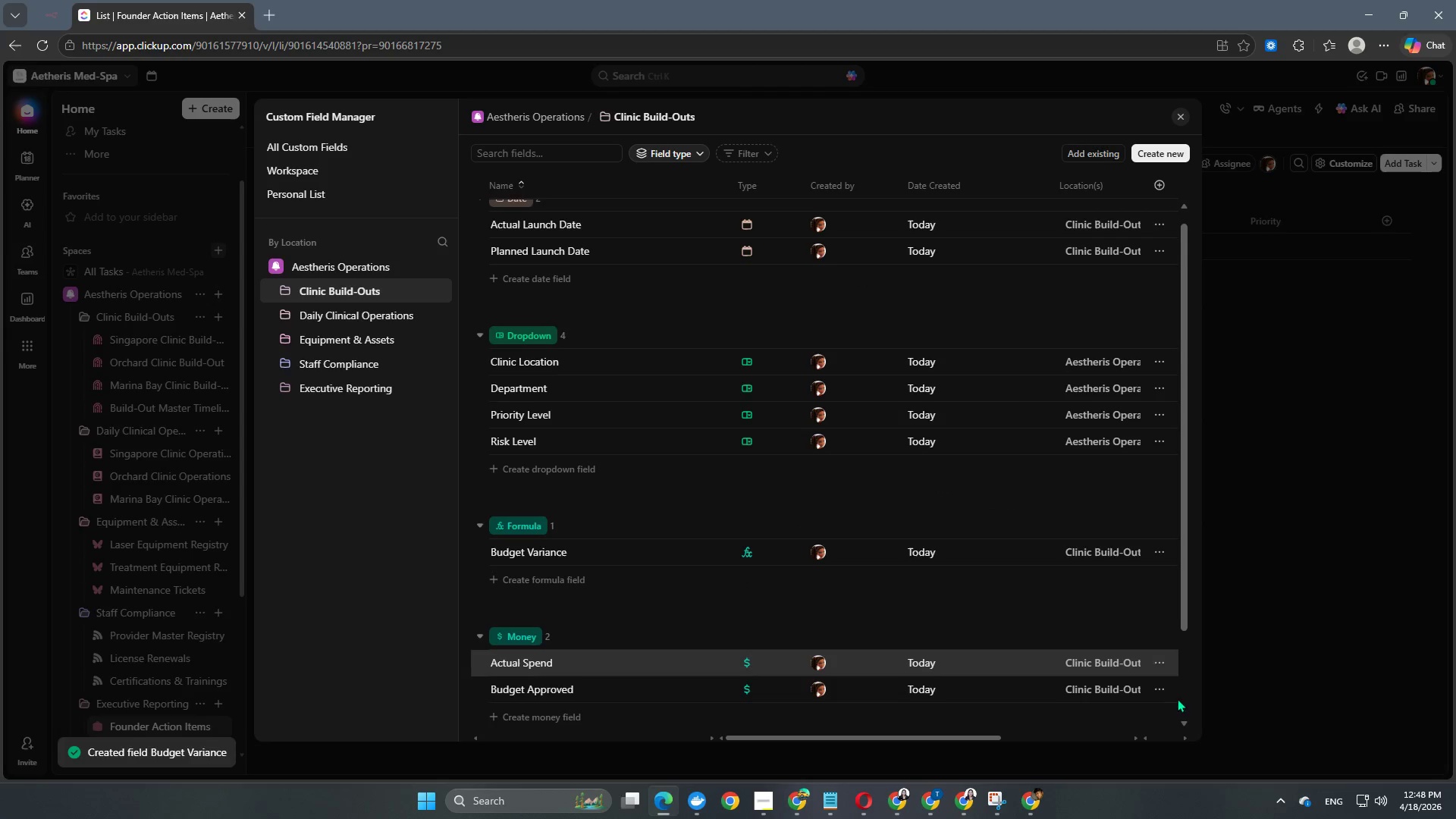 
scroll: coordinate [1127, 598], scroll_direction: down, amount: 2.0
 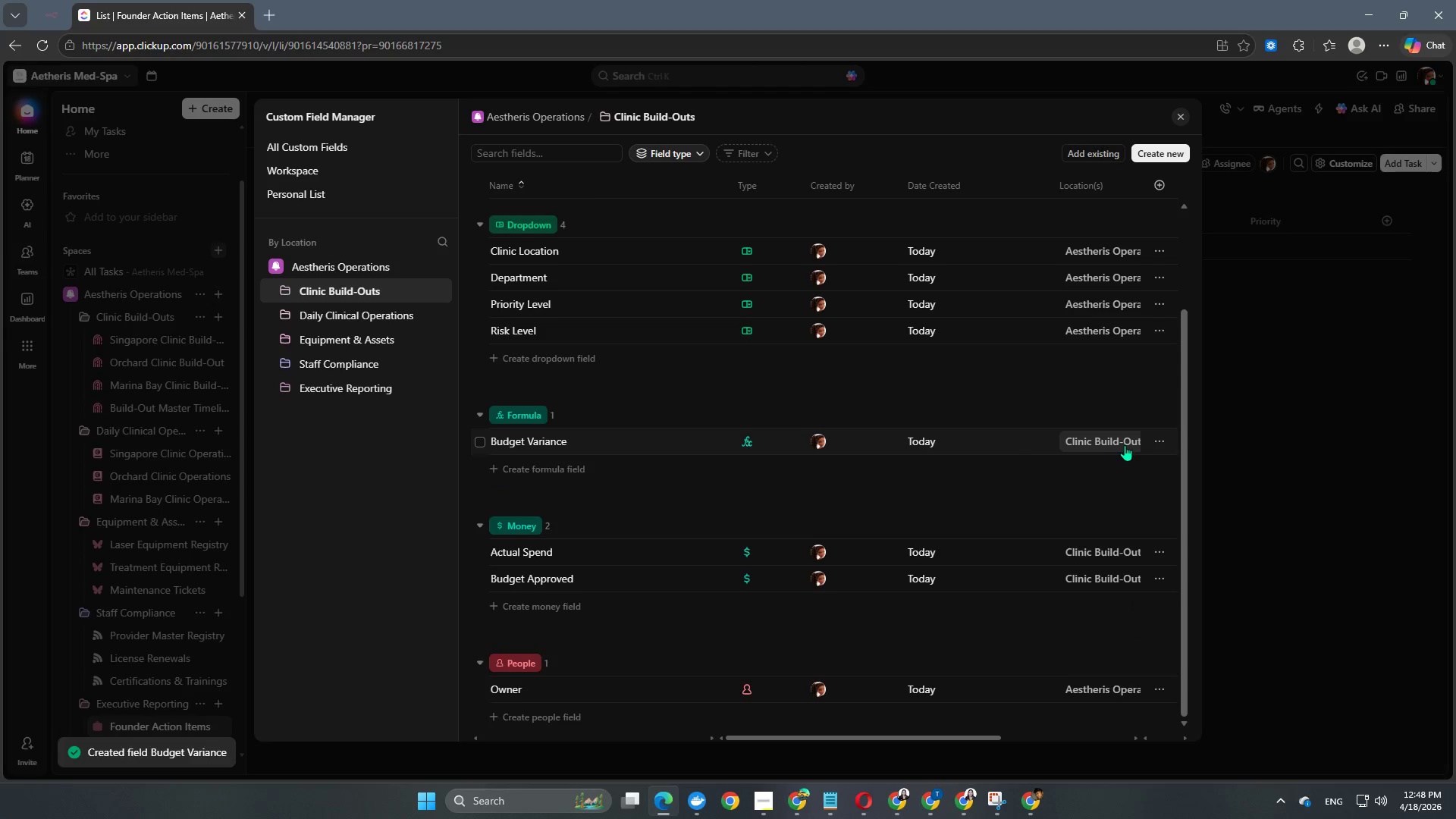 
left_click([1157, 441])
 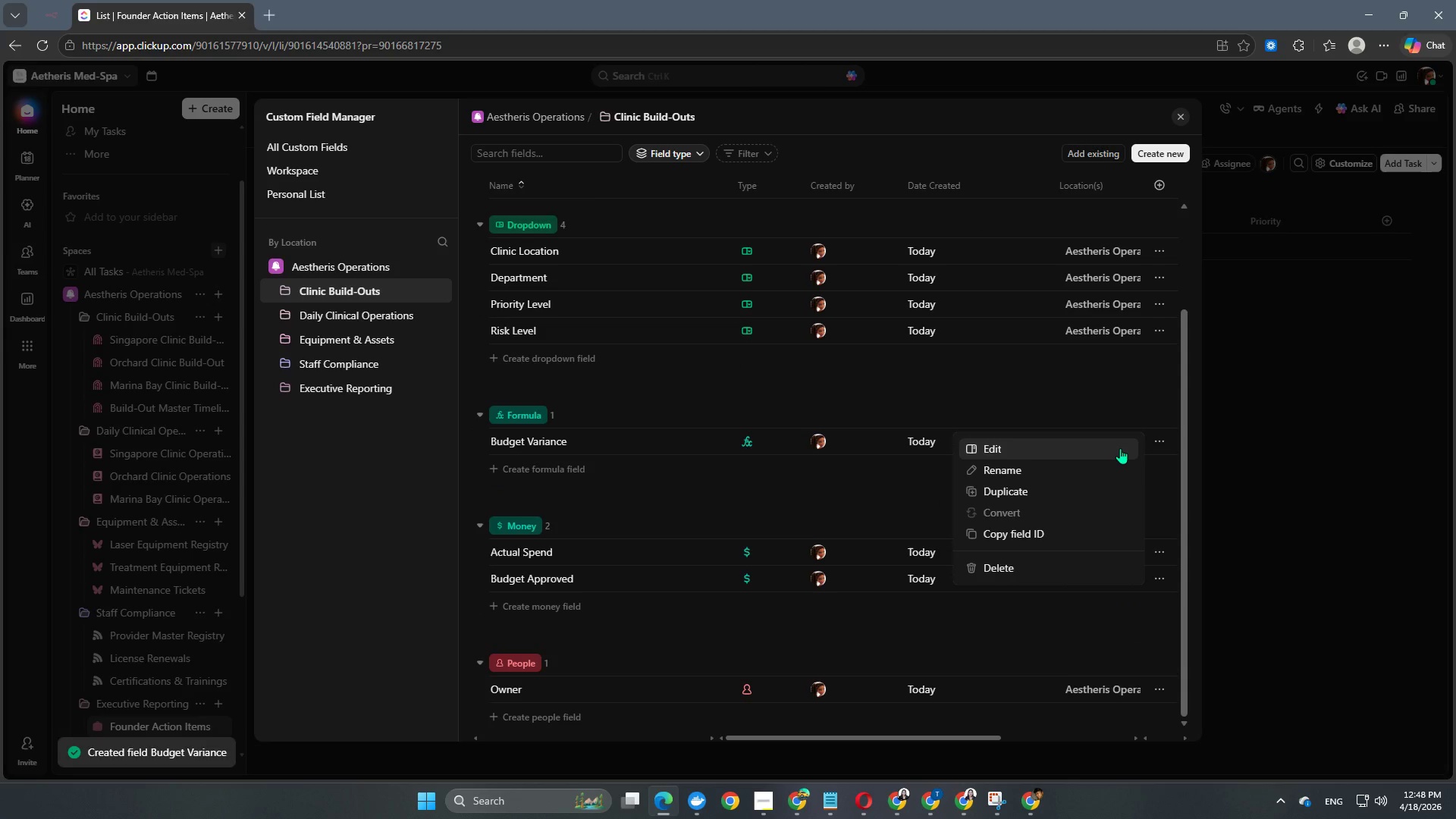 
left_click([1120, 448])
 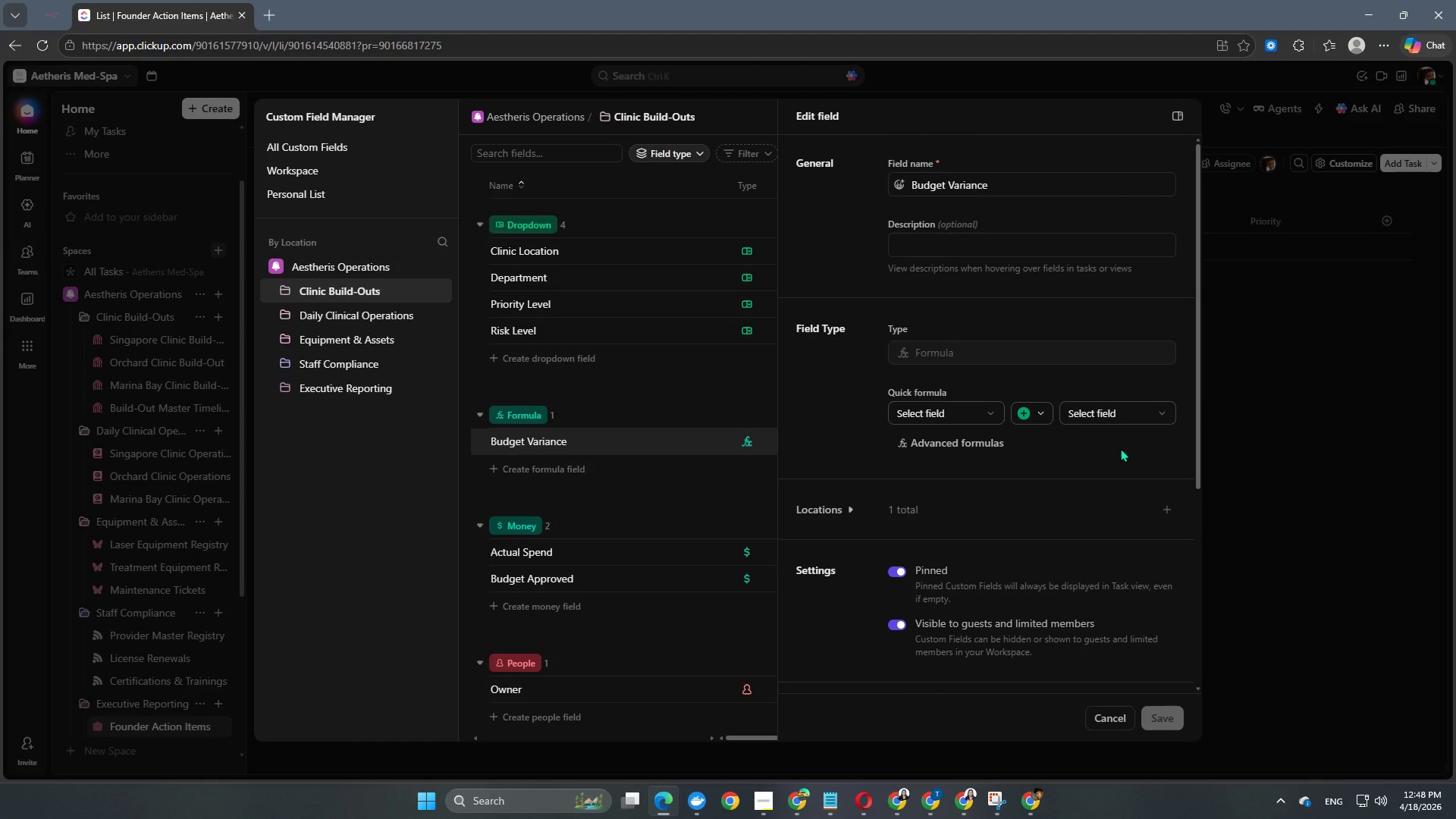 
scroll: coordinate [1119, 448], scroll_direction: down, amount: 1.0
 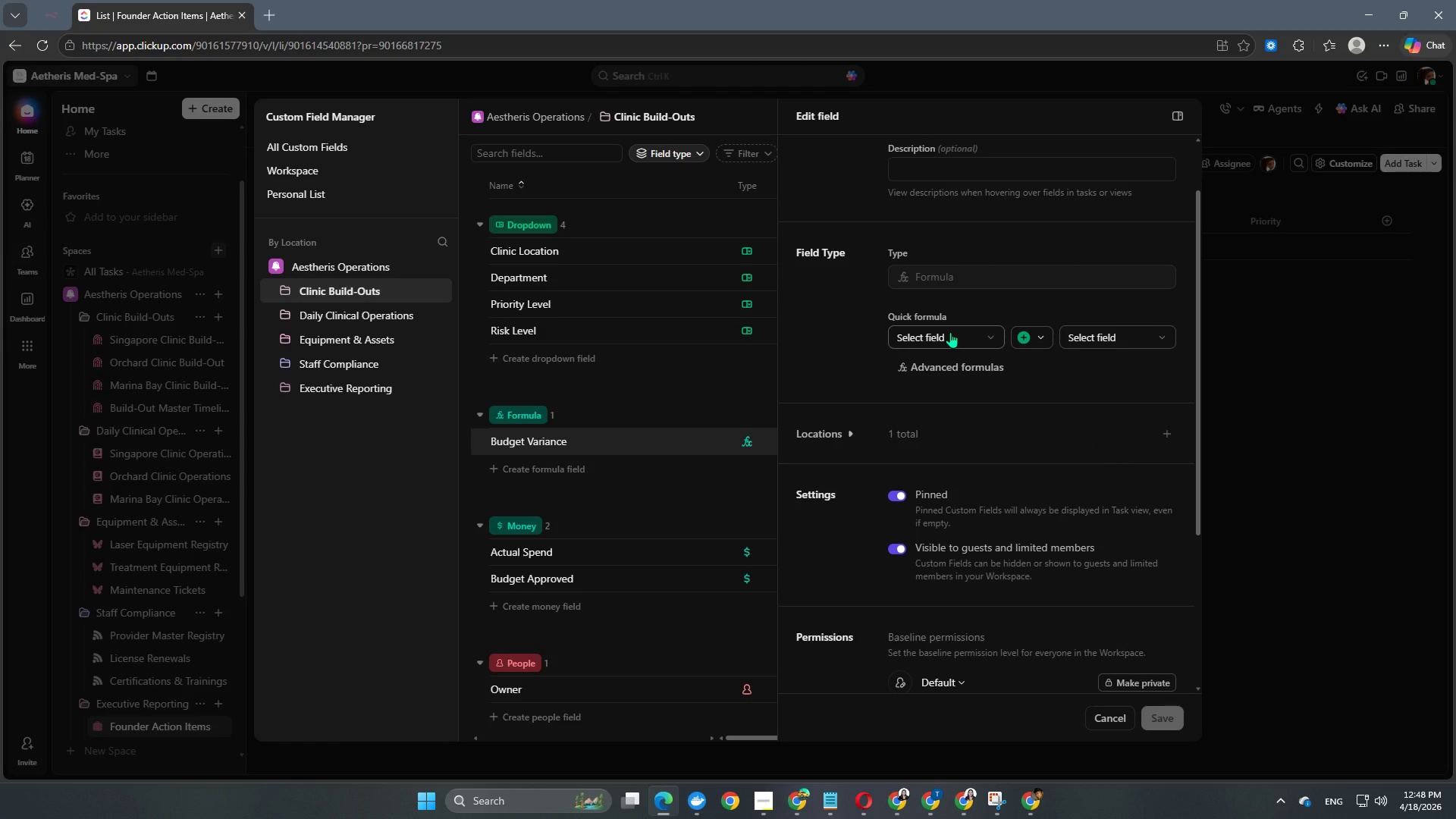 
left_click([950, 332])
 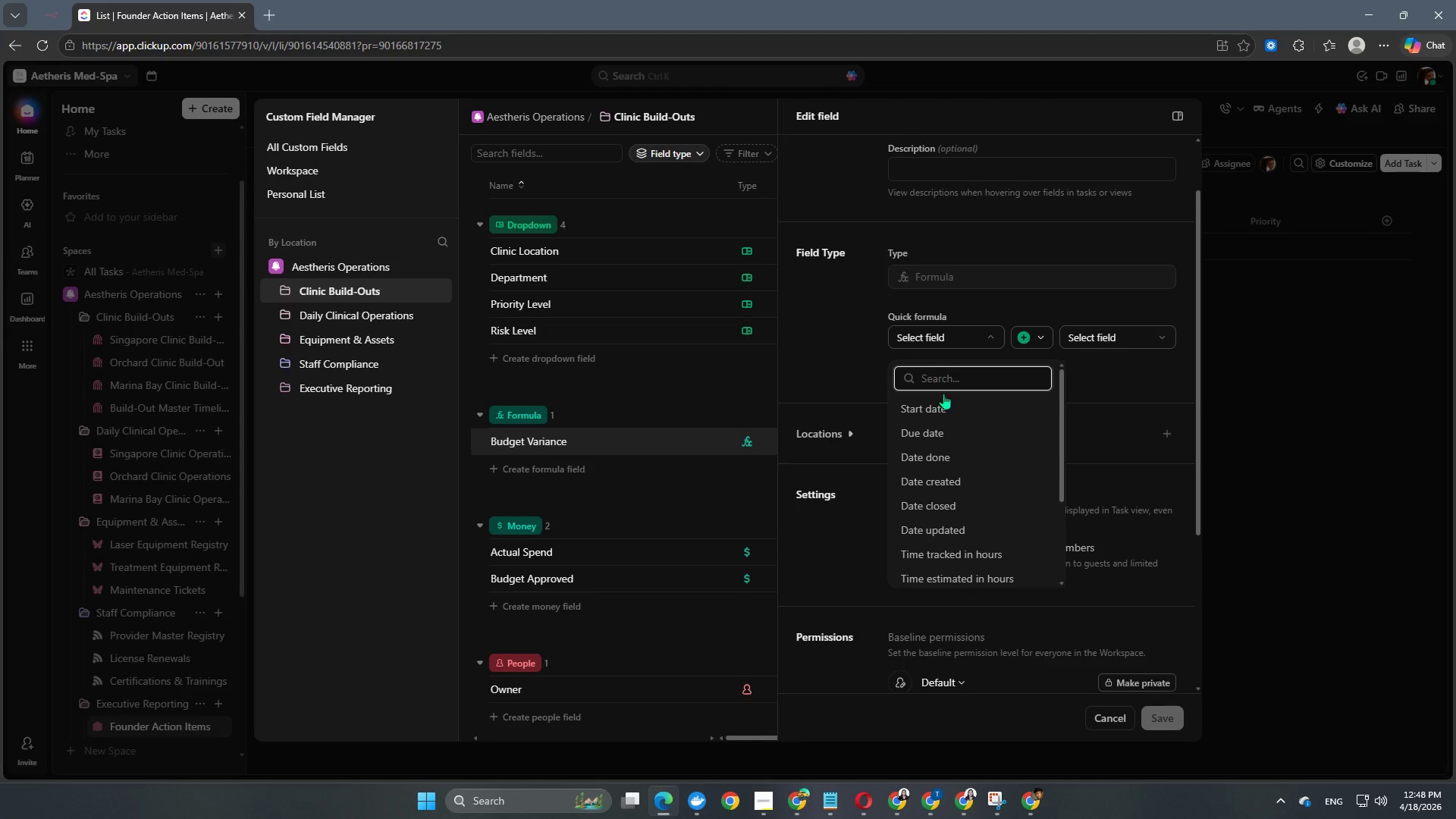 
scroll: coordinate [946, 460], scroll_direction: down, amount: 6.0
 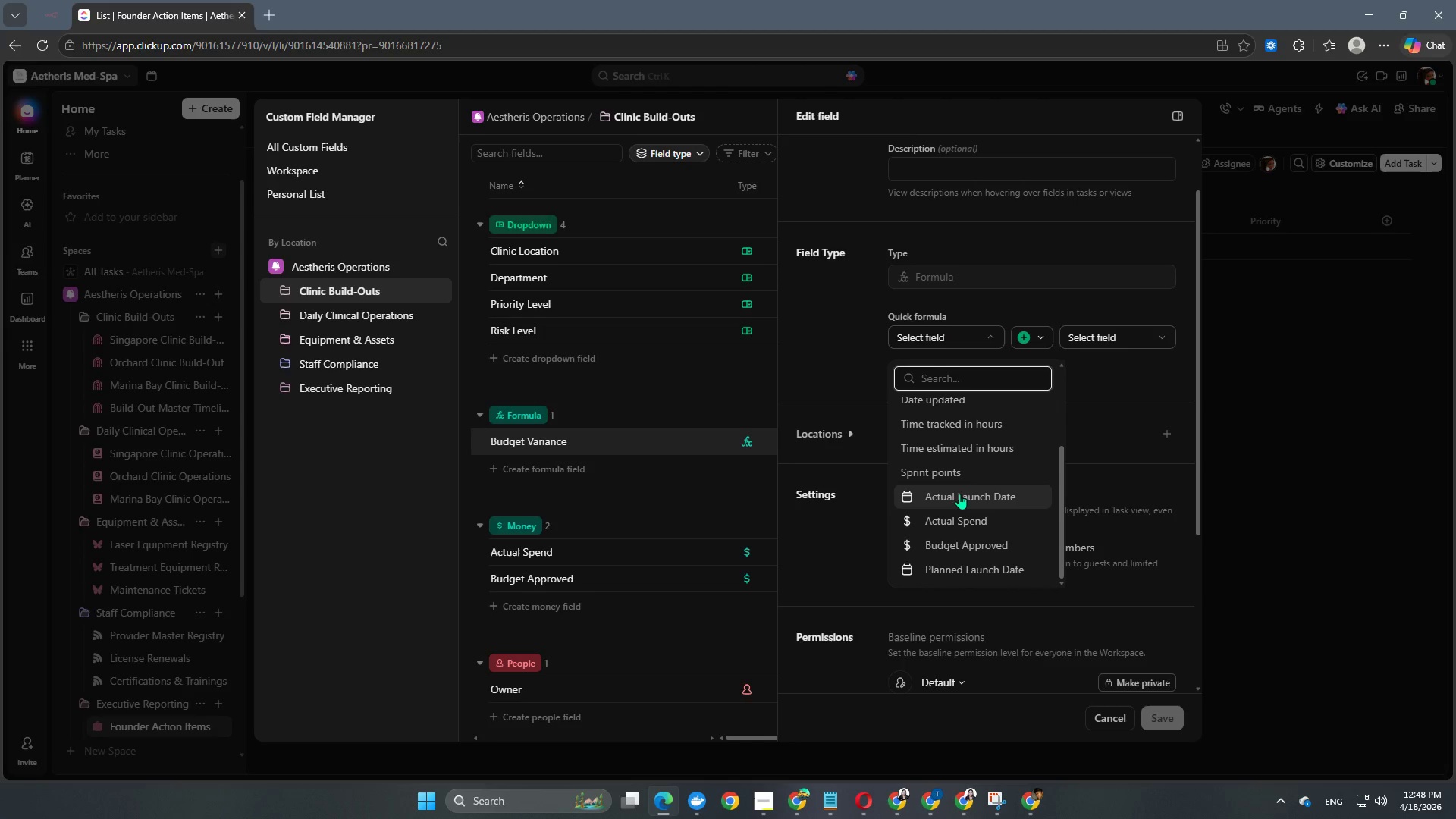 
wait(5.97)
 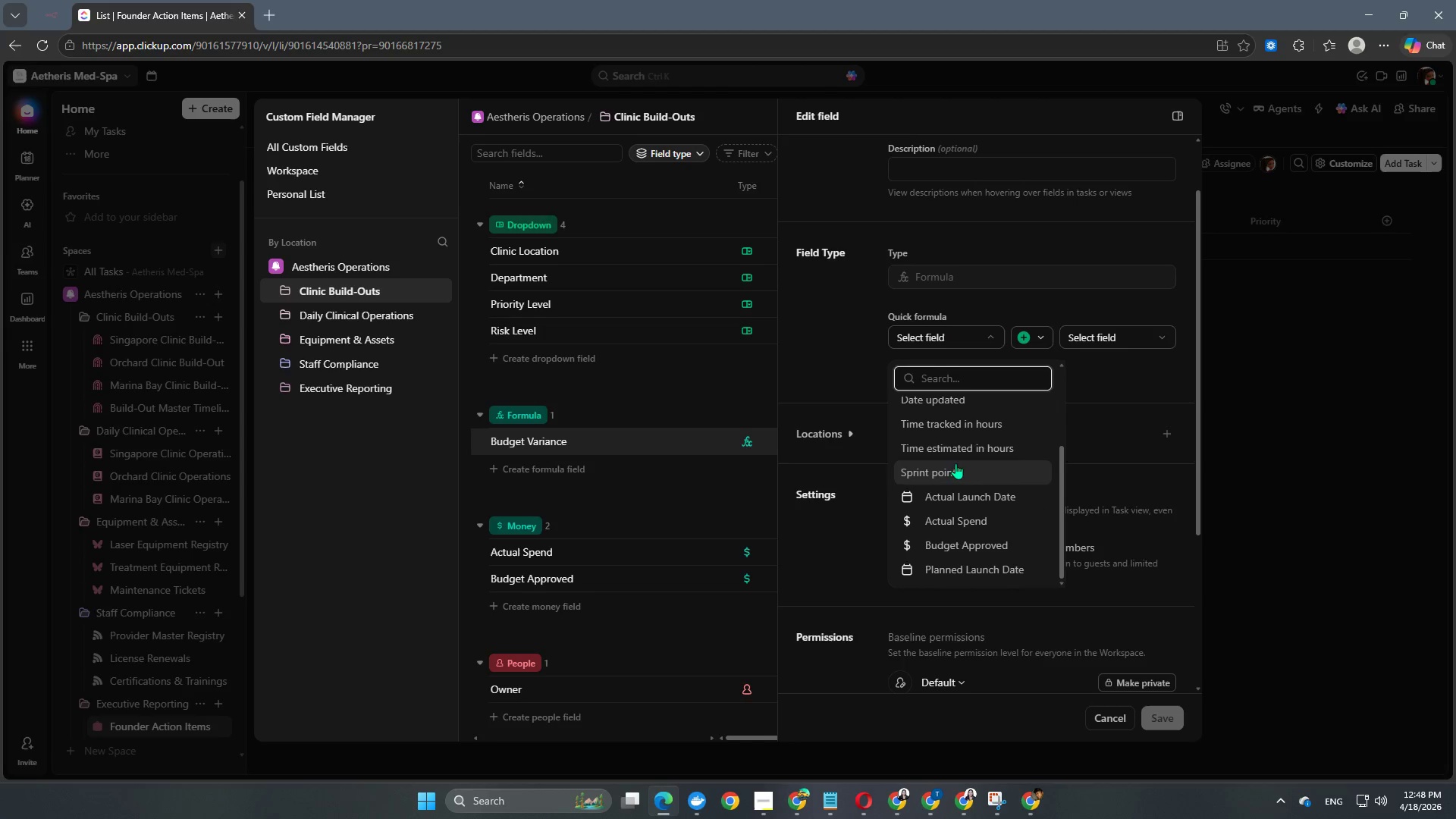 
left_click([1027, 331])
 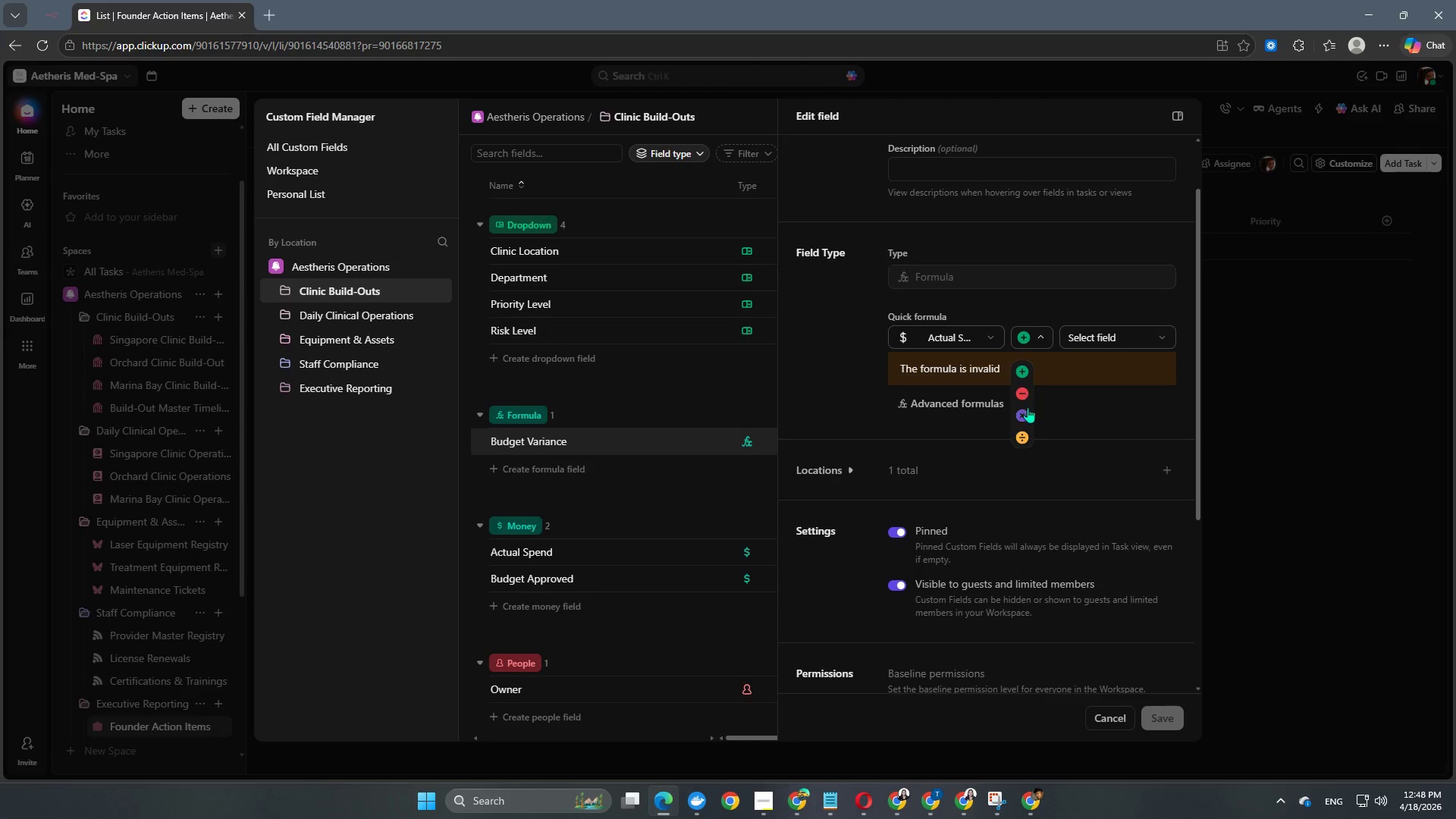 
left_click([1022, 392])
 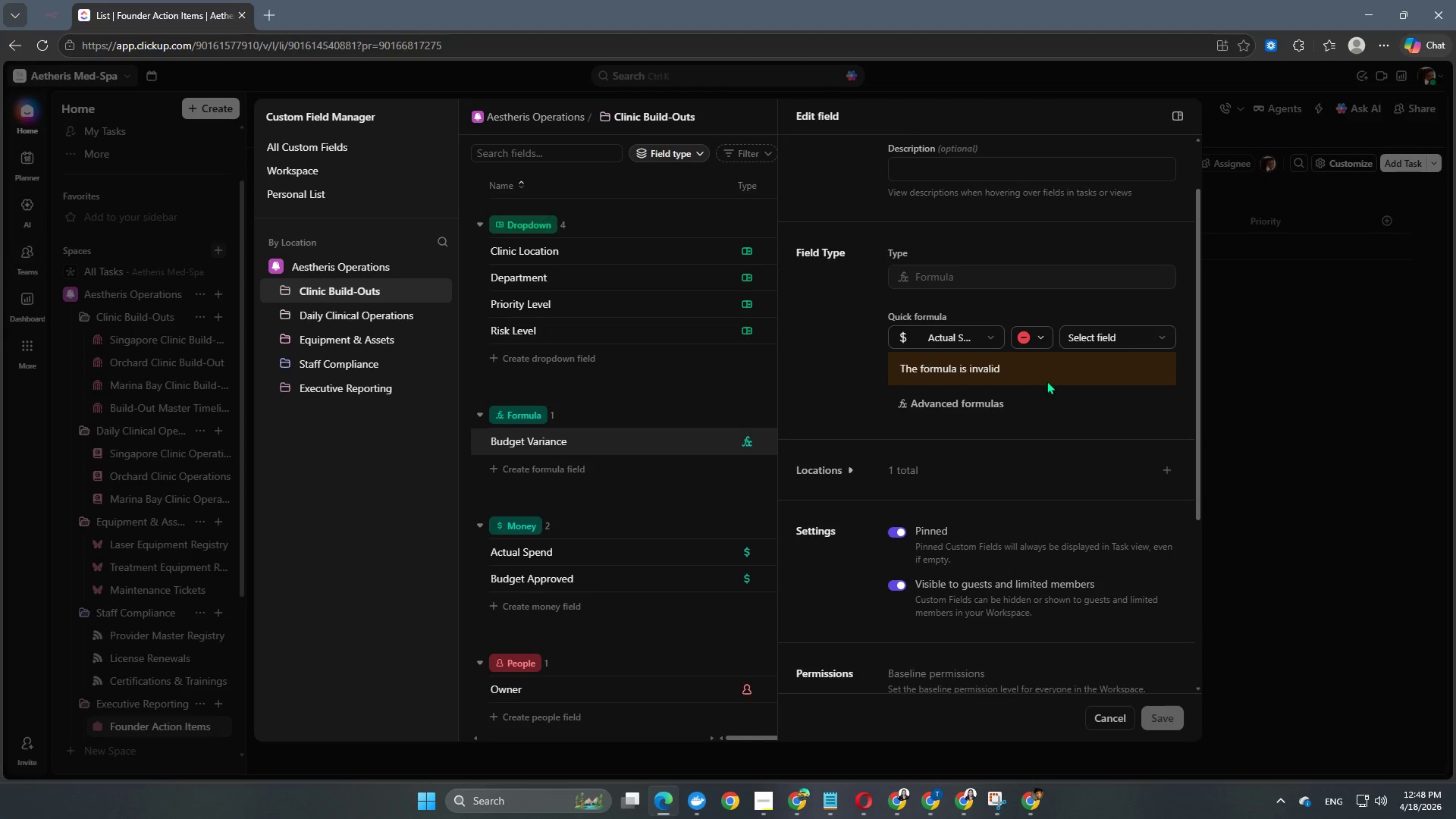 
left_click([1097, 340])
 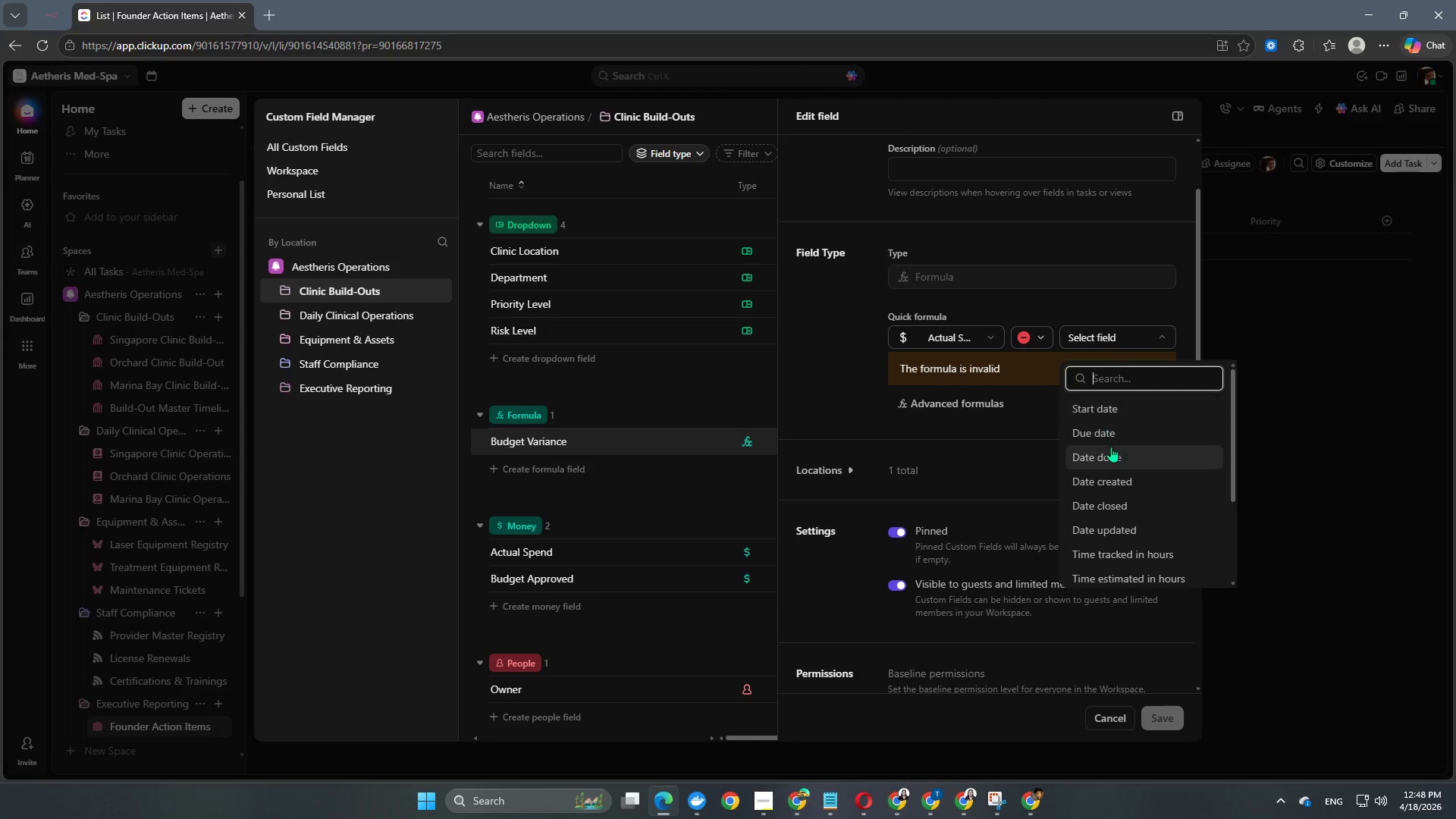 
scroll: coordinate [1112, 453], scroll_direction: down, amount: 8.0
 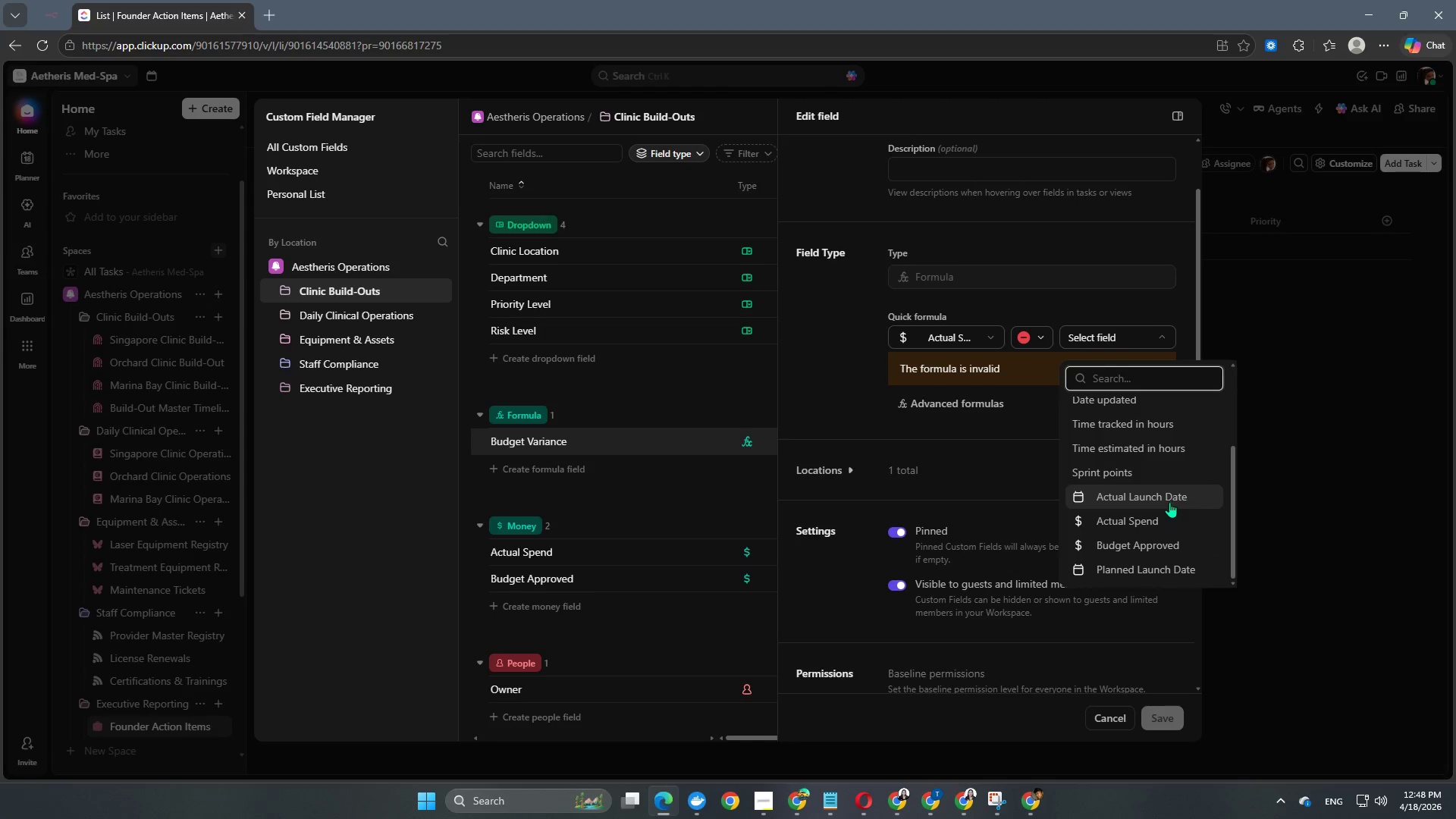 
left_click([1164, 551])
 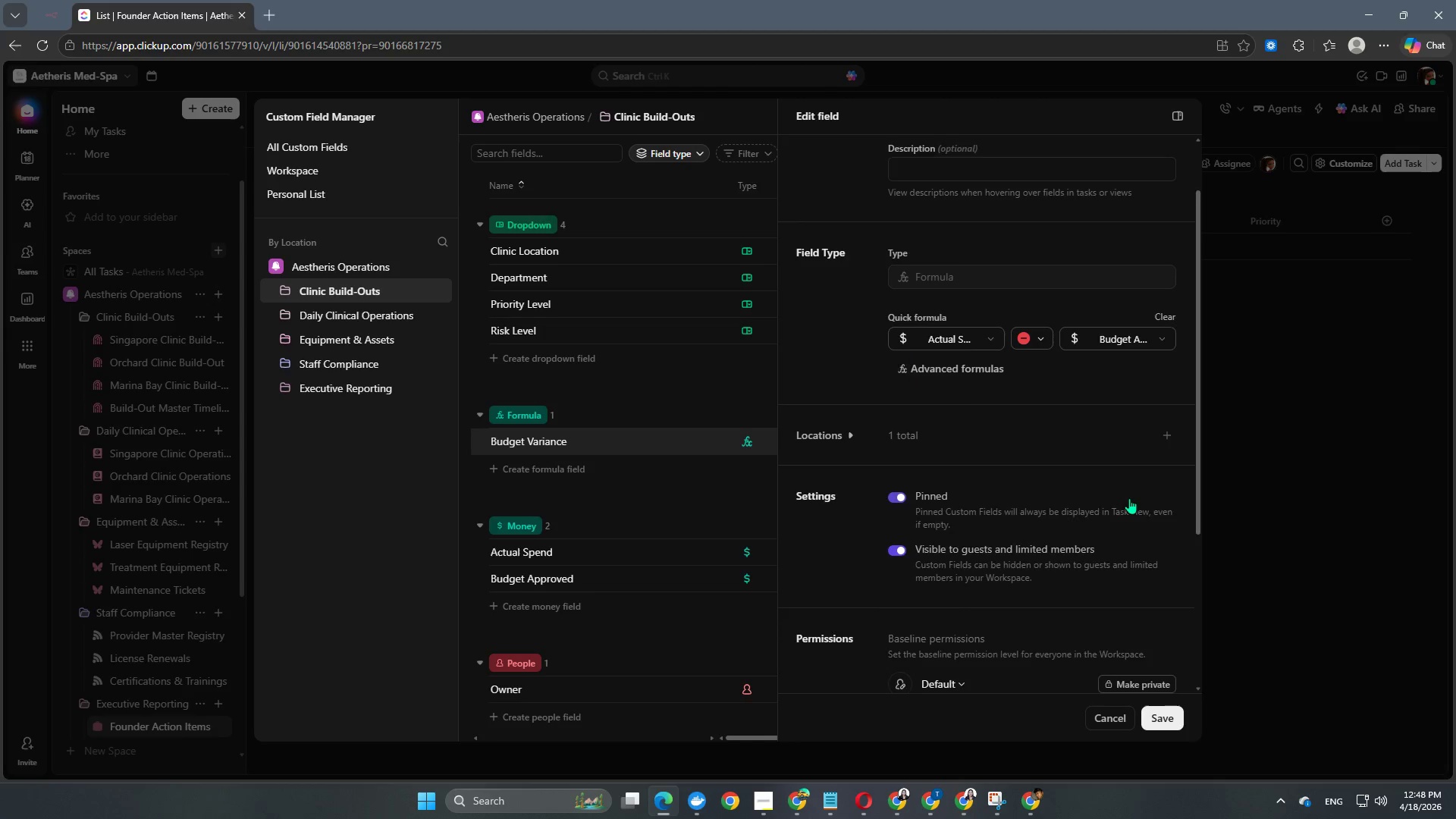 
scroll: coordinate [1129, 498], scroll_direction: down, amount: 7.0
 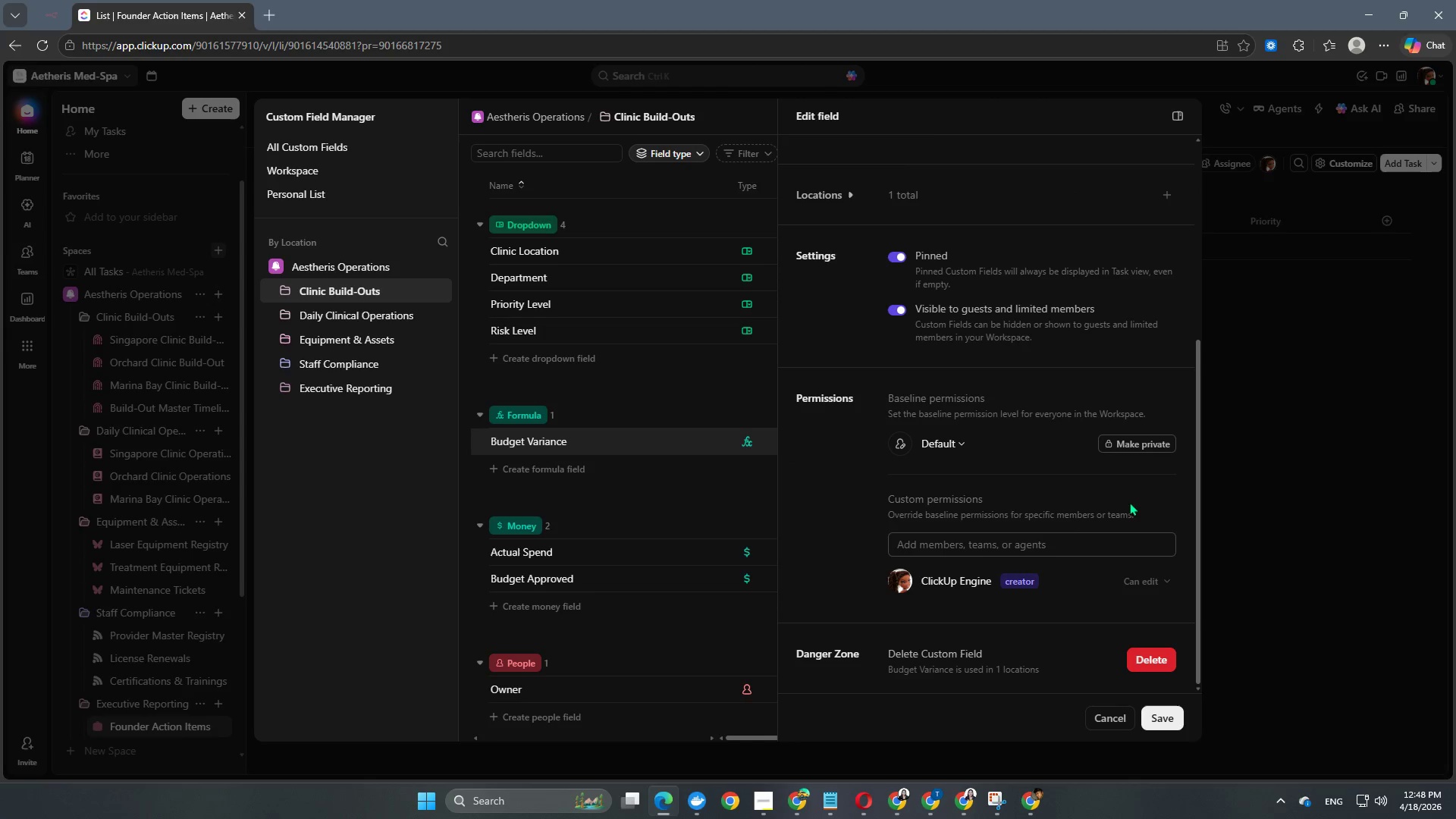 
scroll: coordinate [1134, 582], scroll_direction: up, amount: 10.0
 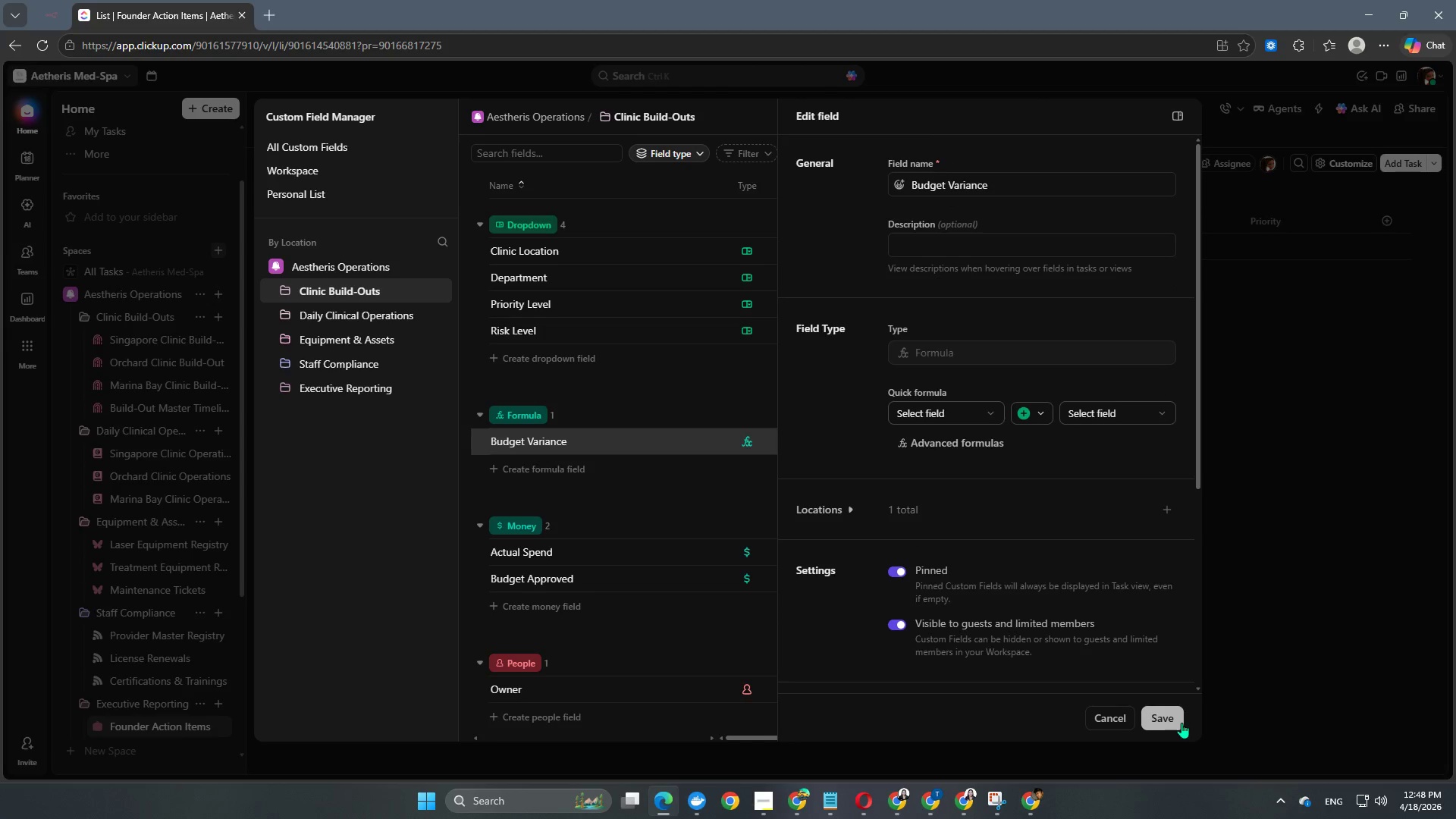 
left_click([1178, 720])
 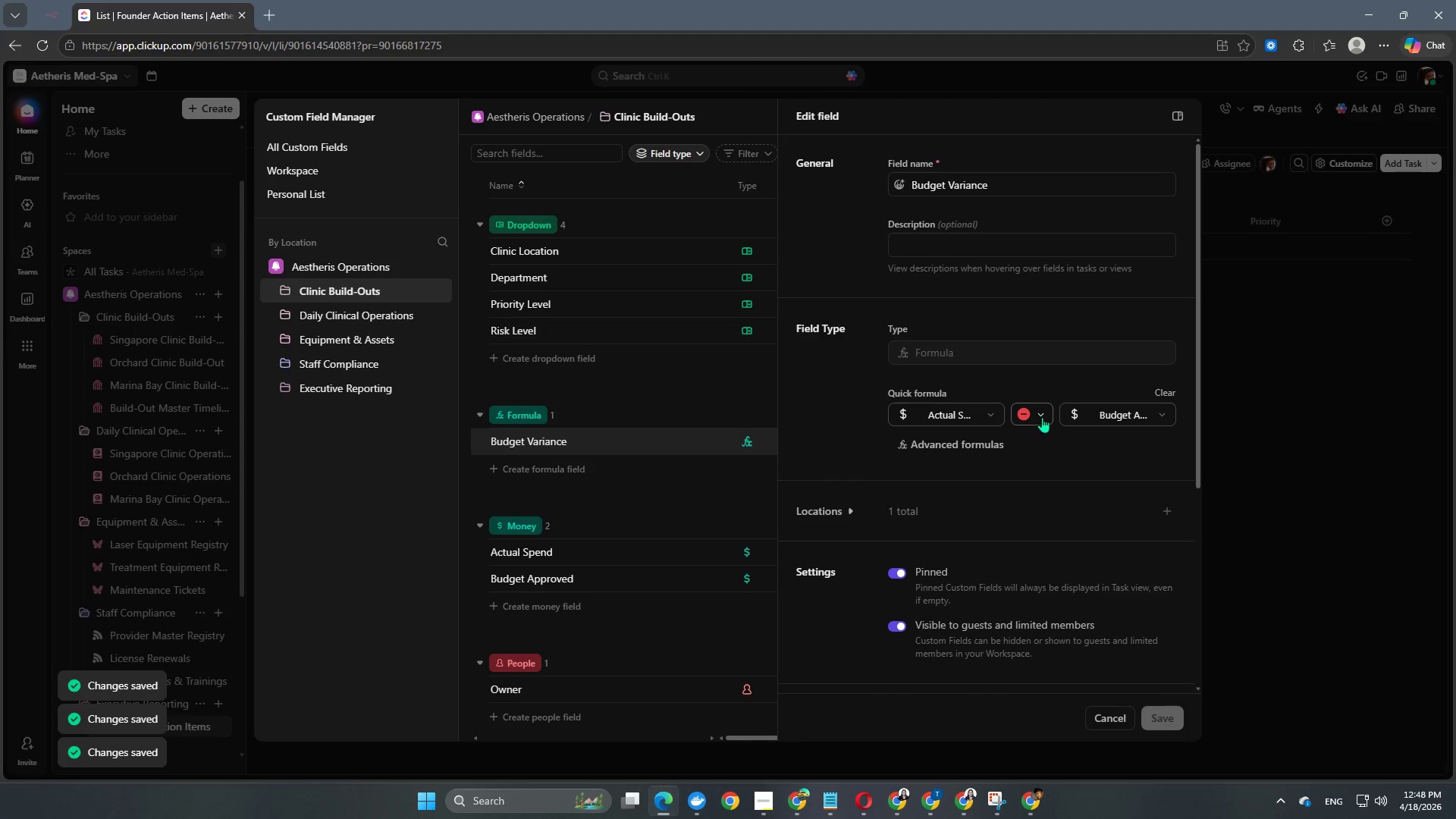 
wait(5.41)
 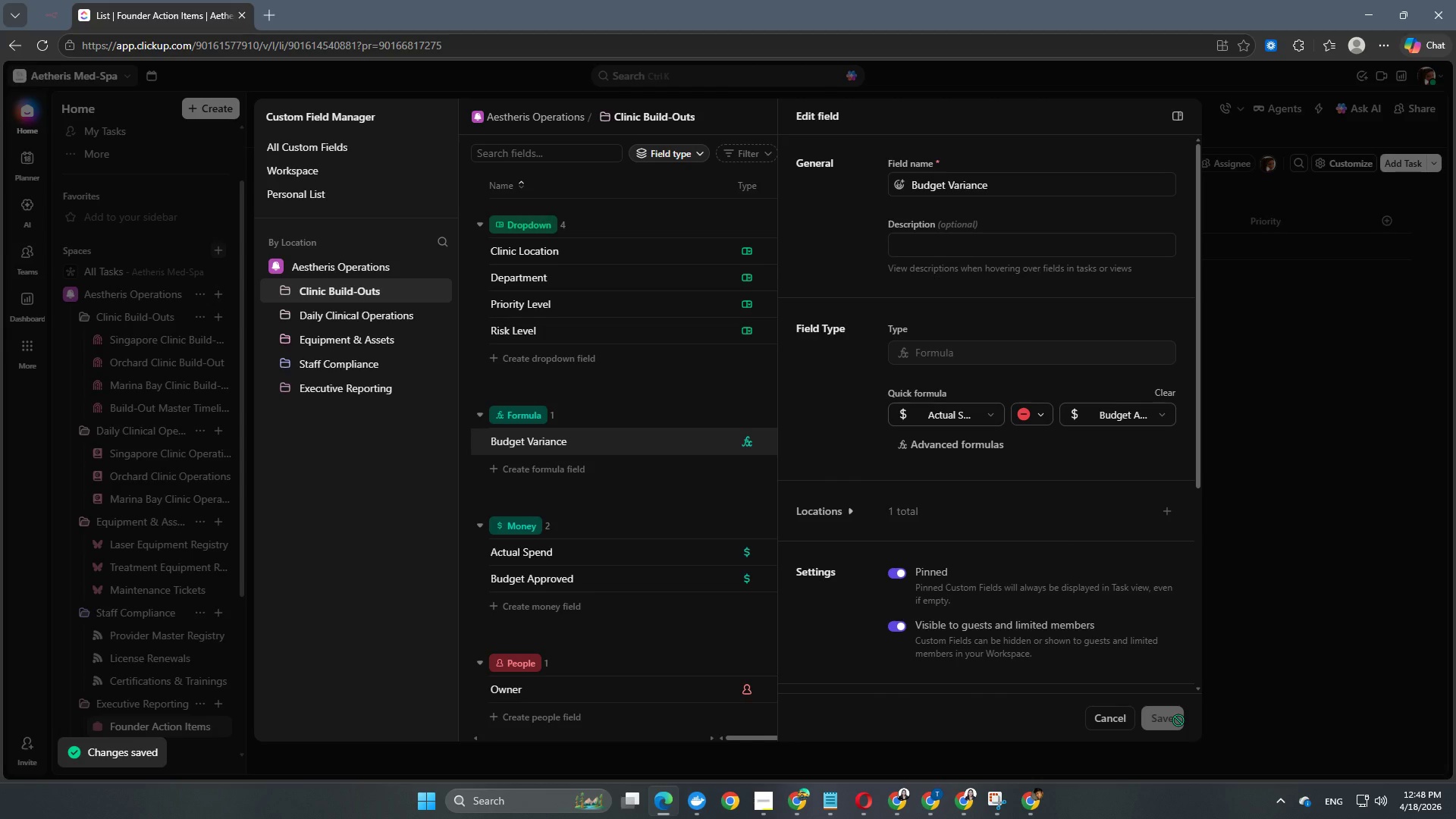 
left_click([685, 388])
 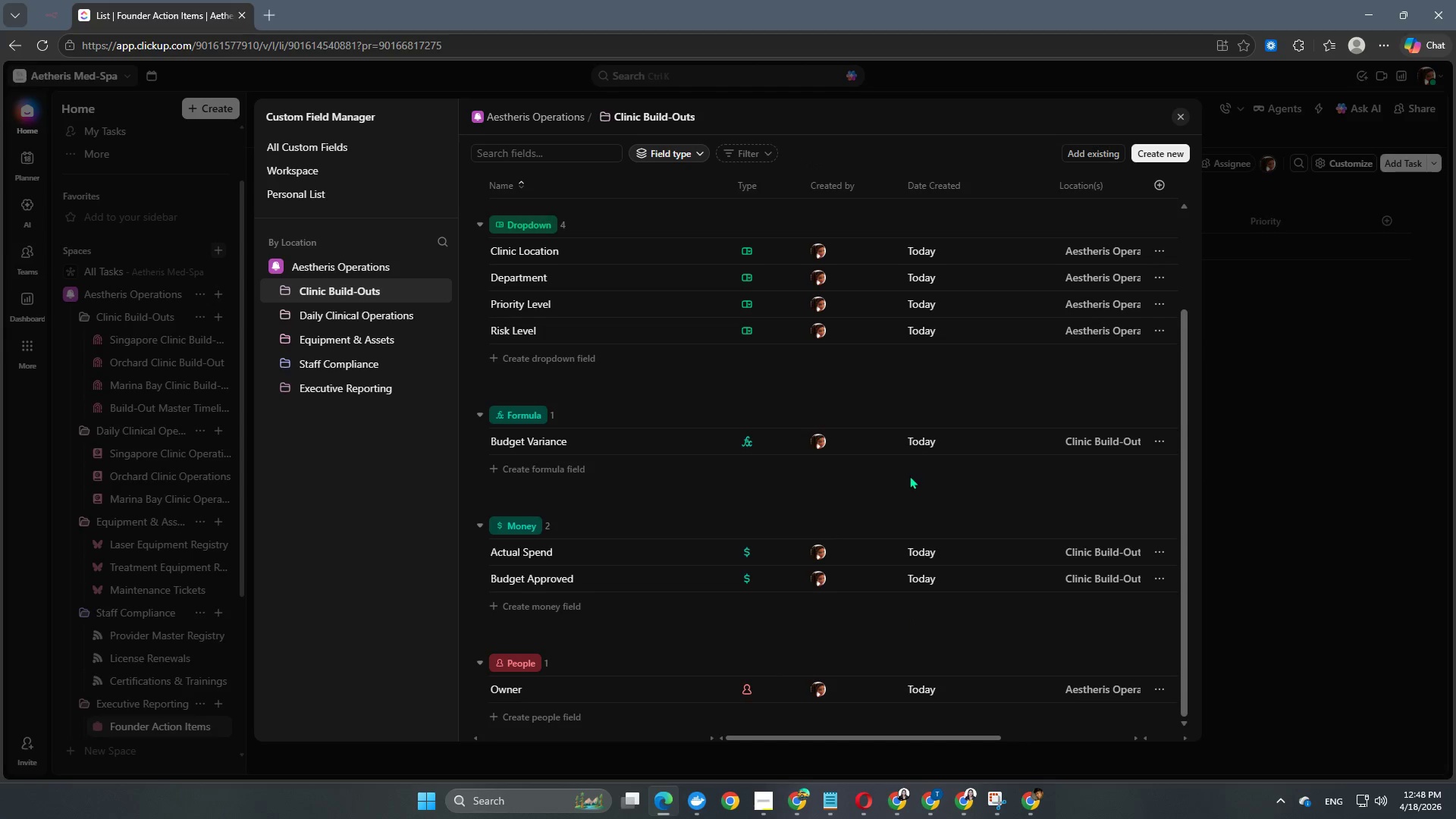 
scroll: coordinate [1091, 300], scroll_direction: up, amount: 4.0
 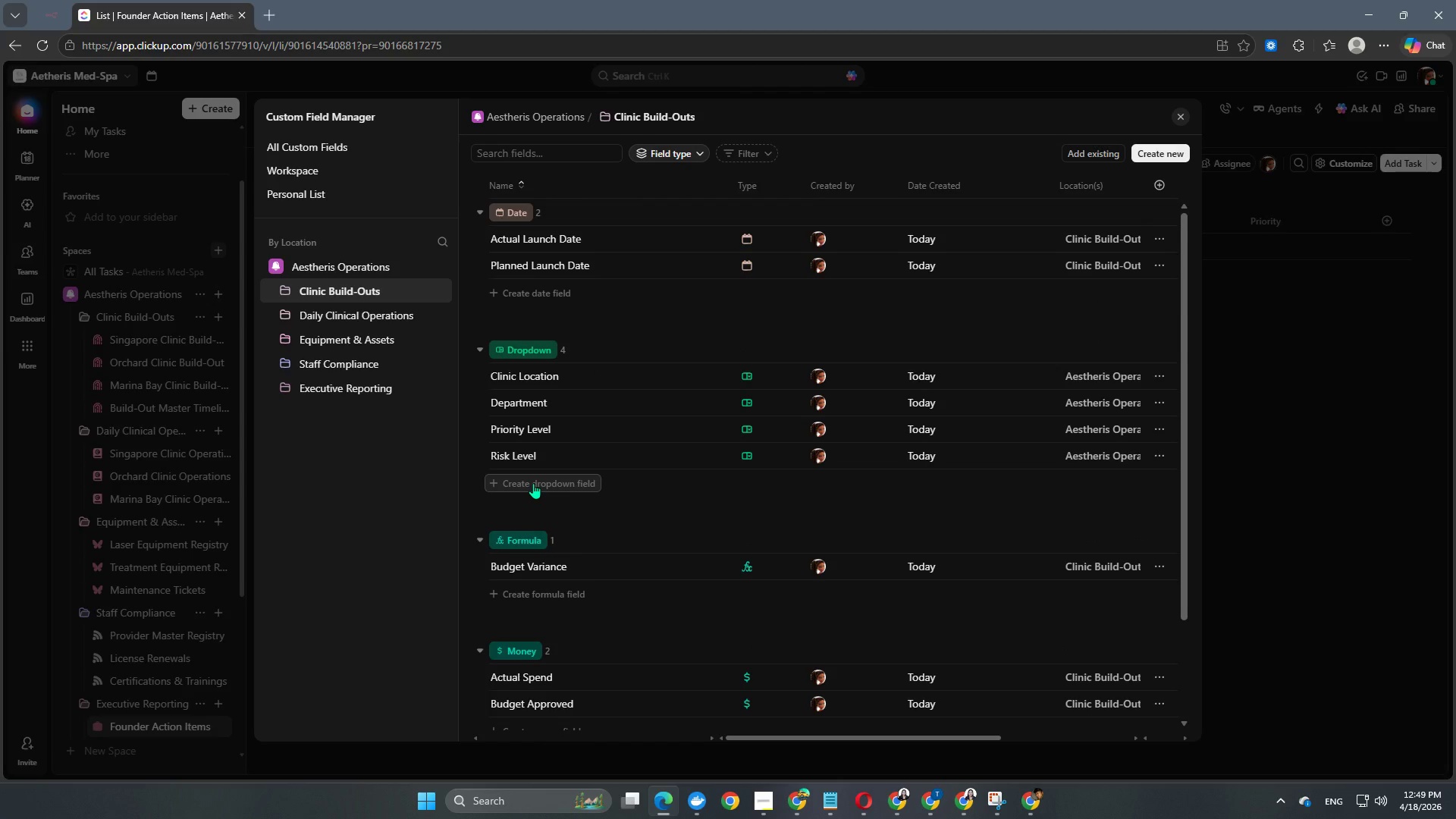 
left_click([533, 483])
 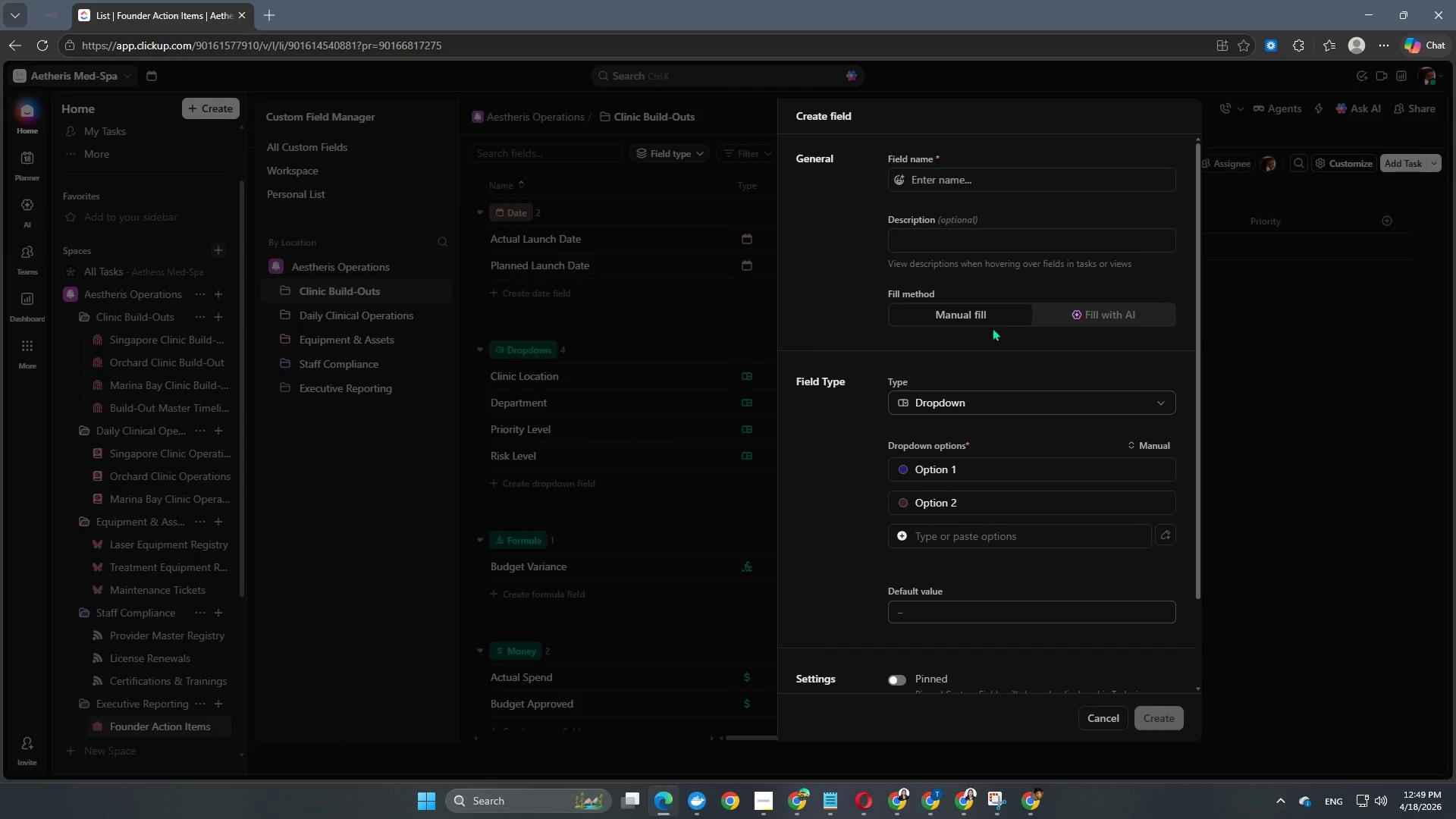 
left_click([955, 177])
 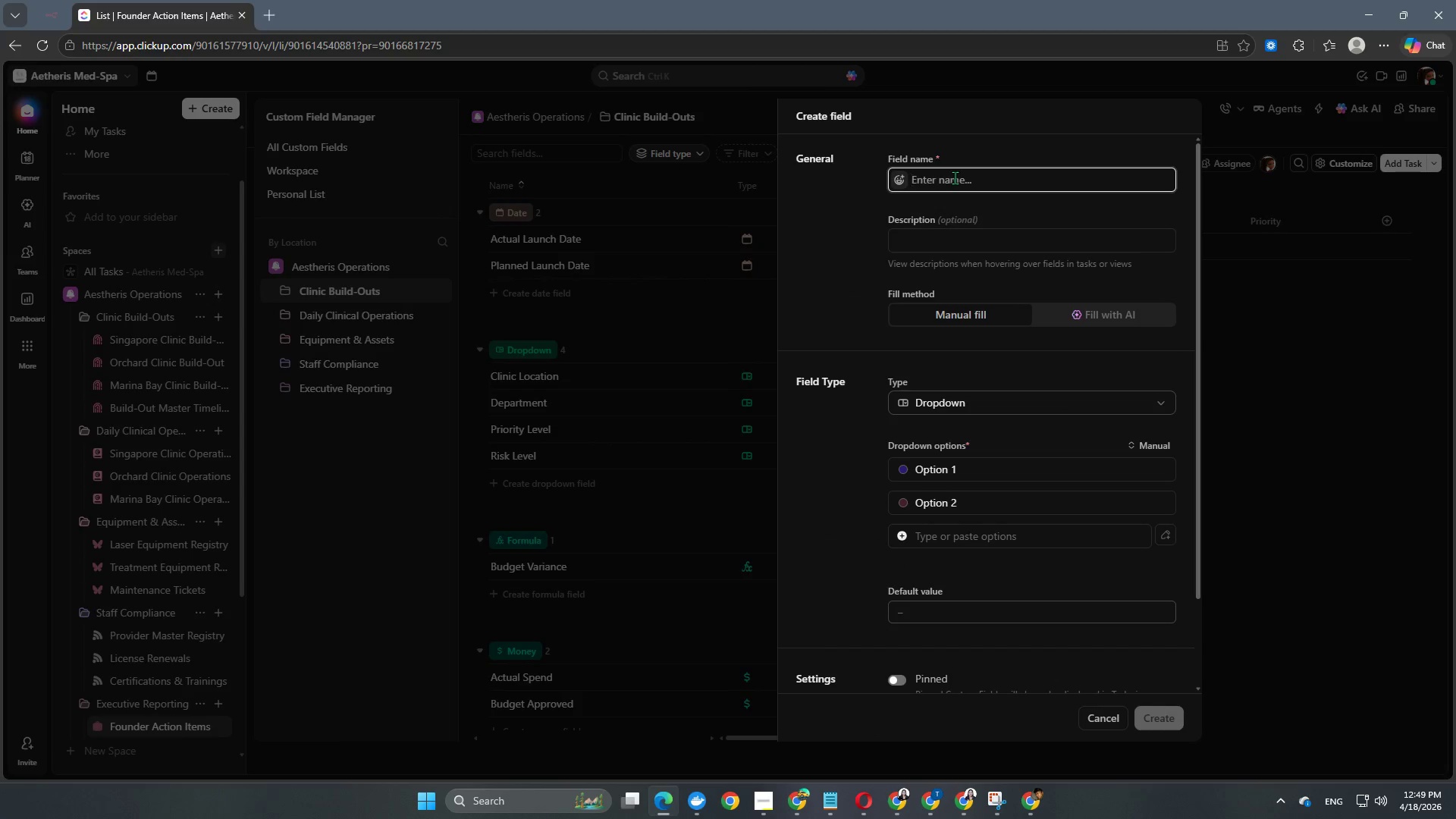 
type(Milestone Category)
 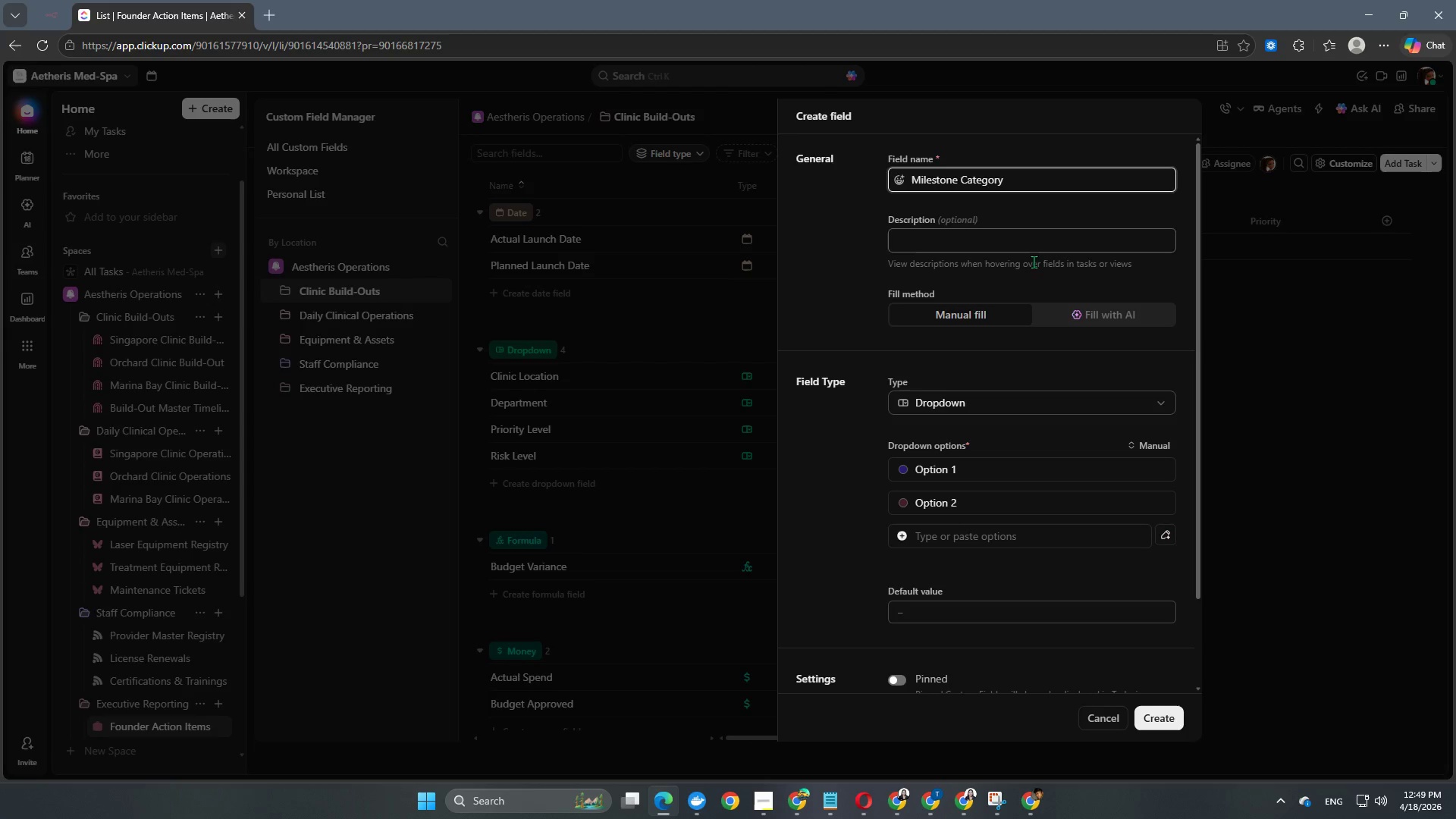 
scroll: coordinate [1034, 299], scroll_direction: up, amount: 2.0
 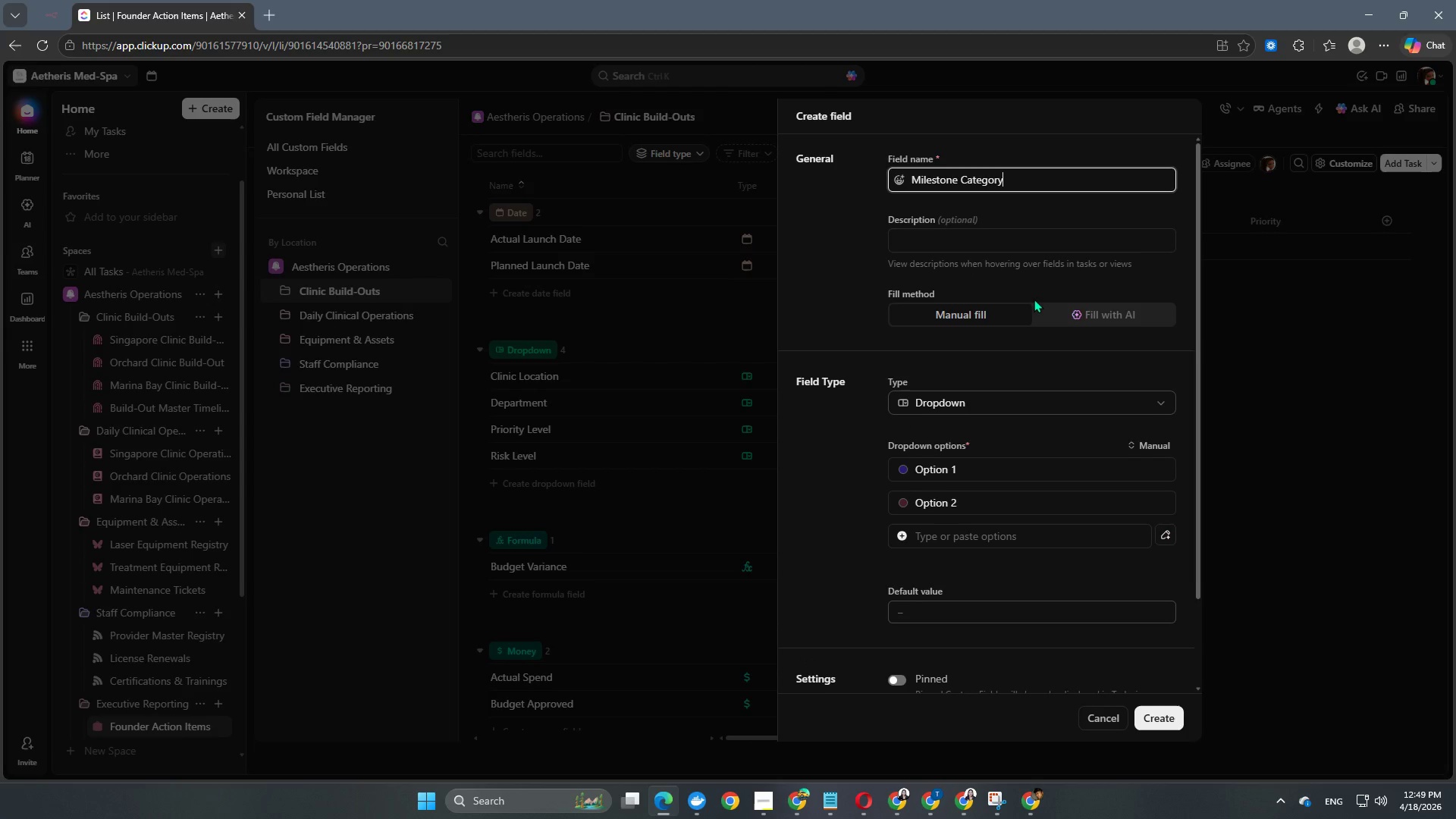 
scroll: coordinate [1031, 296], scroll_direction: down, amount: 4.0
 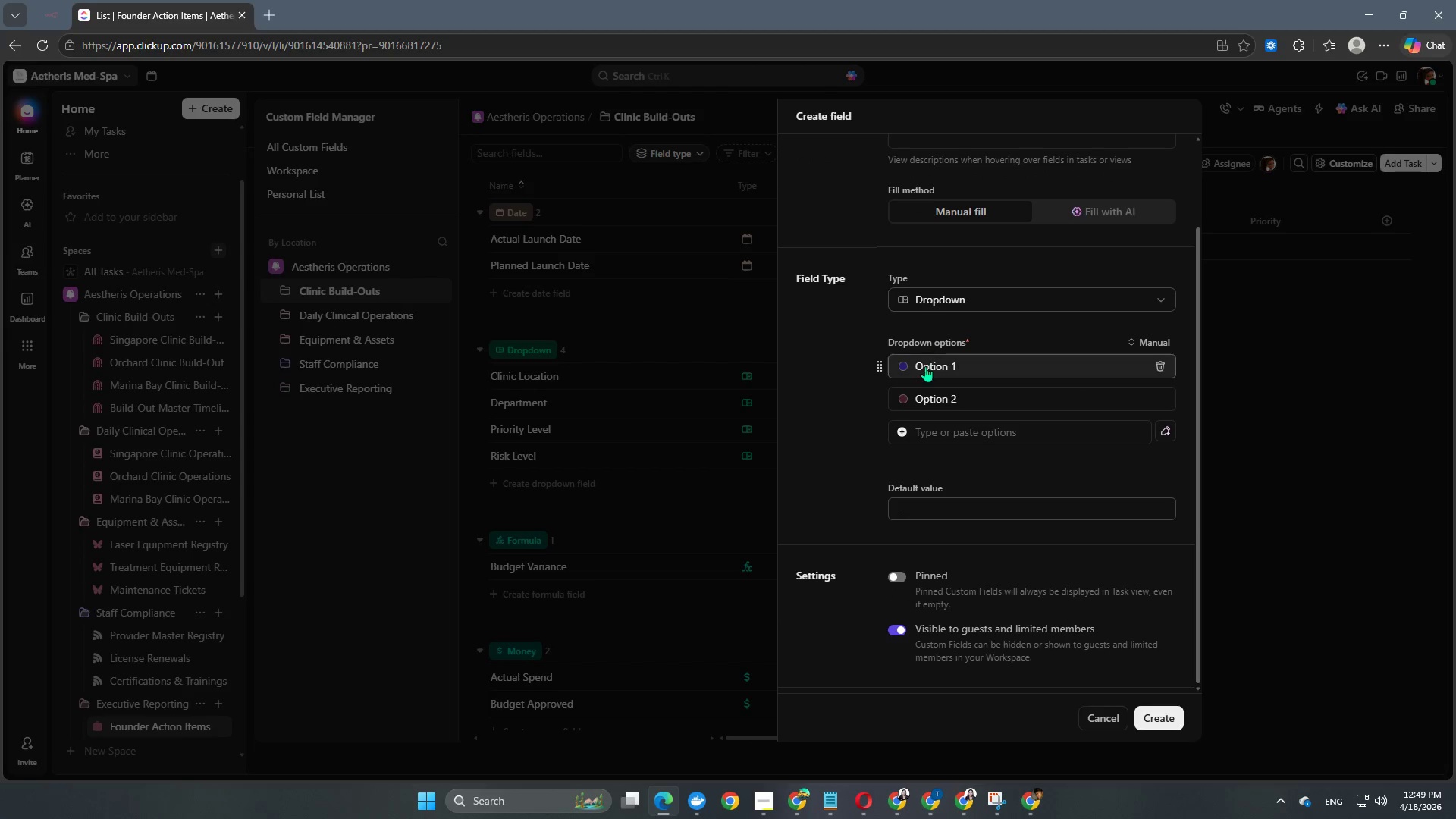 
left_click([925, 367])
 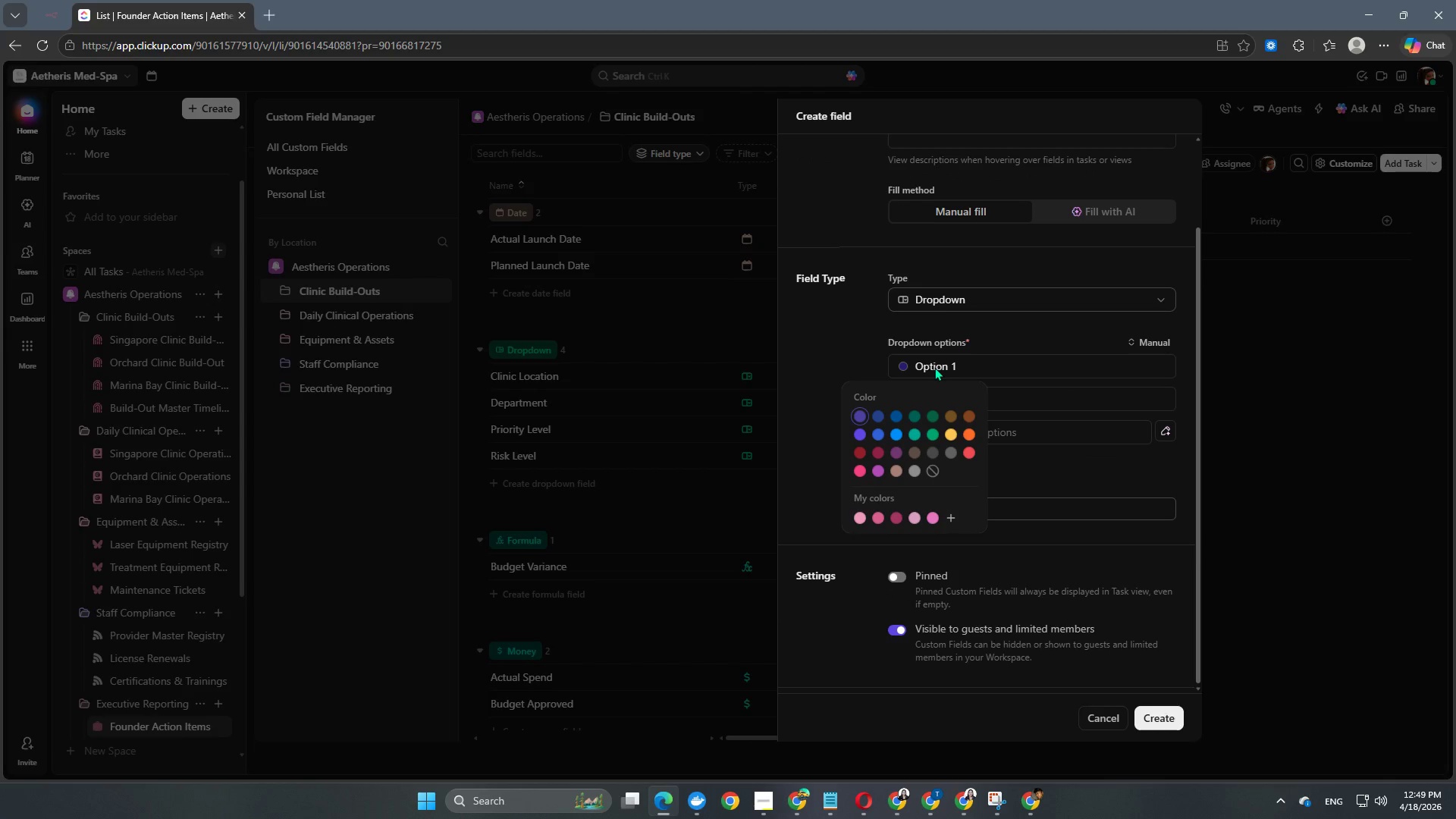 
double_click([936, 367])
 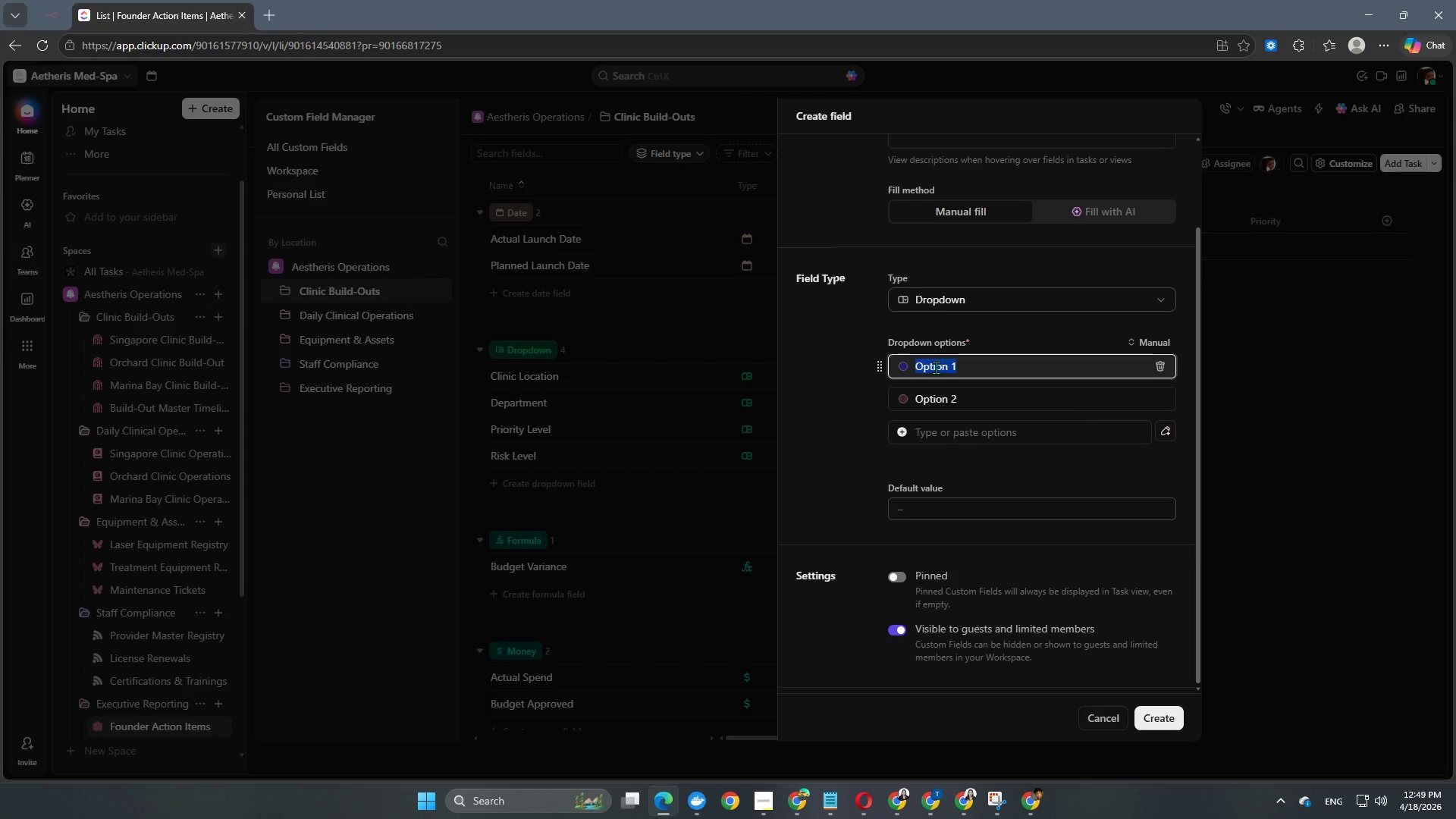 
wait(5.36)
 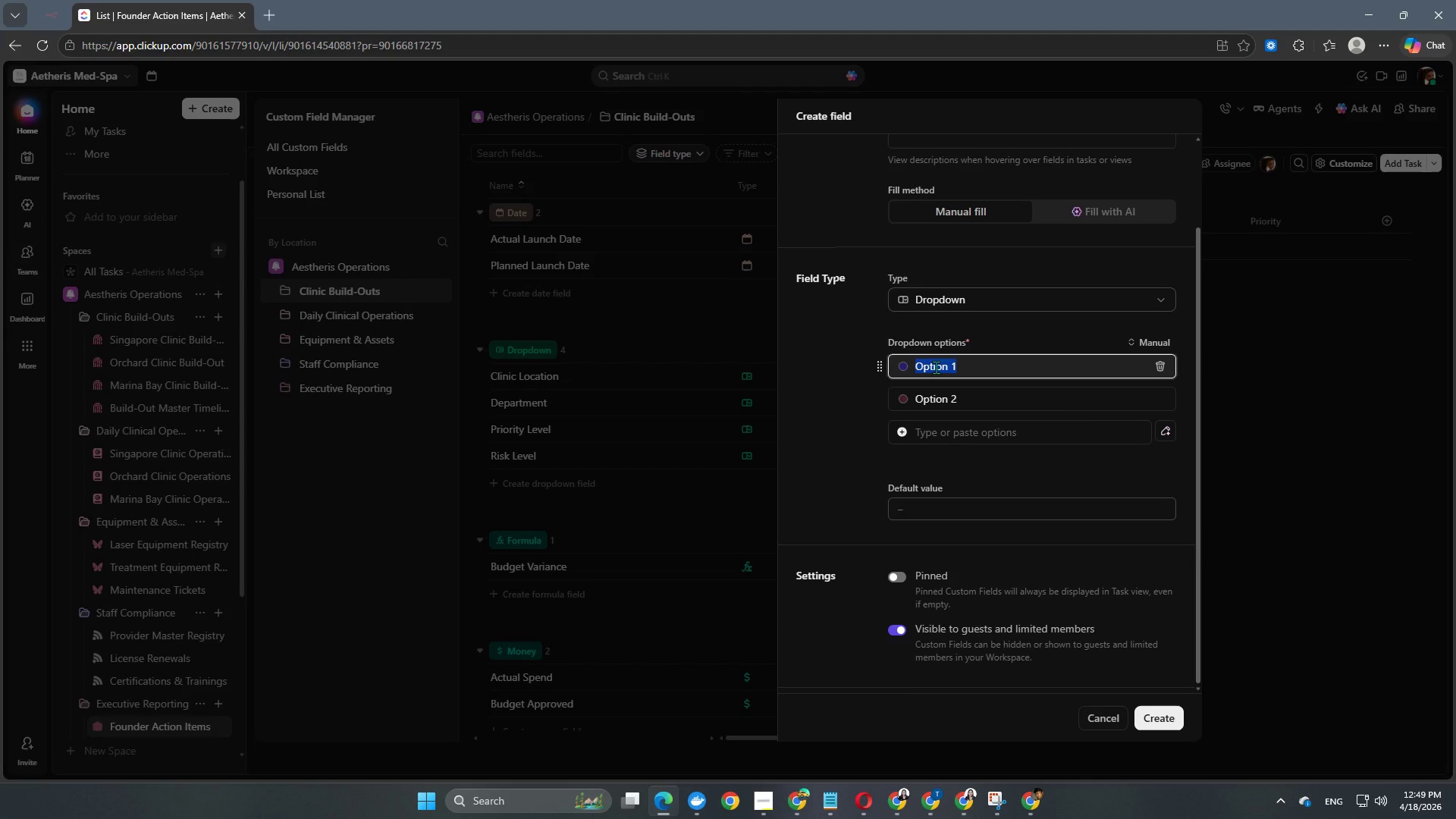 
key(Control+Shift+ControlLeft)
 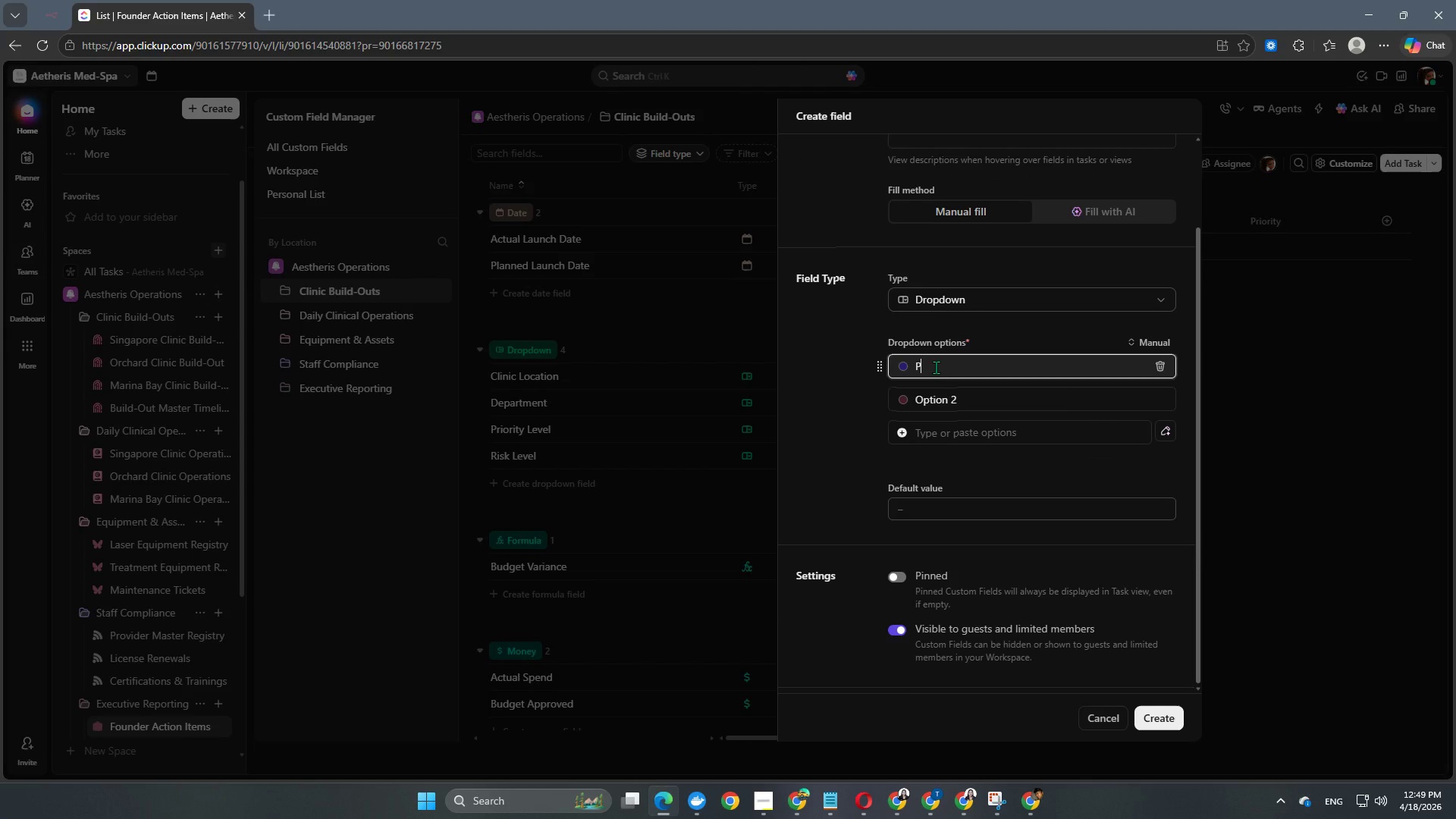 
type(Permits)
 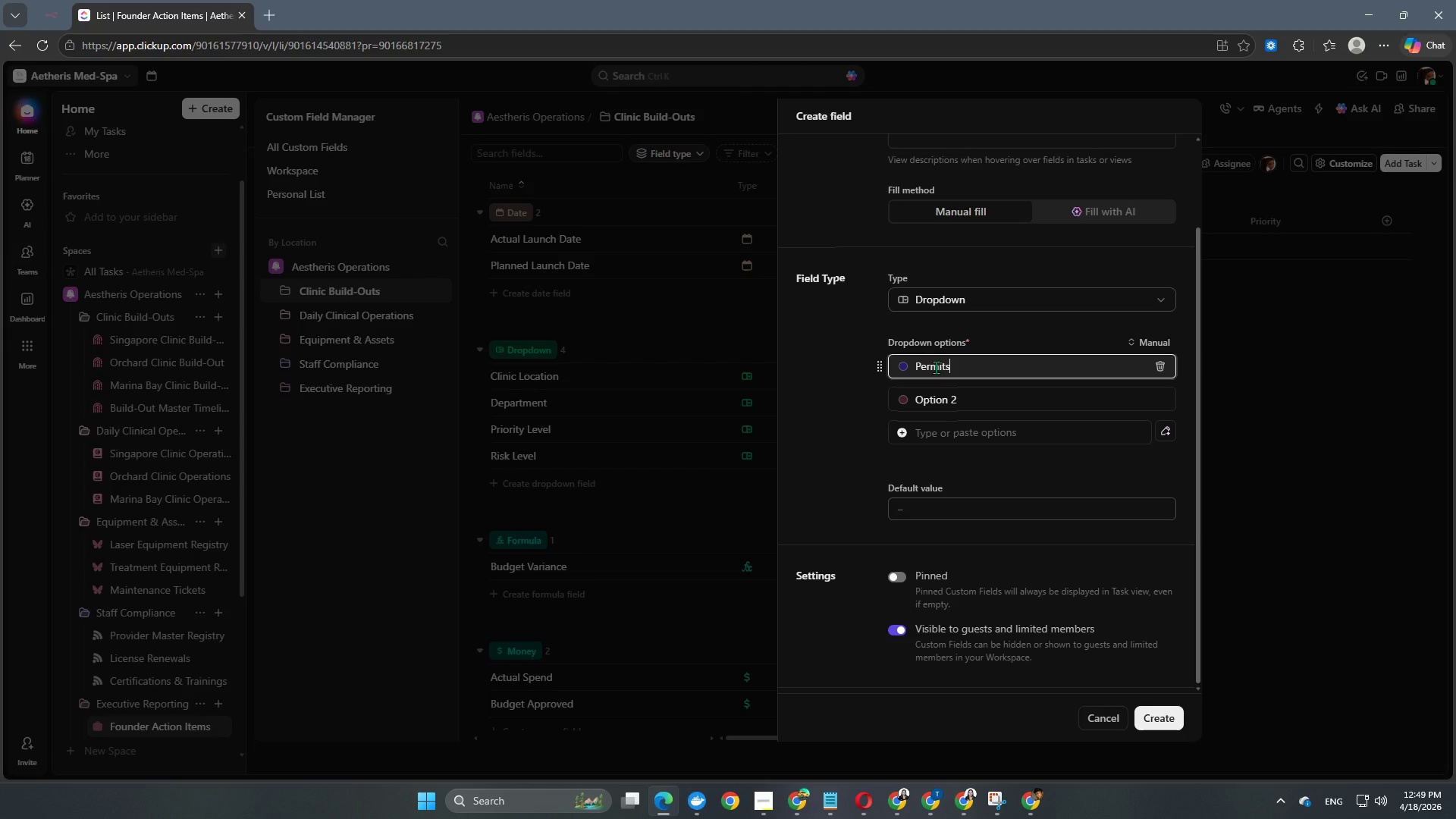 
key(Enter)
 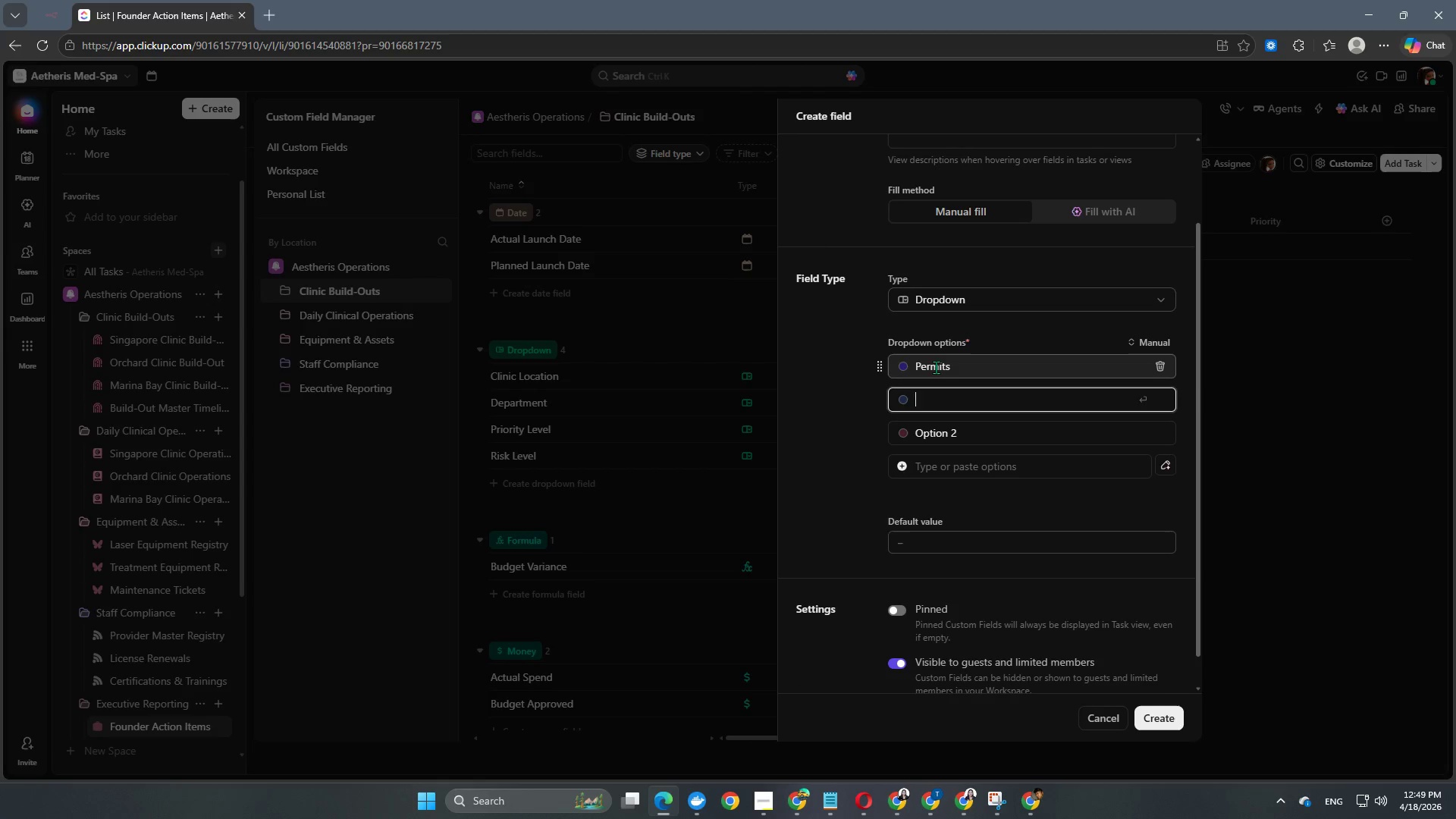 
type(Constructions)
 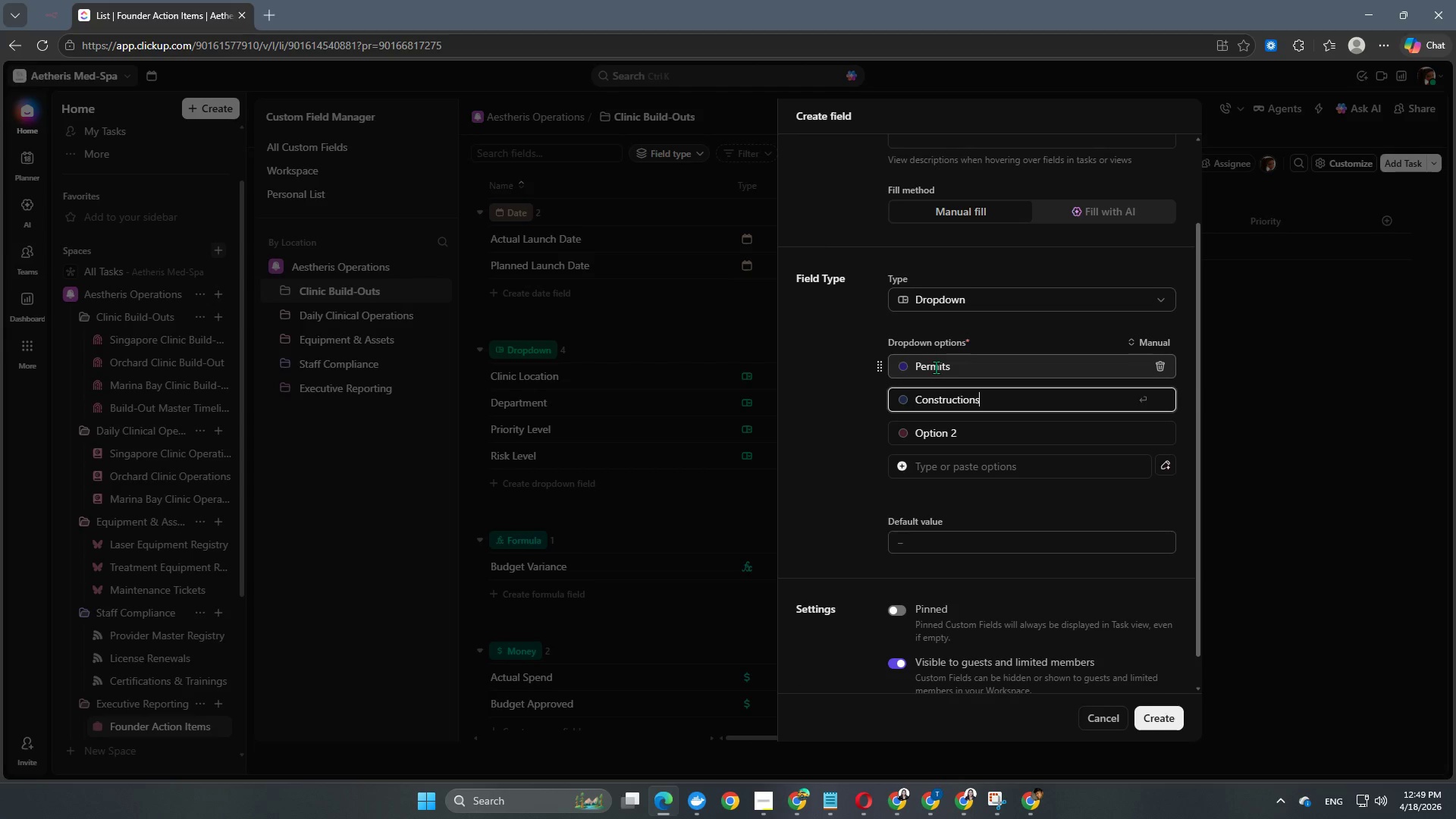 
key(Enter)
 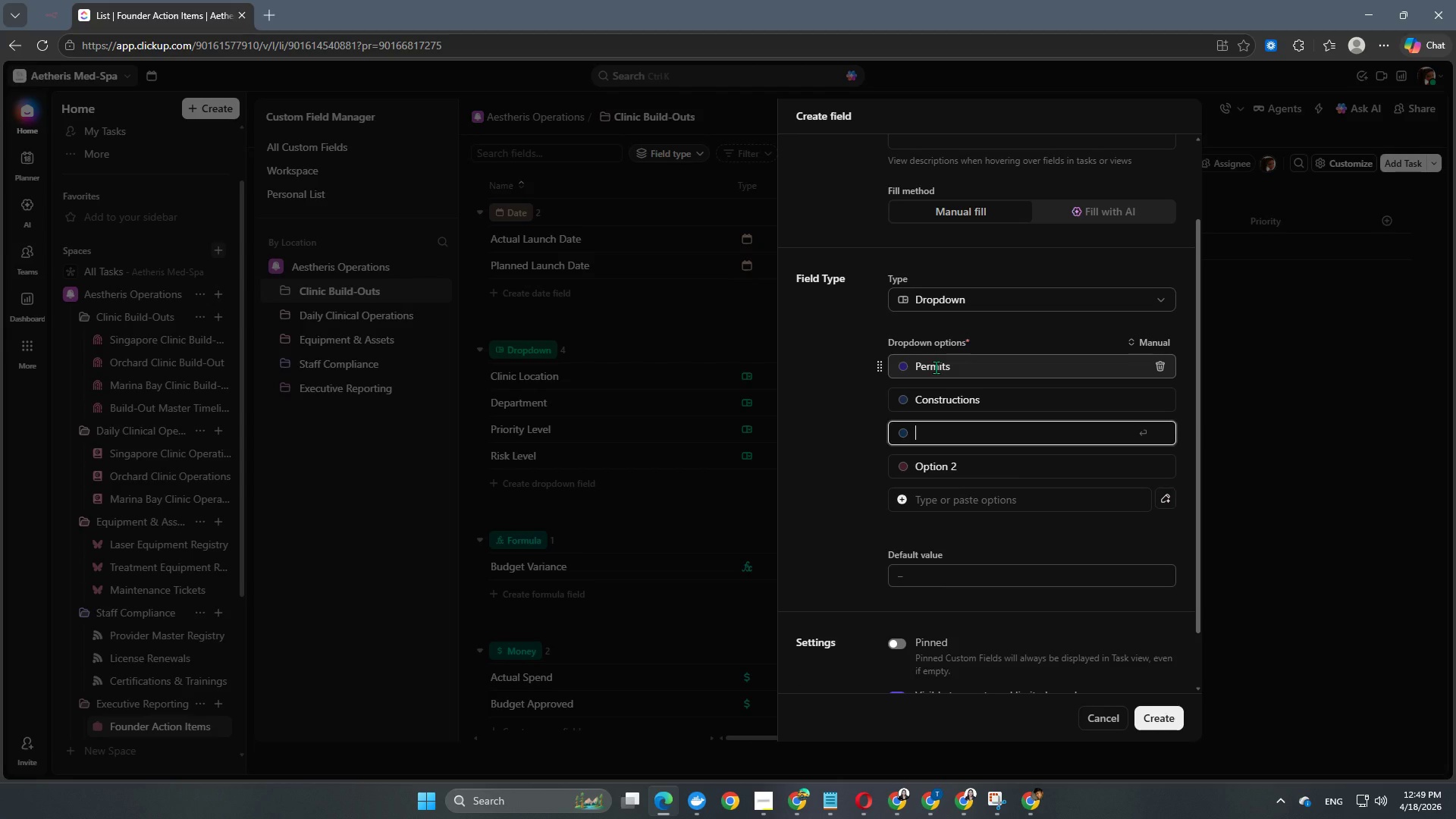 
type(Interior Fit-Out)
 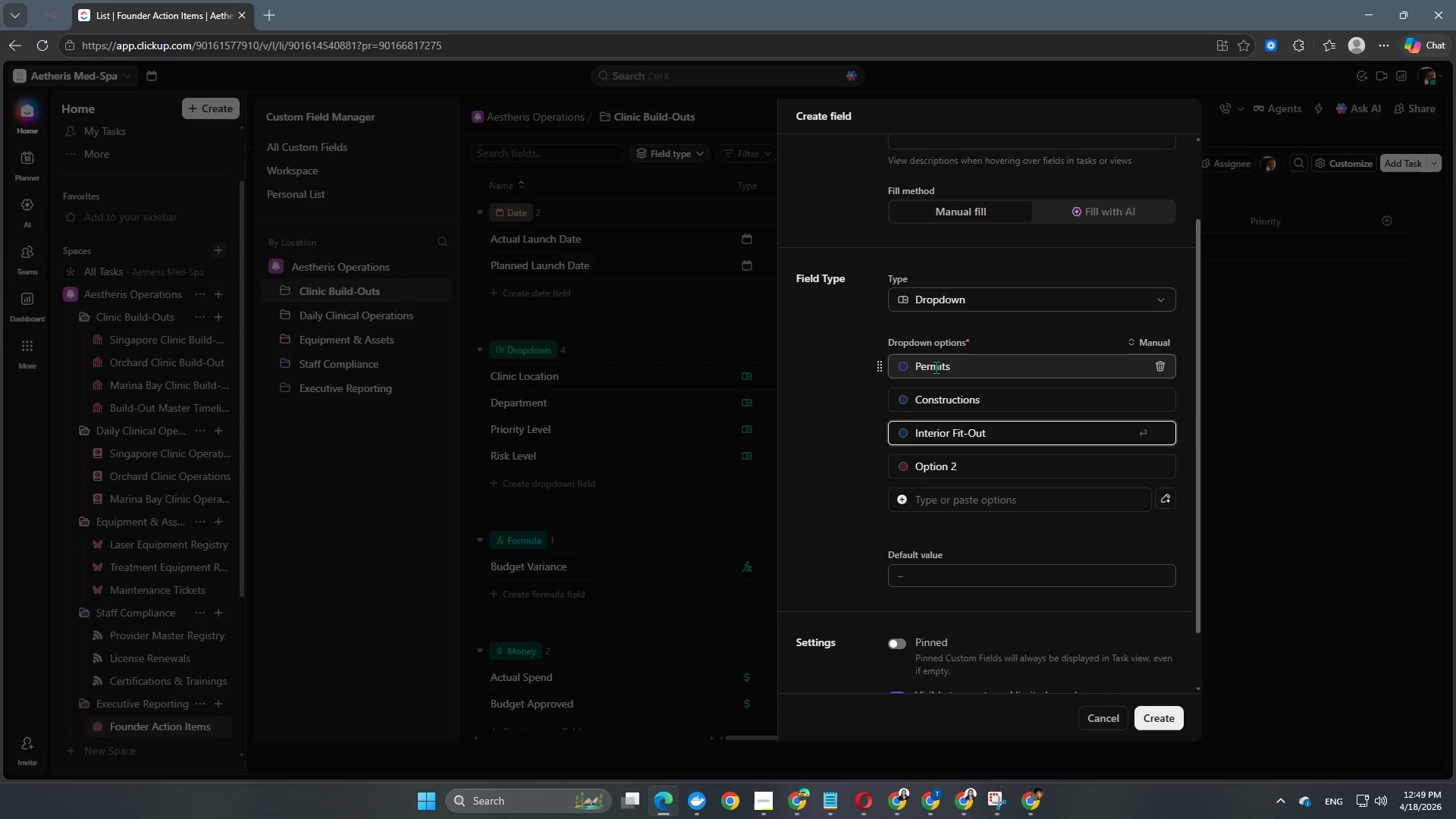 
 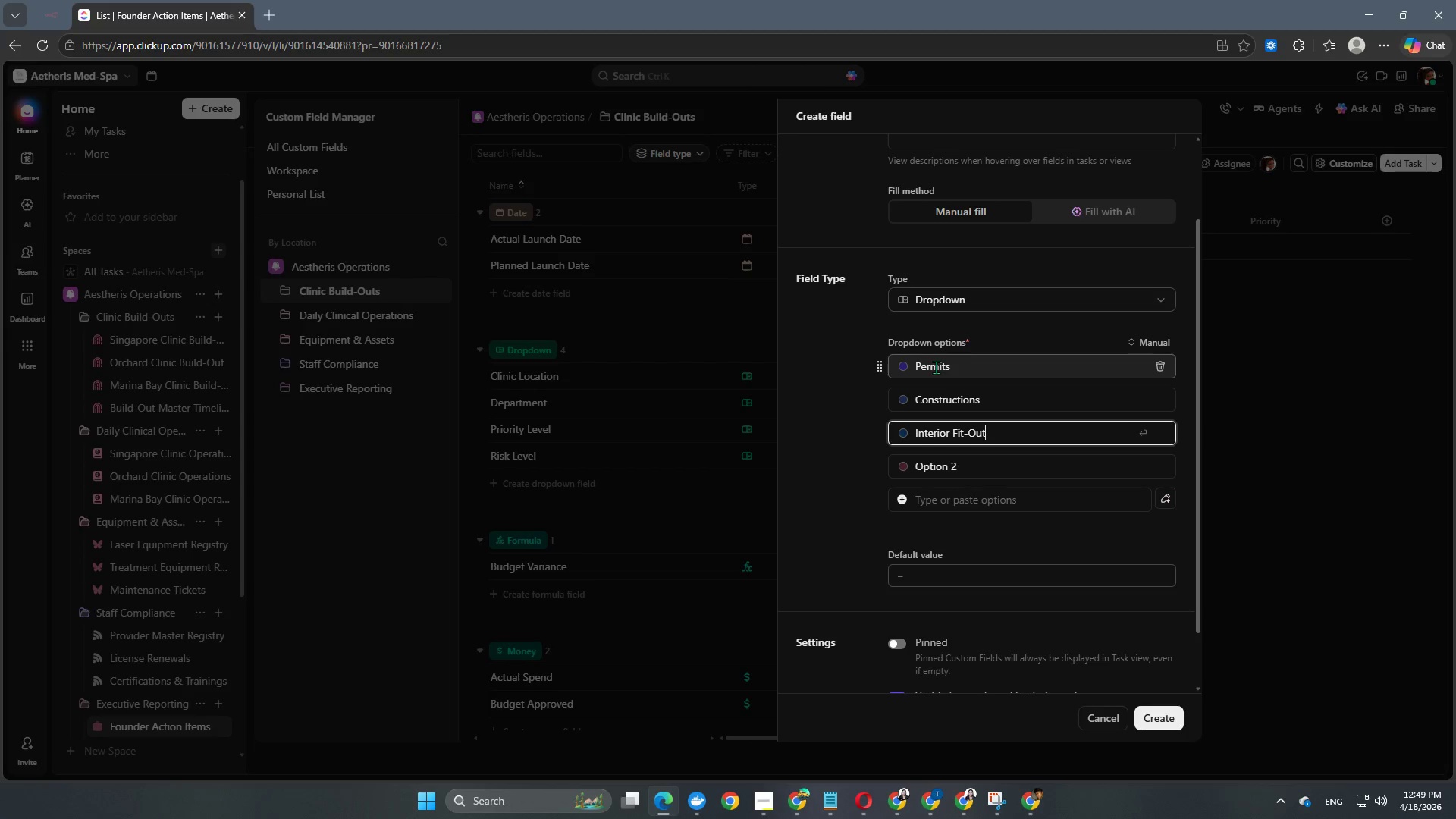 
key(Enter)
 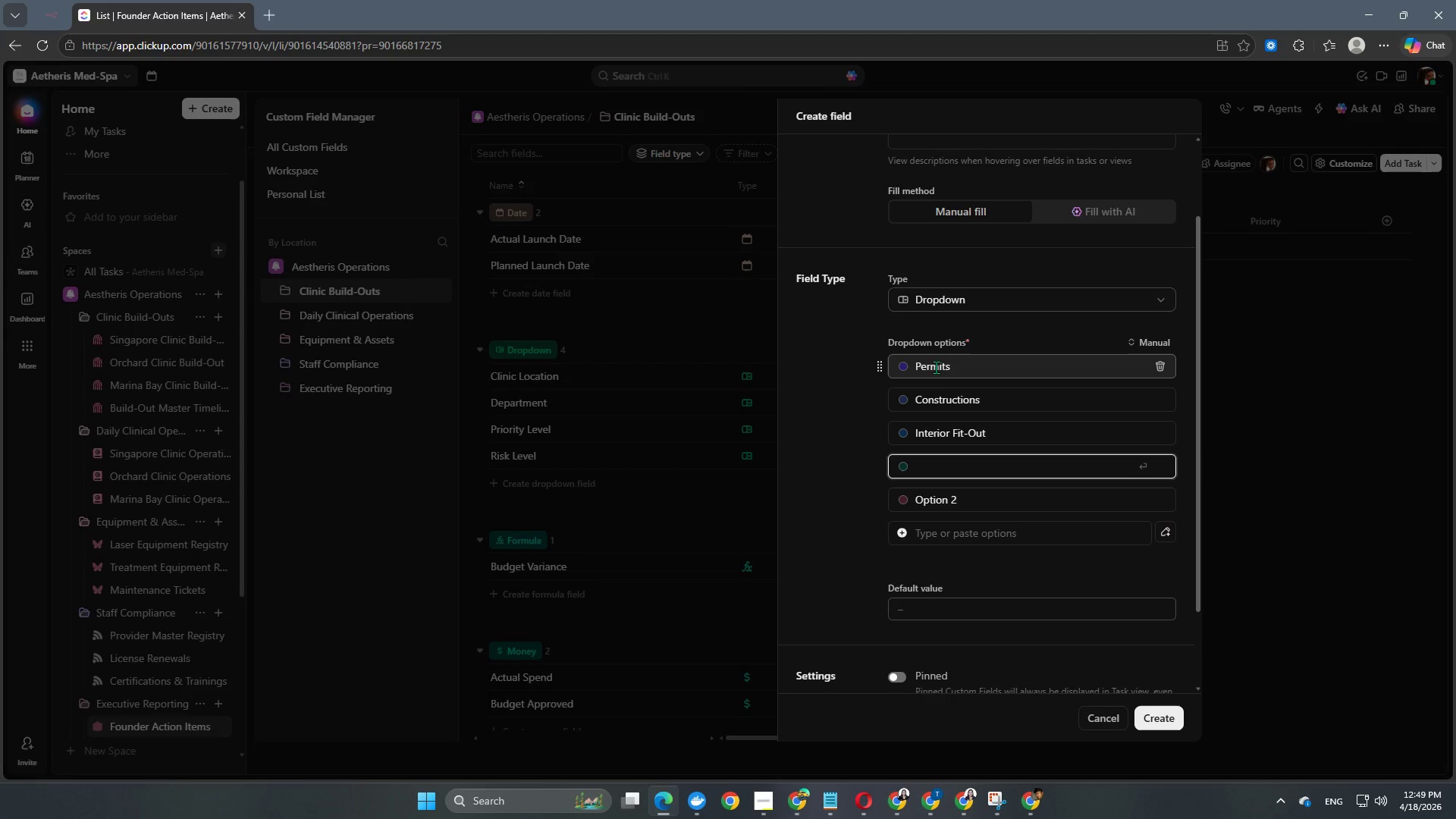 
type(Equipment Delivery)
 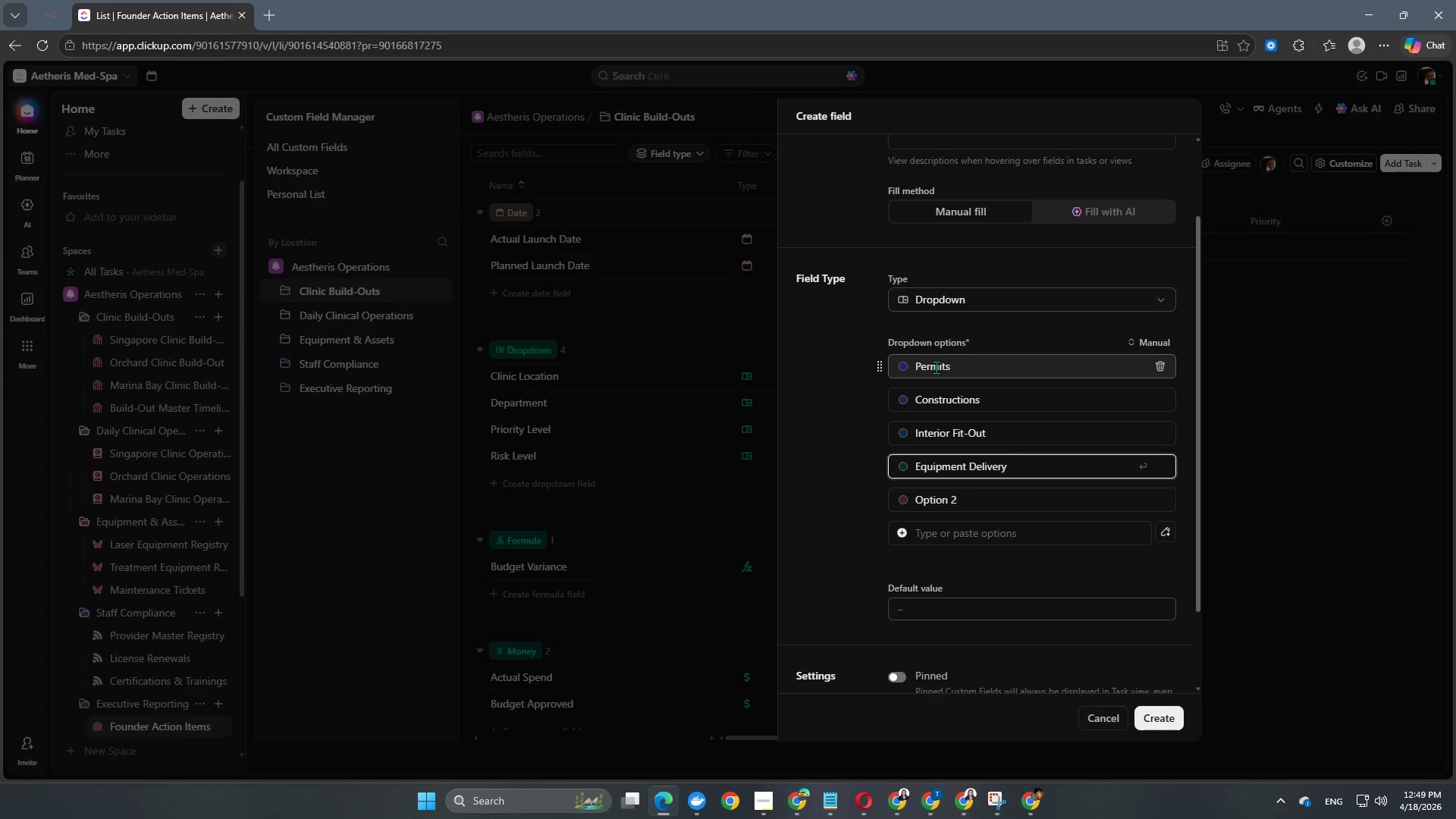 
key(Enter)
 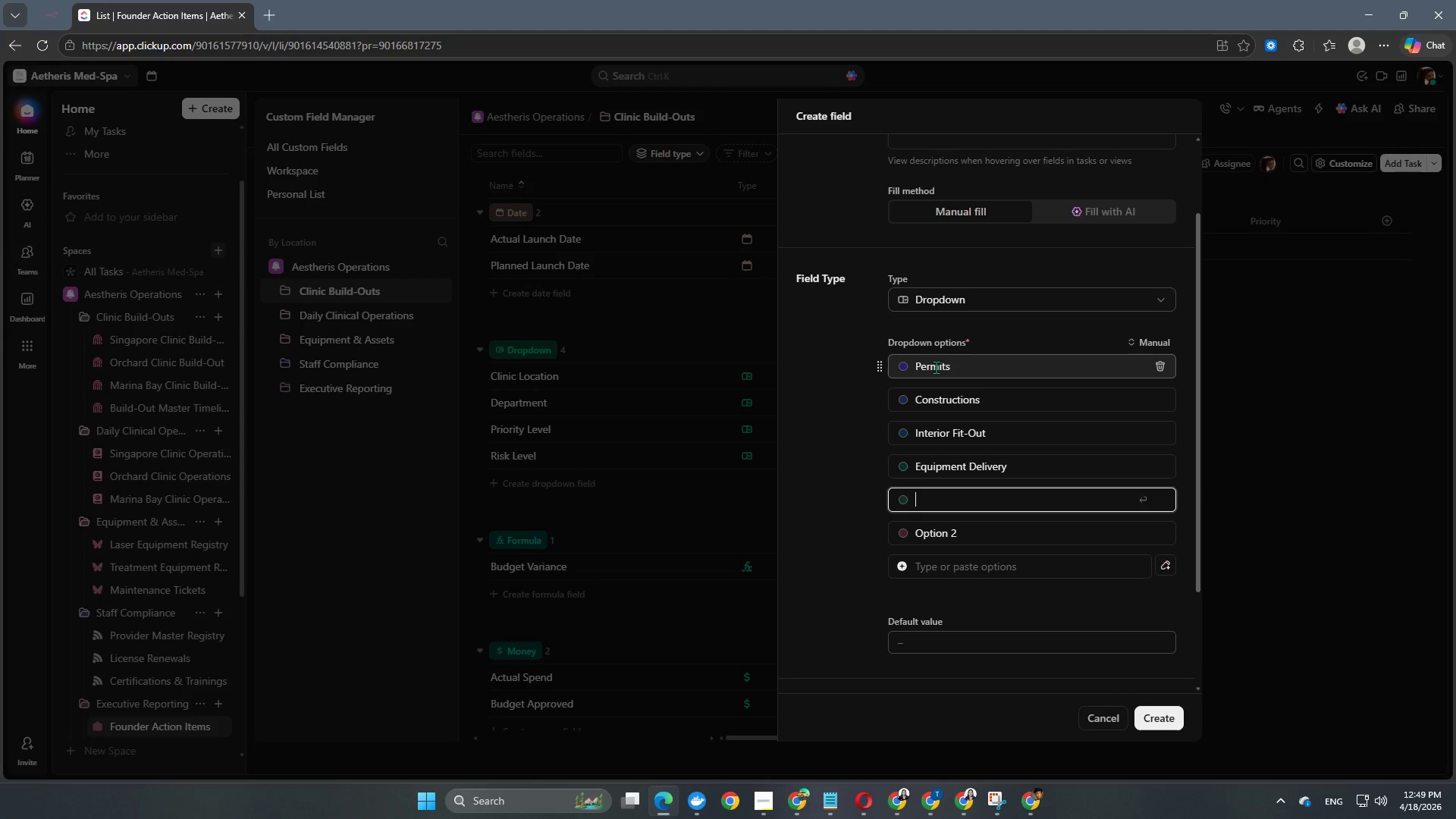 
type(Rev)
key(Backspace)
type(cruitment)
 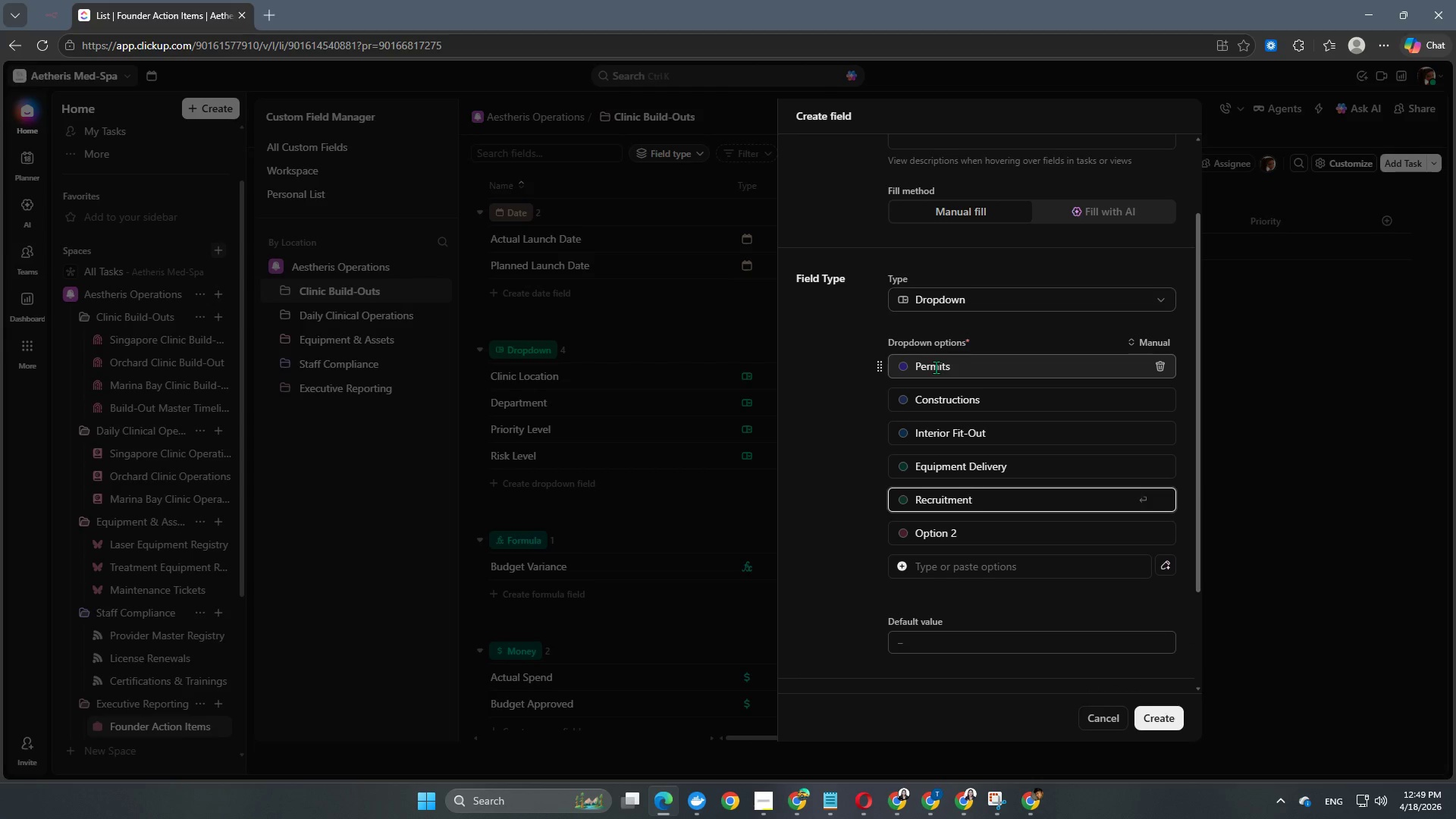 
key(Enter)
 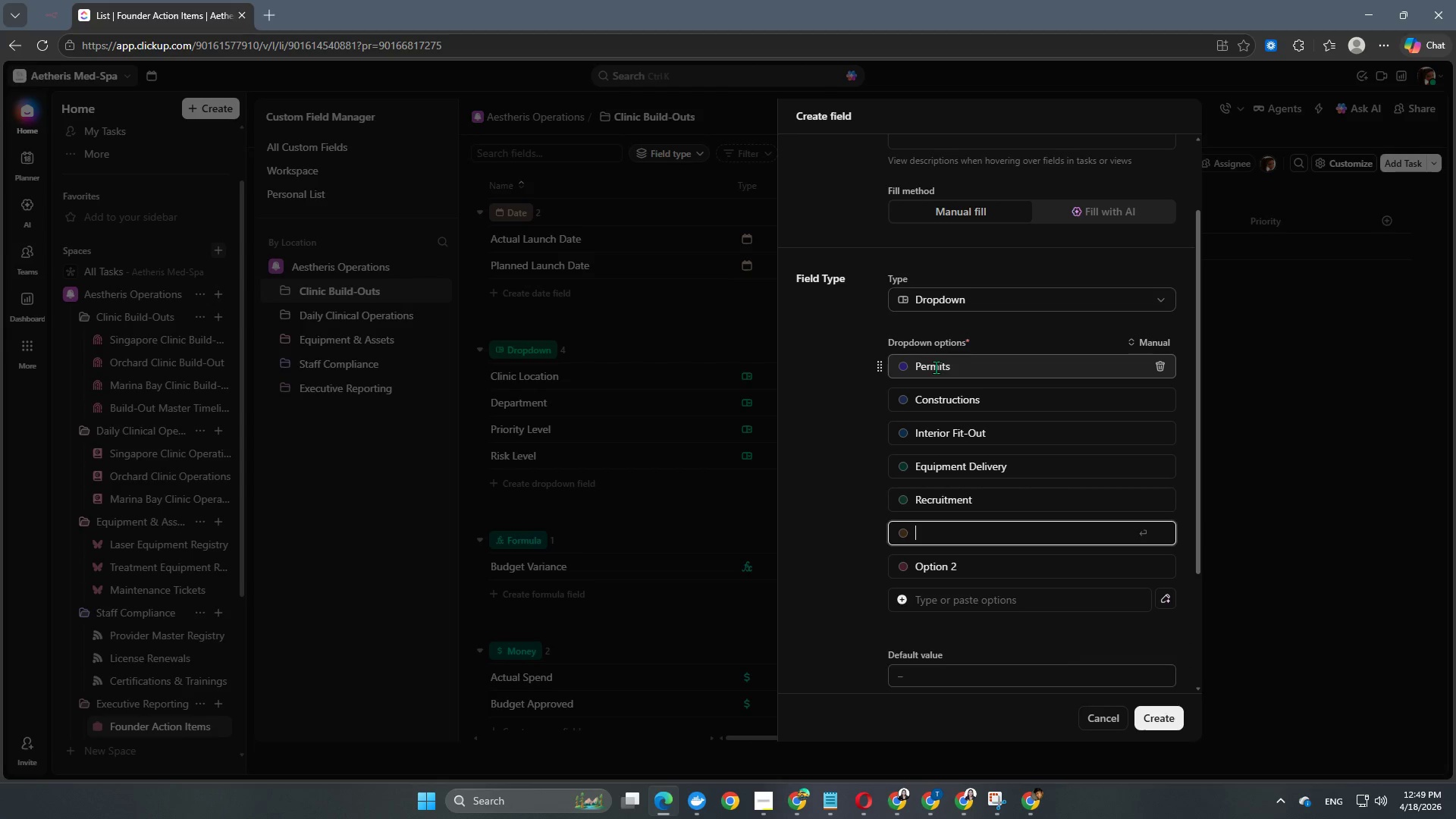 
type(Pre-Launch)
 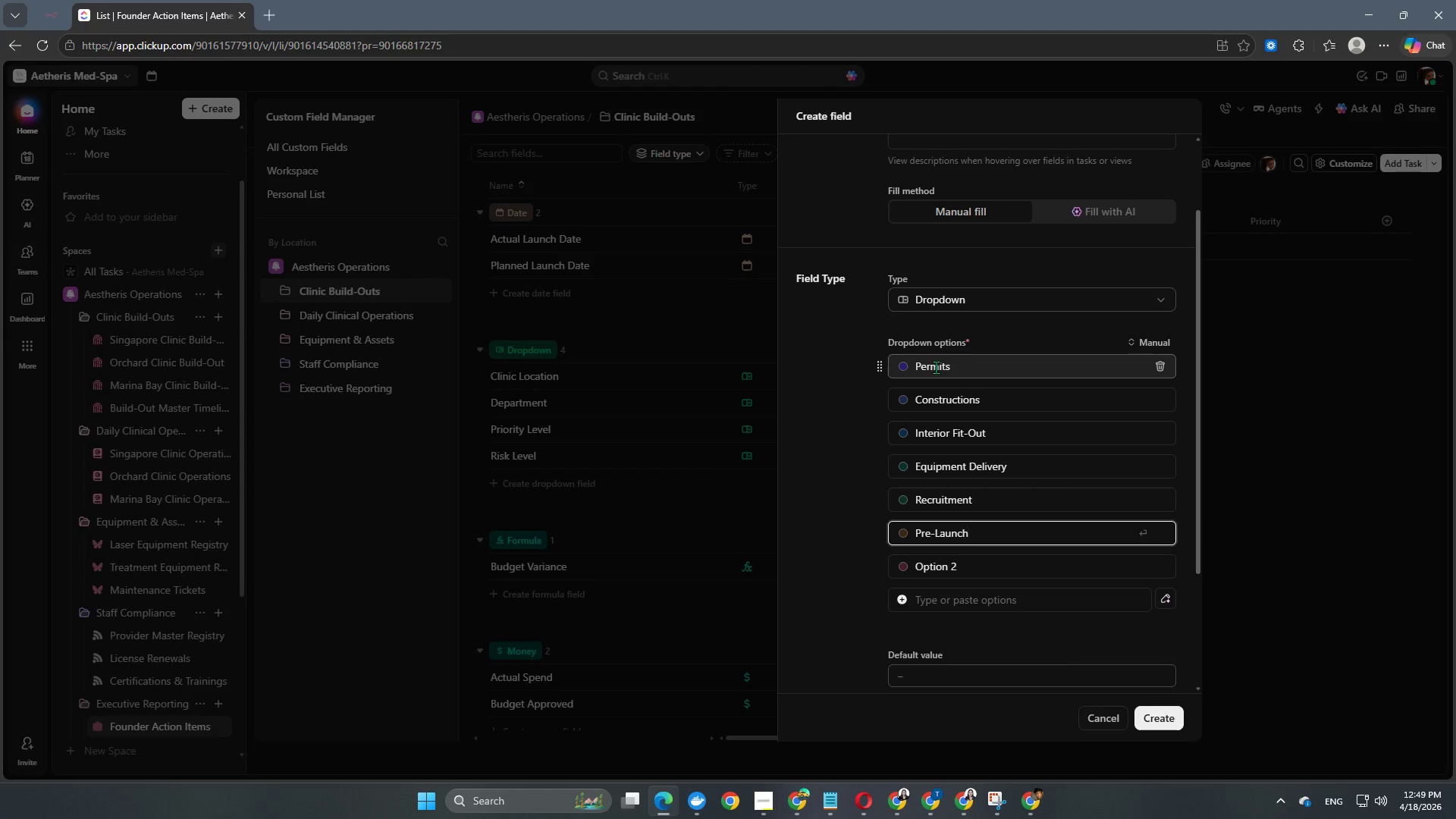 
key(Enter)
 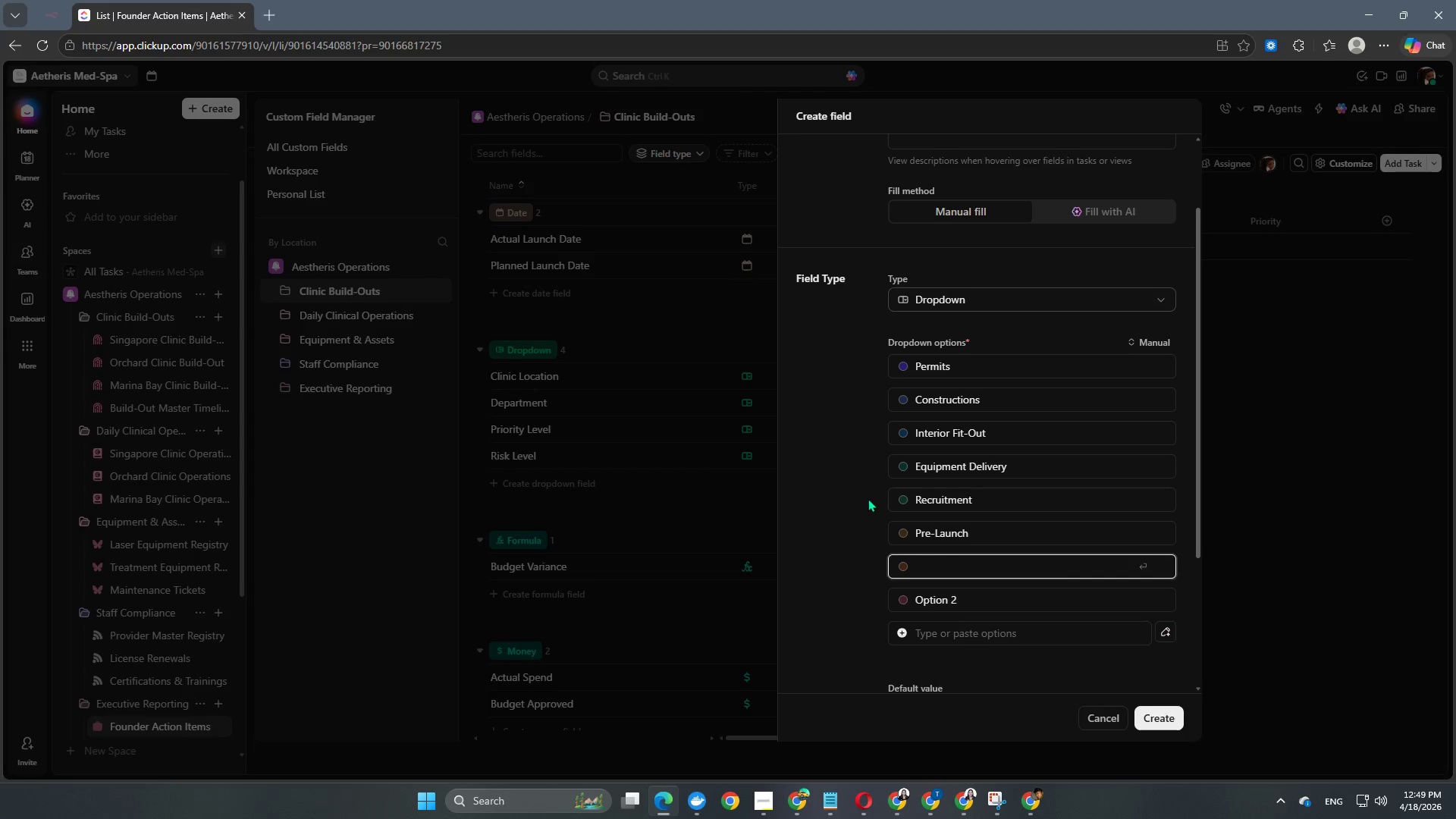 
wait(5.69)
 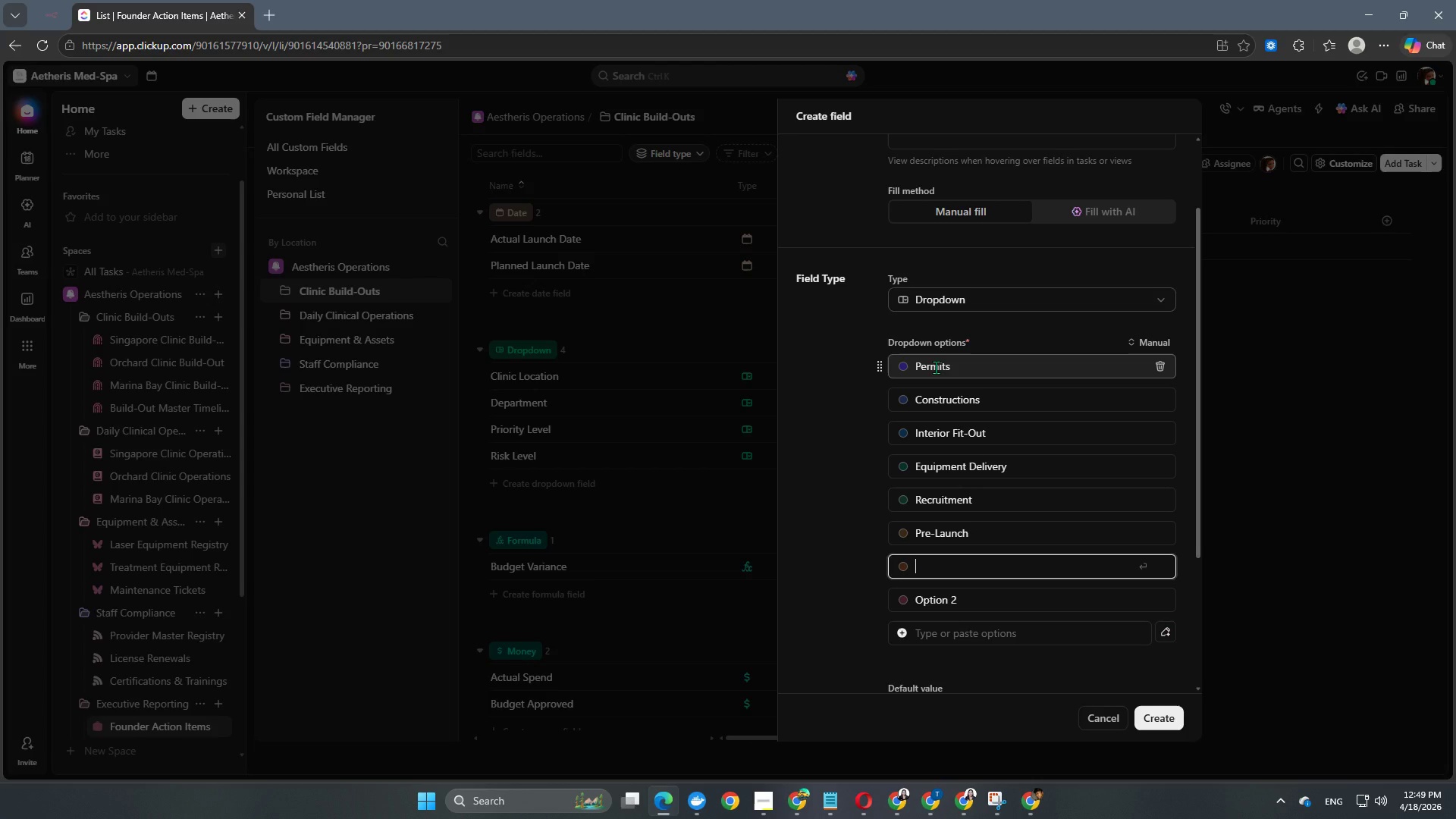 
left_click([1156, 563])
 